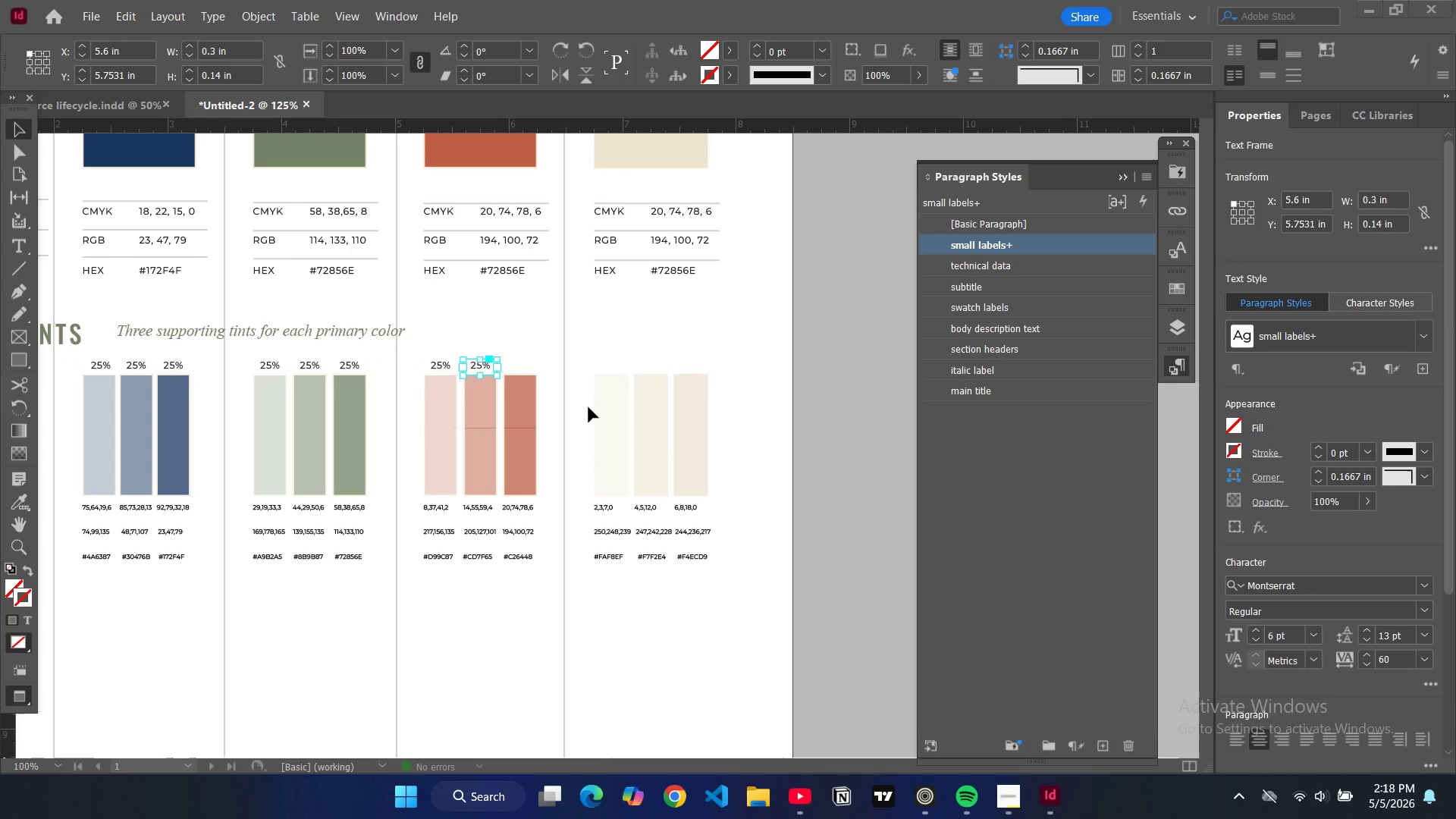 
key(V)
 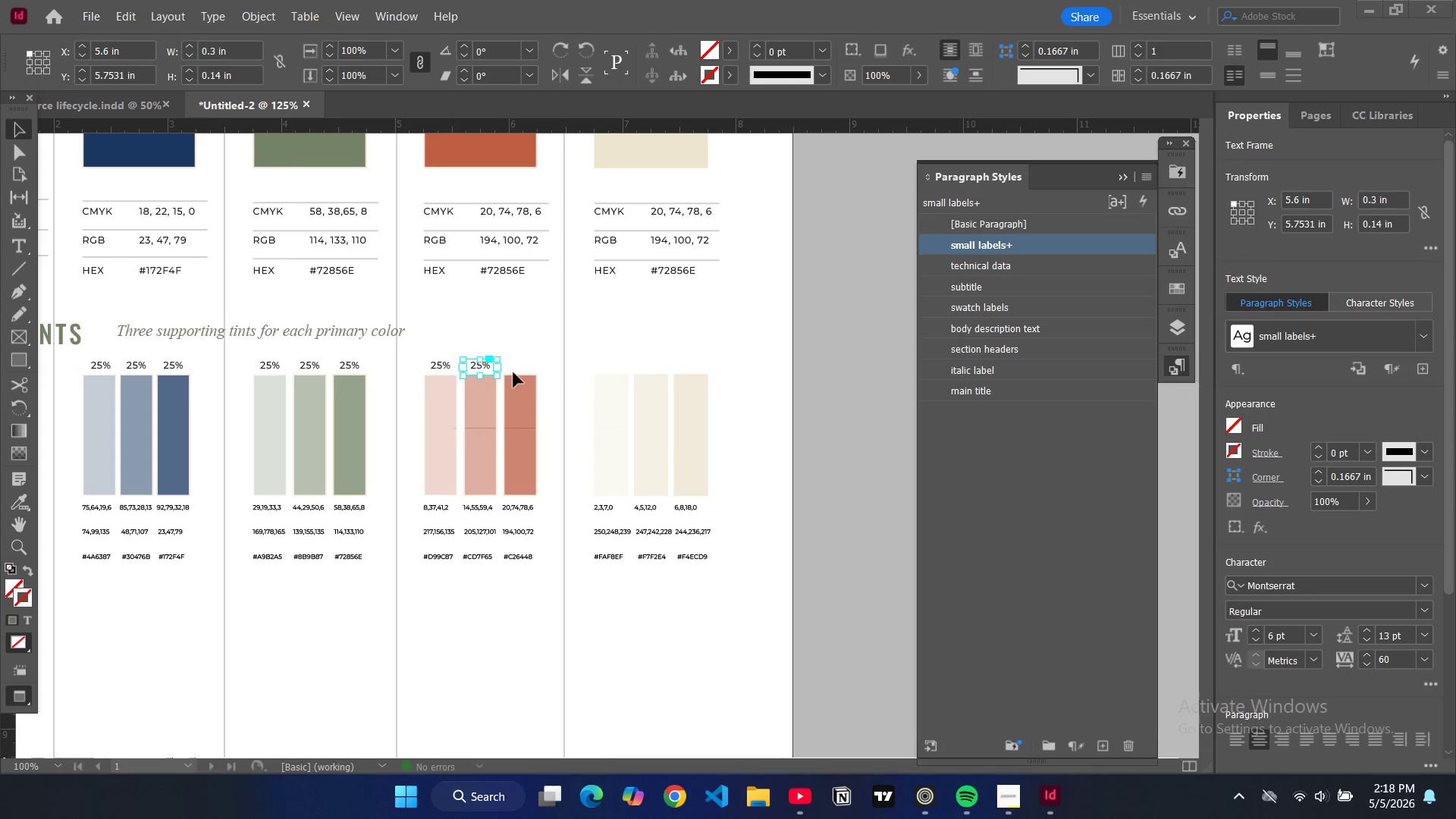 
key(Control+V)
 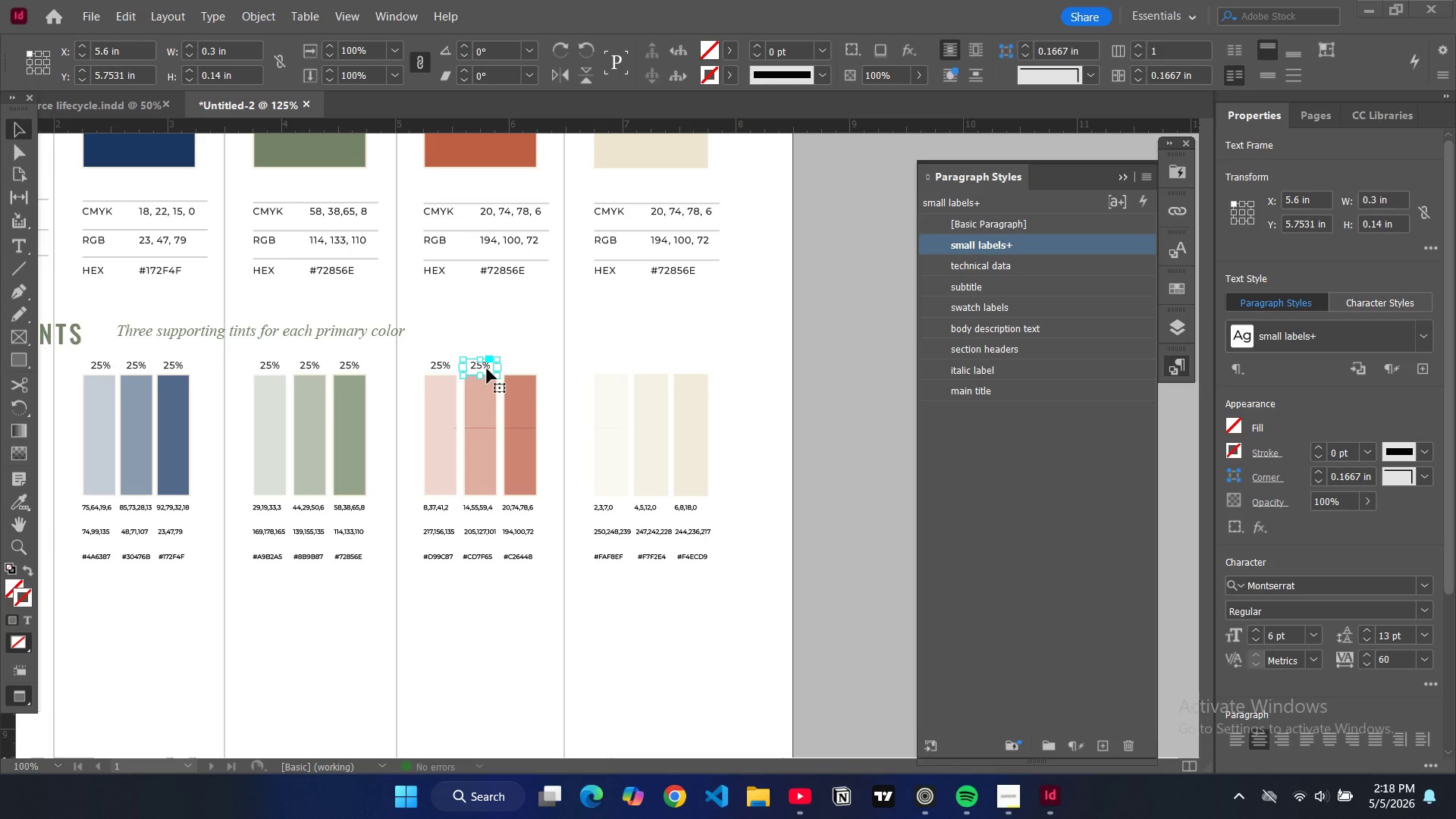 
left_click_drag(start_coordinate=[487, 367], to_coordinate=[523, 375])
 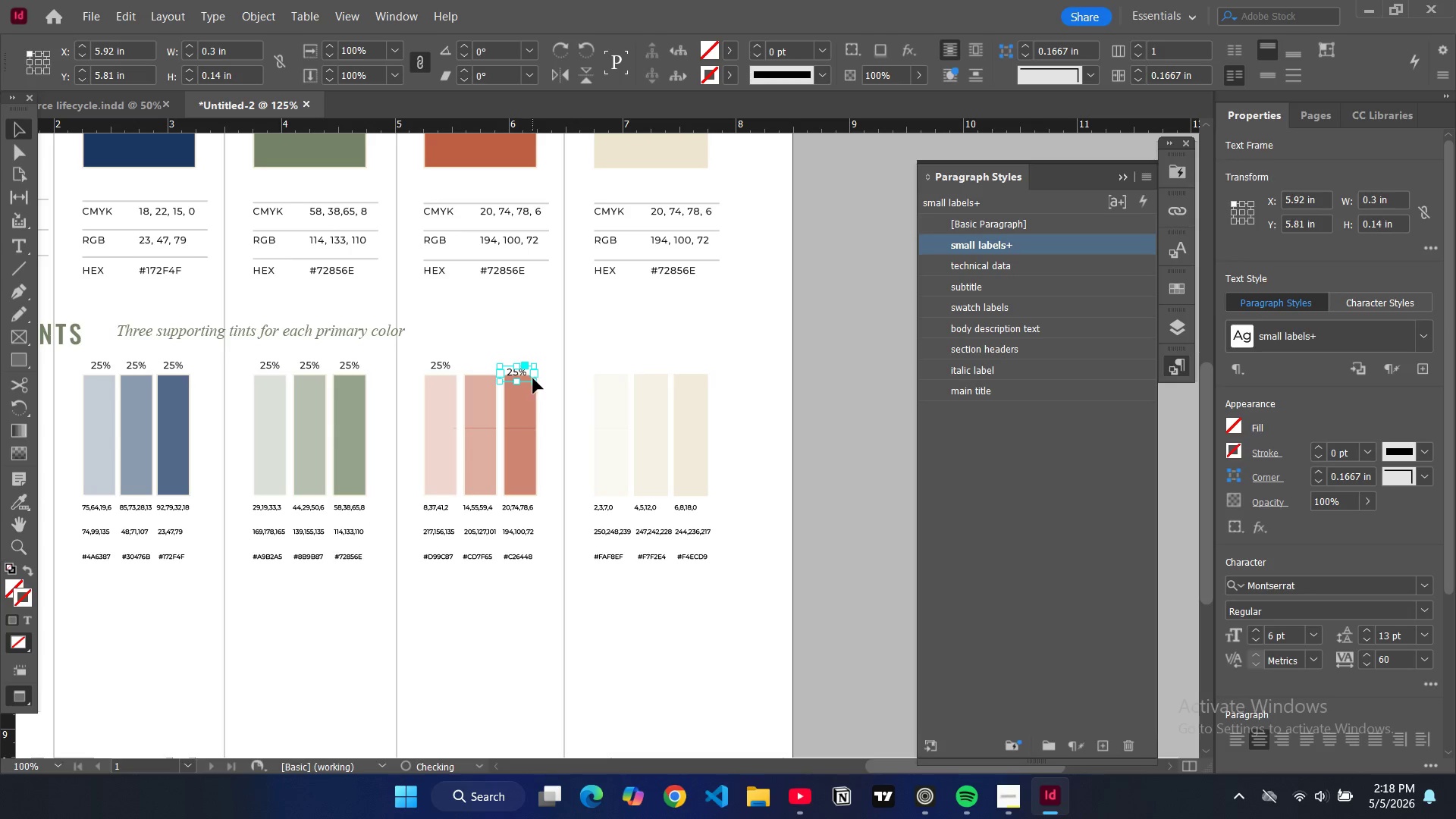 
key(Control+Z)
 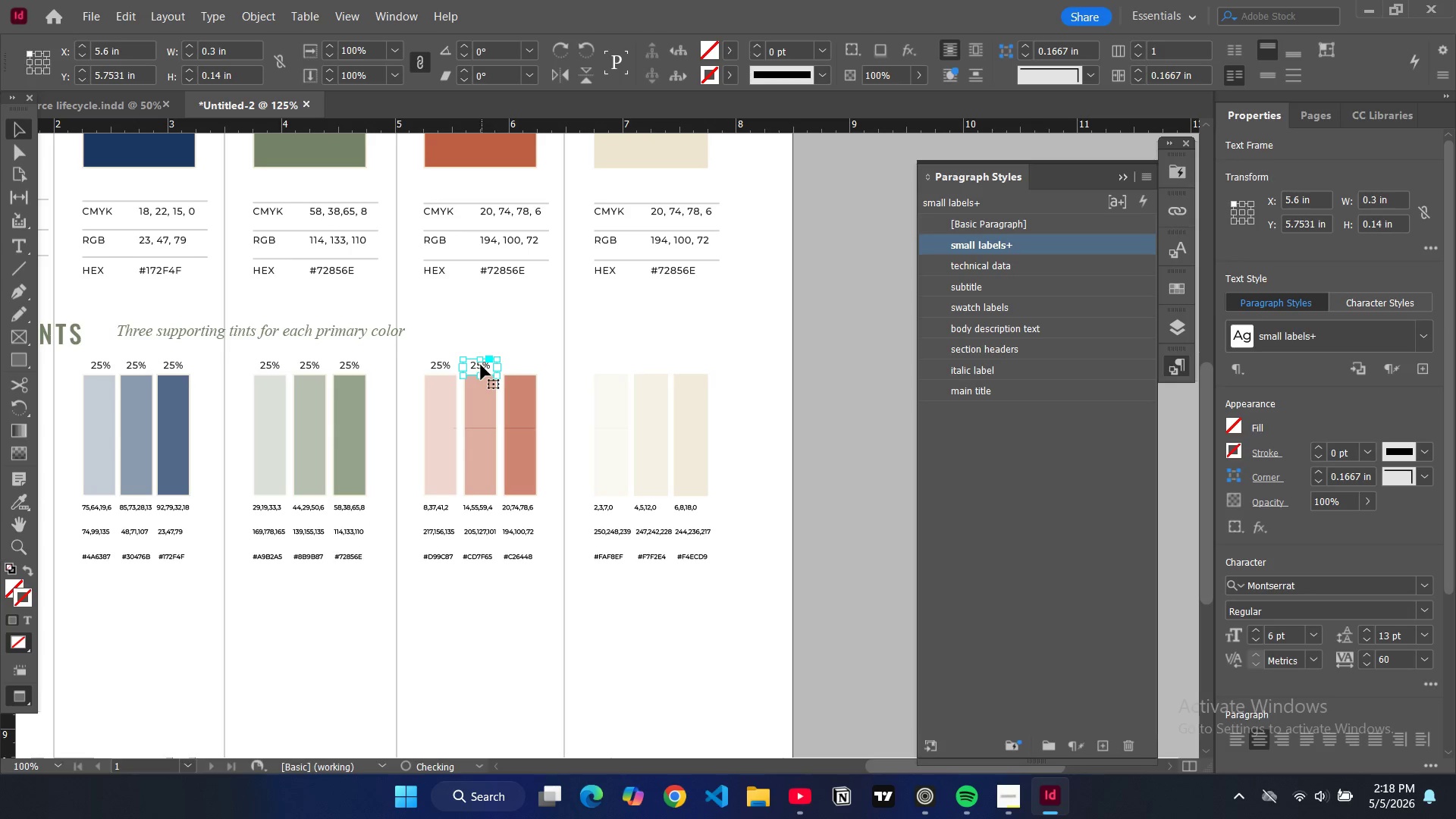 
left_click([481, 365])
 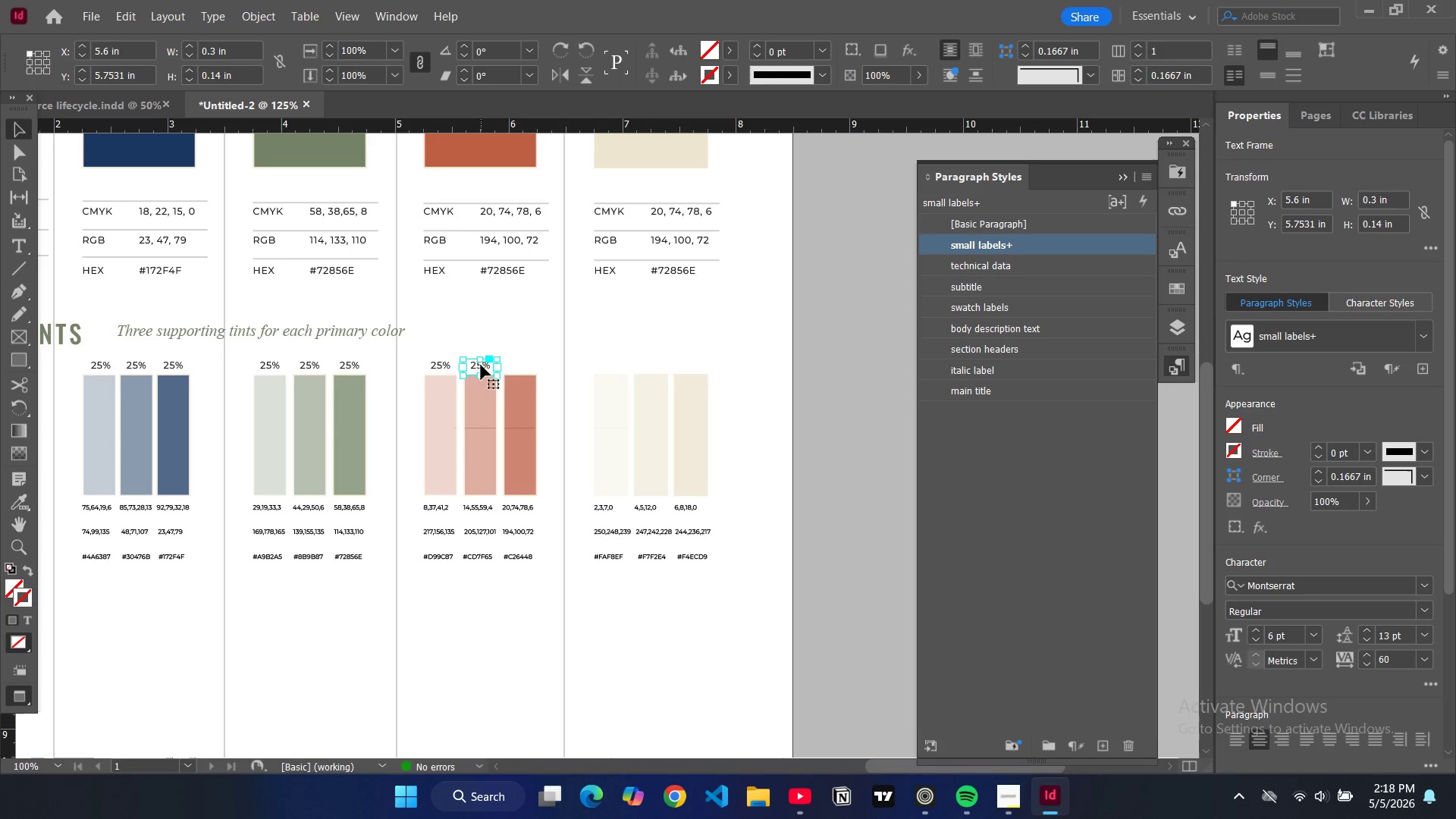 
key(Control+C)
 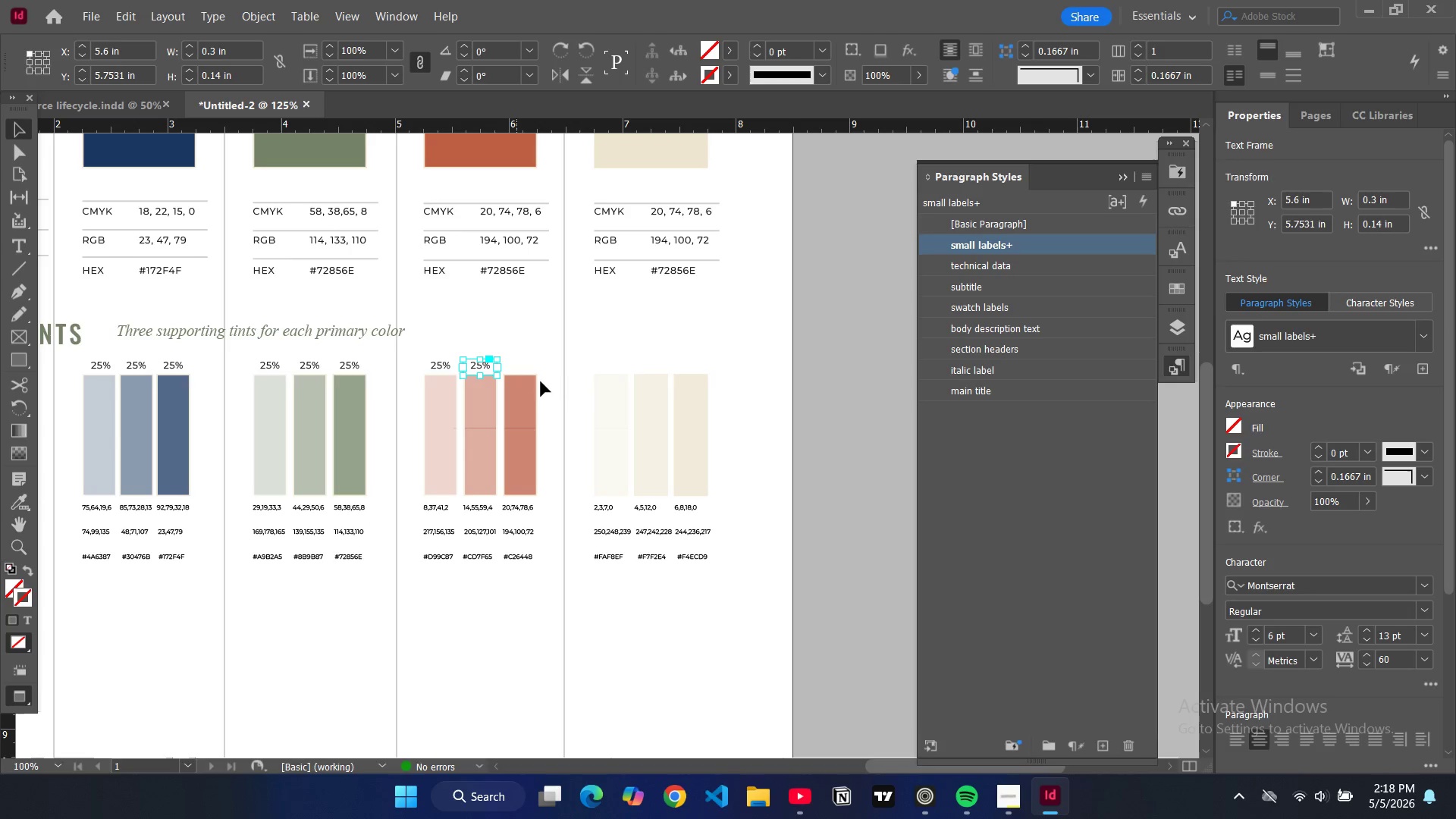 
key(Control+V)
 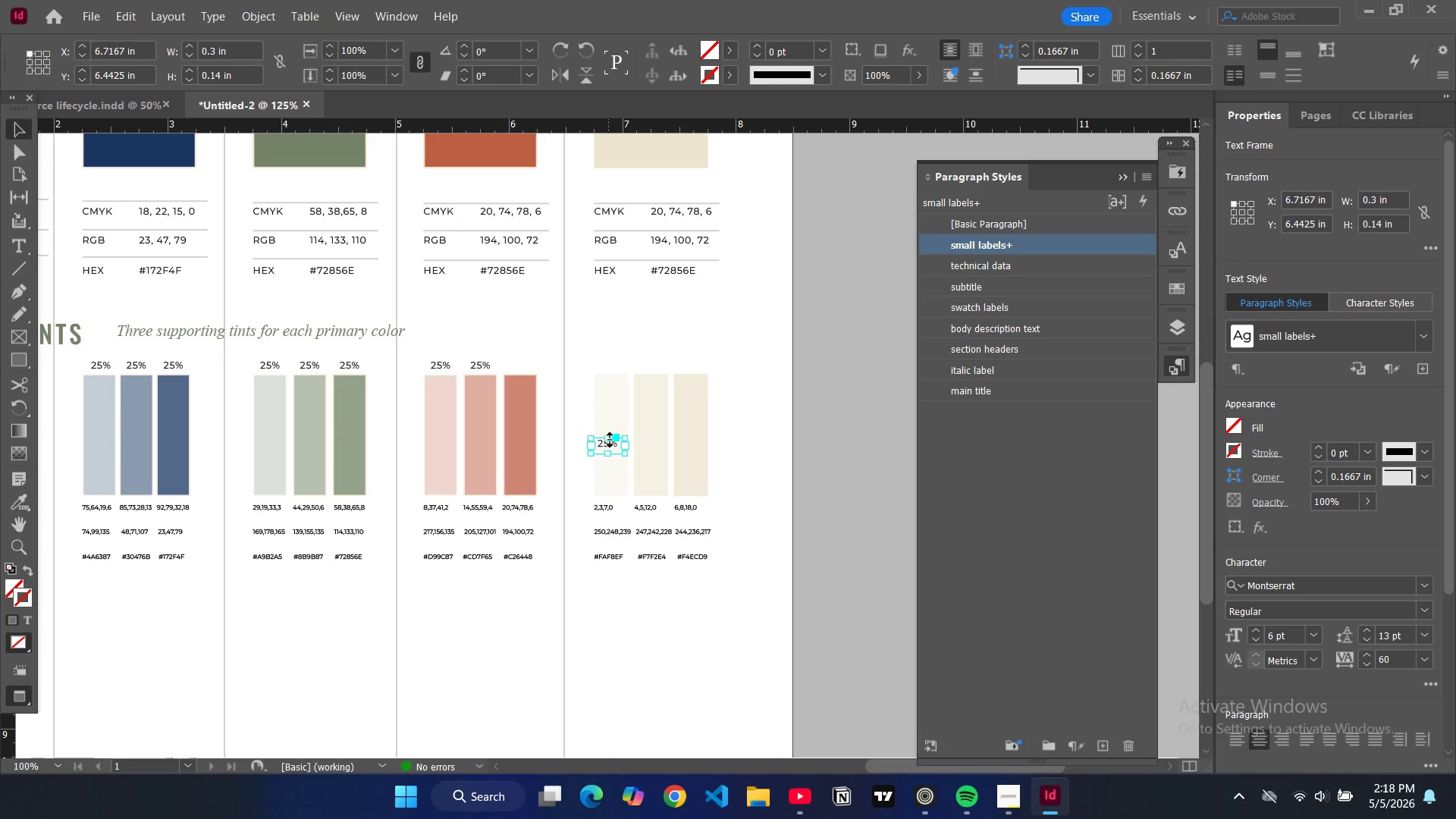 
left_click_drag(start_coordinate=[610, 444], to_coordinate=[525, 368])
 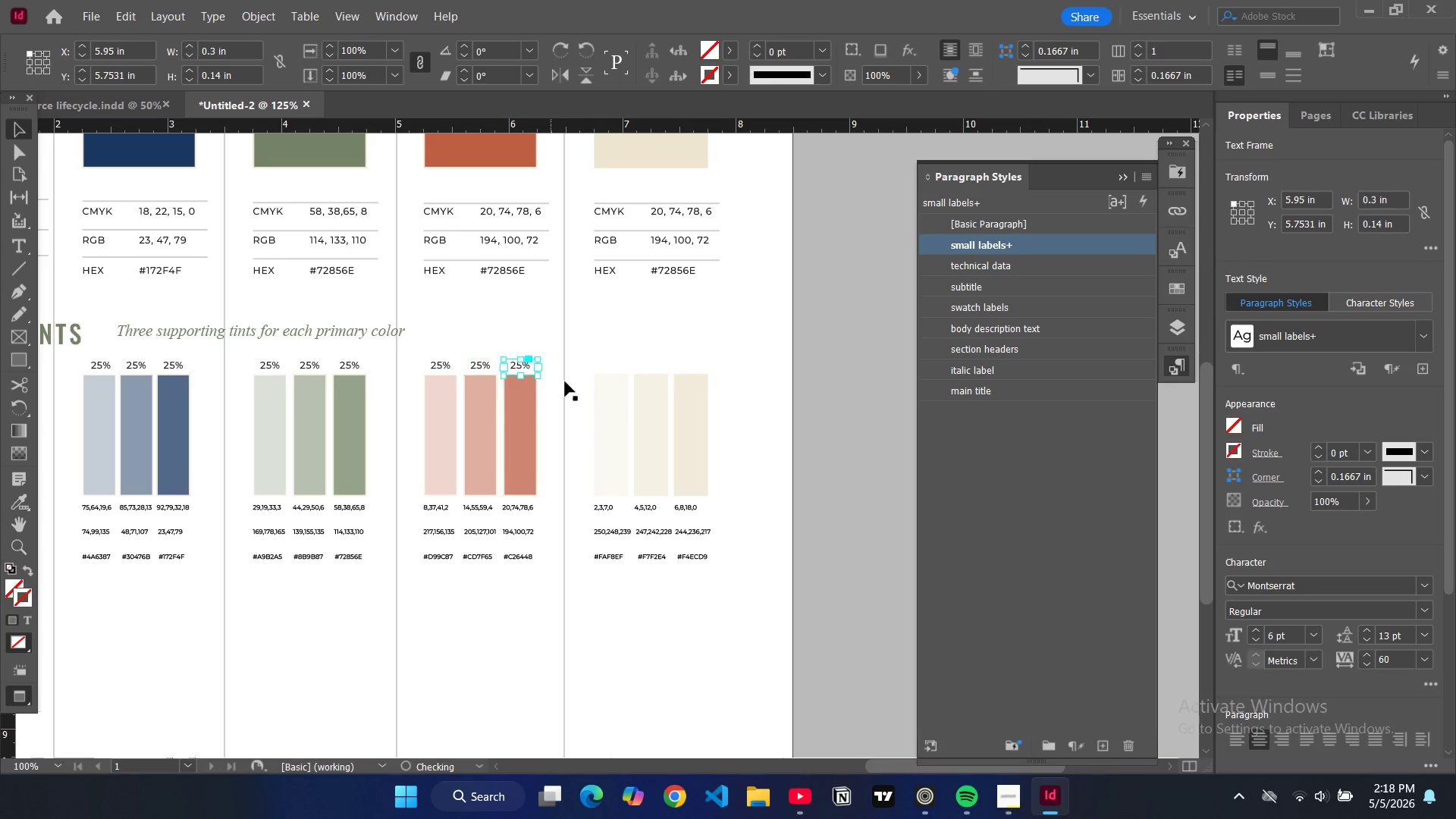 
key(Control+V)
 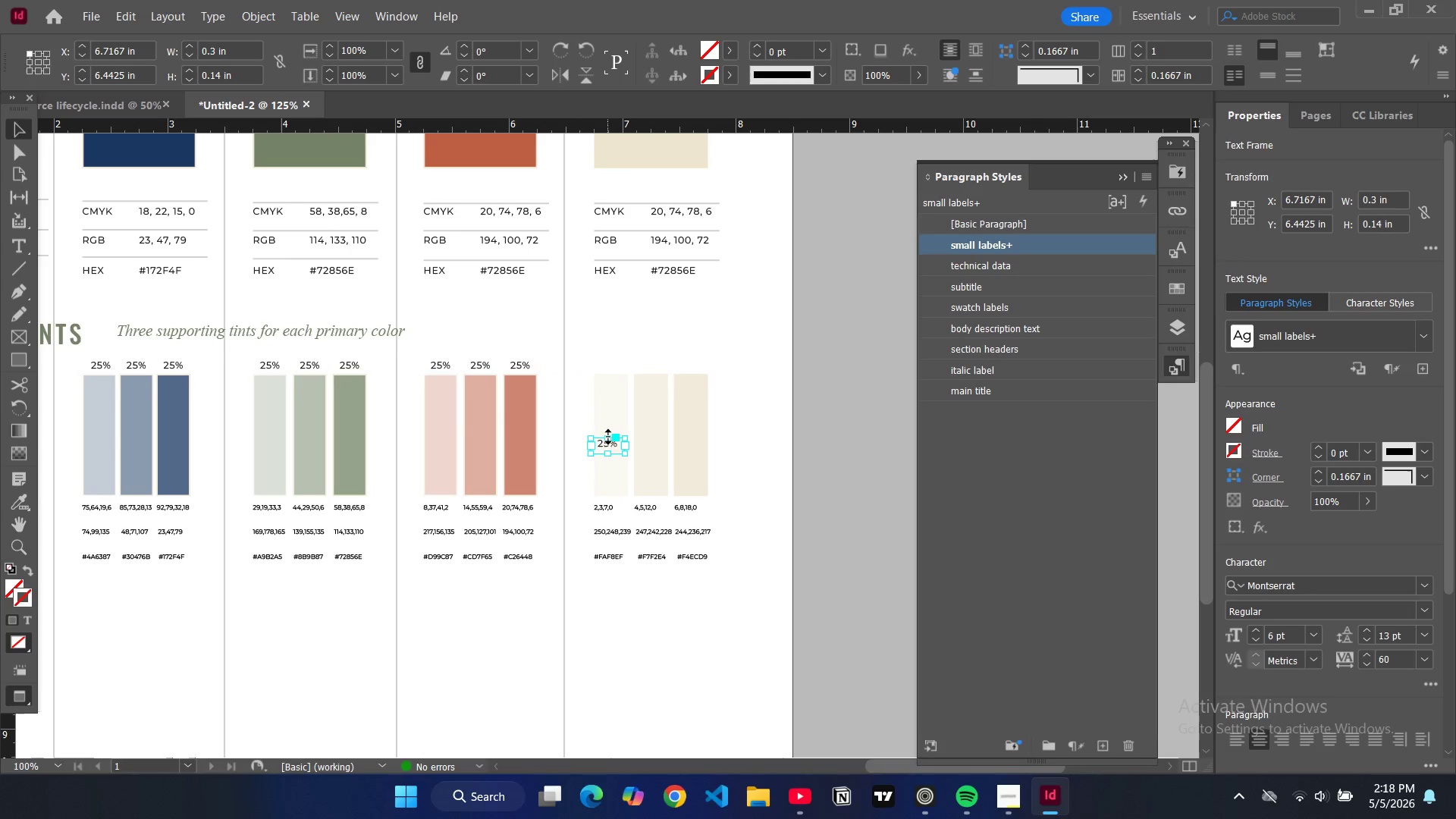 
left_click_drag(start_coordinate=[608, 443], to_coordinate=[610, 367])
 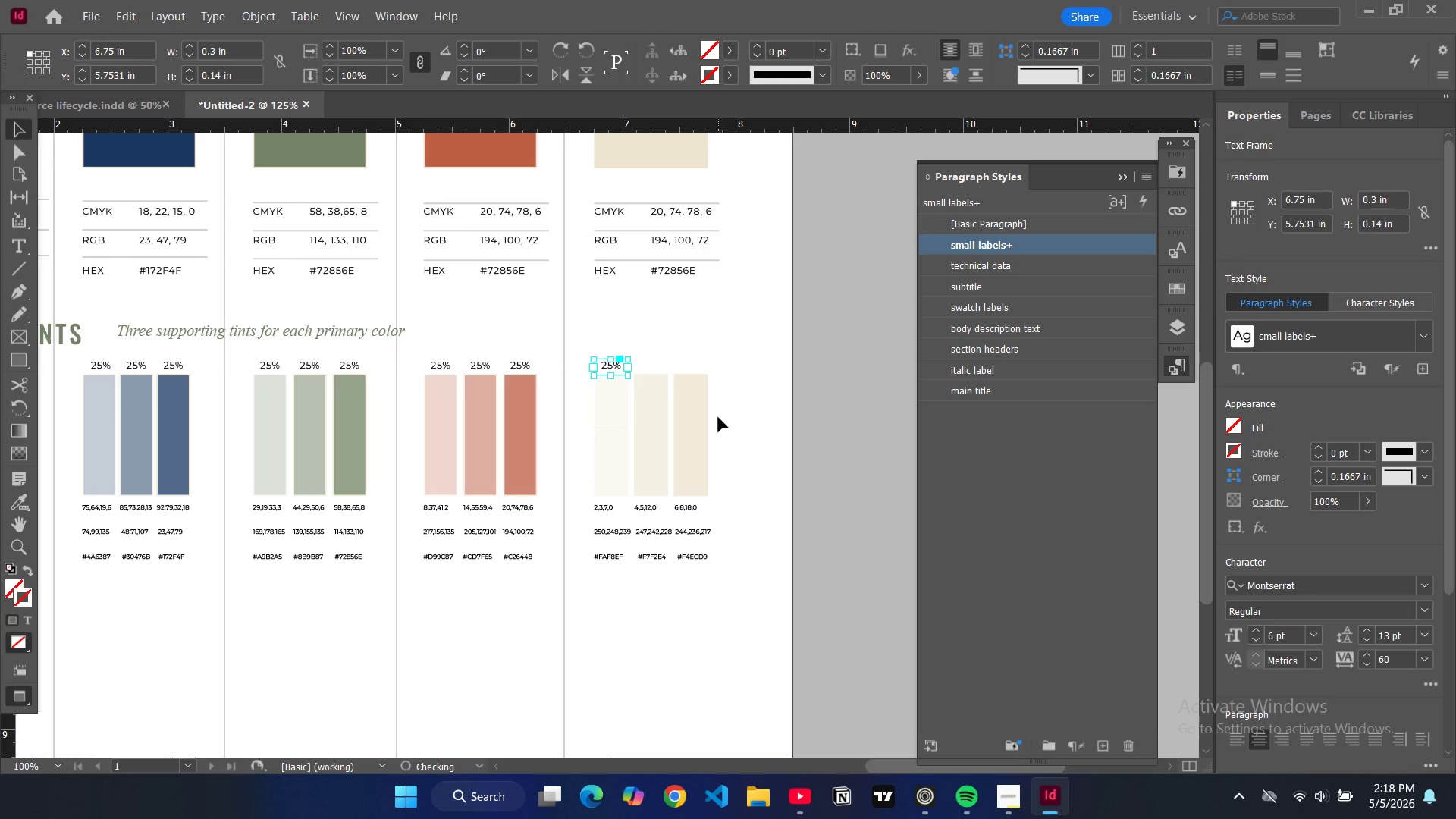 
key(Control+V)
 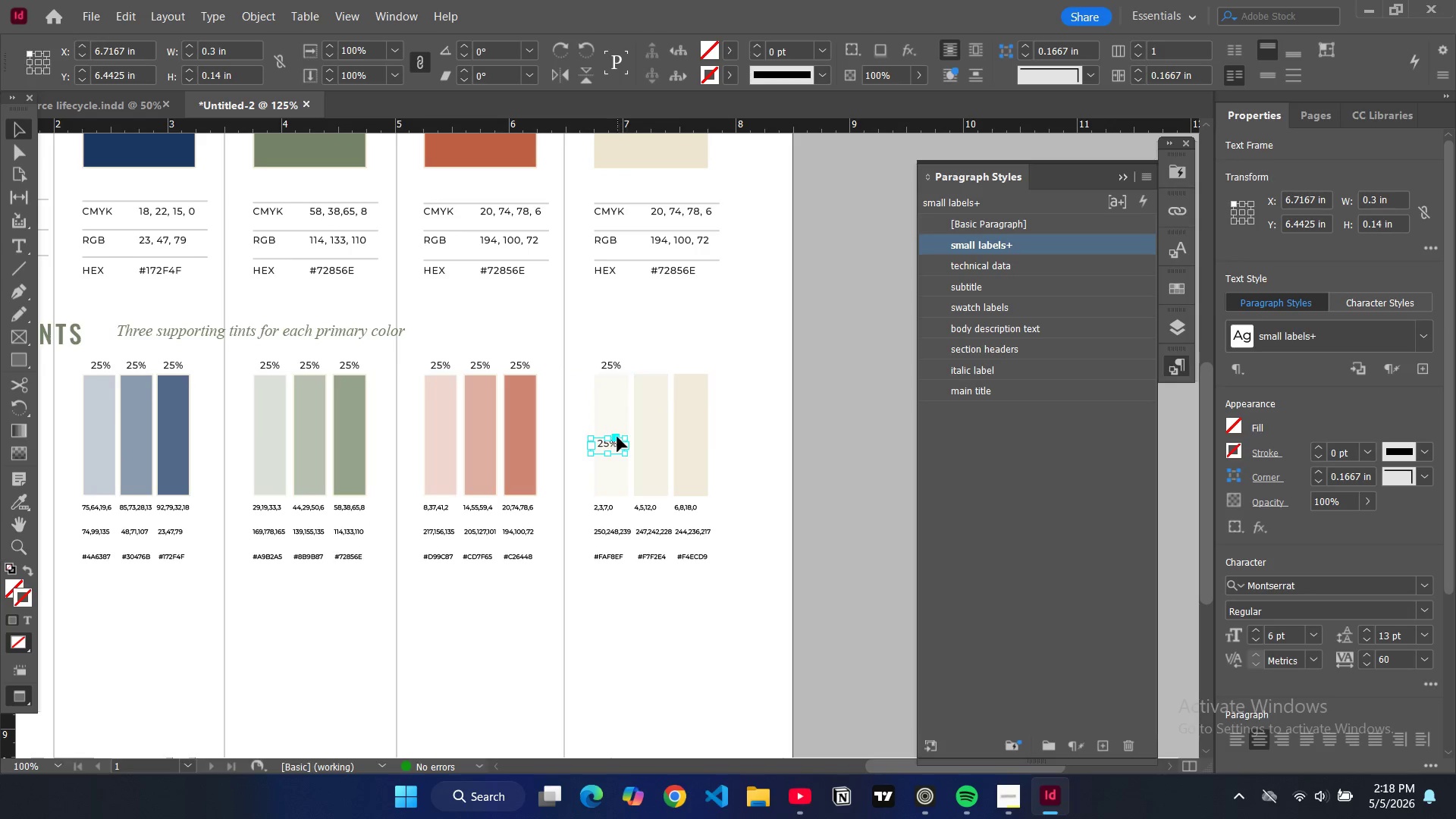 
left_click_drag(start_coordinate=[611, 447], to_coordinate=[661, 366])
 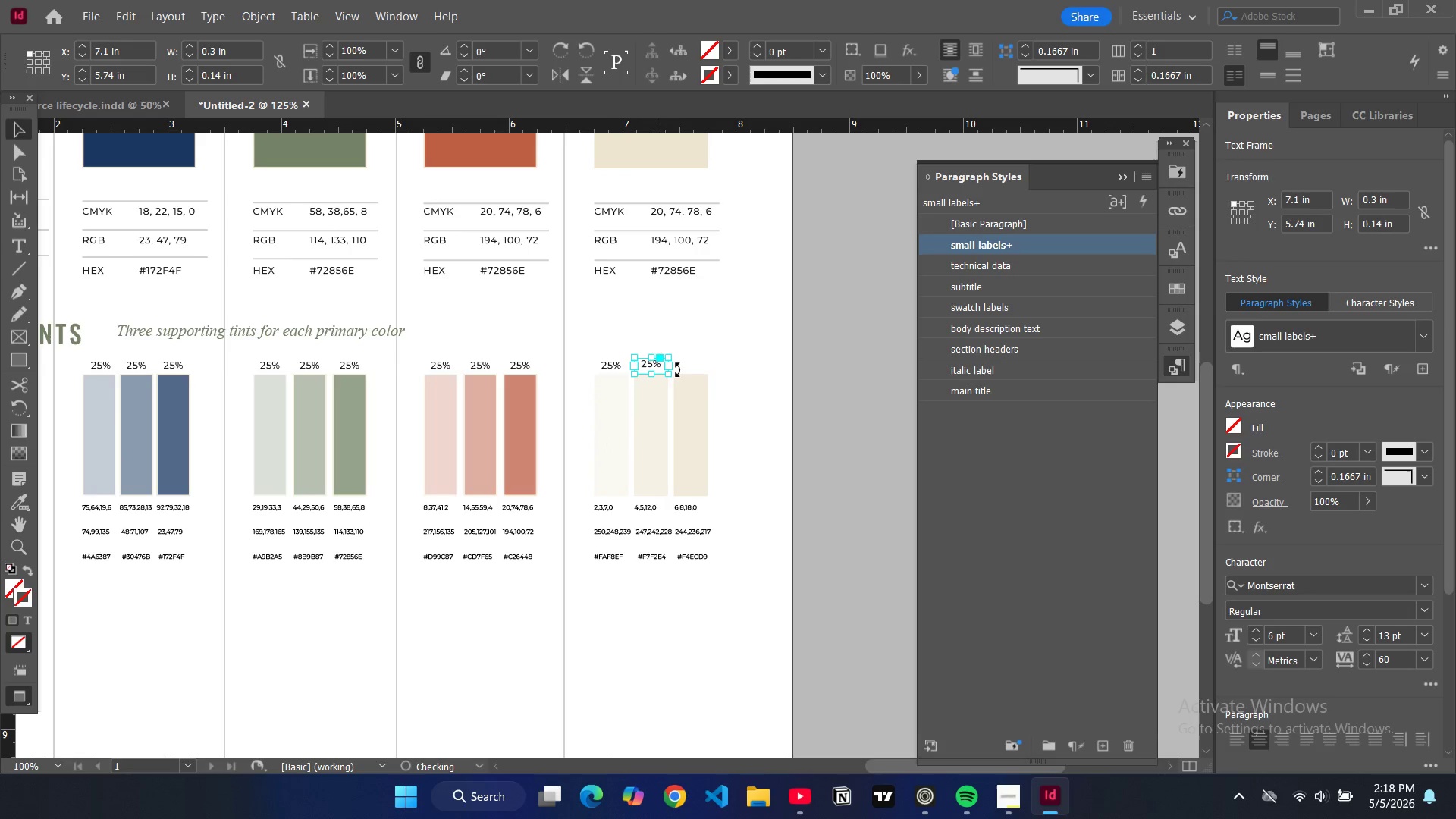 
key(Control+V)
 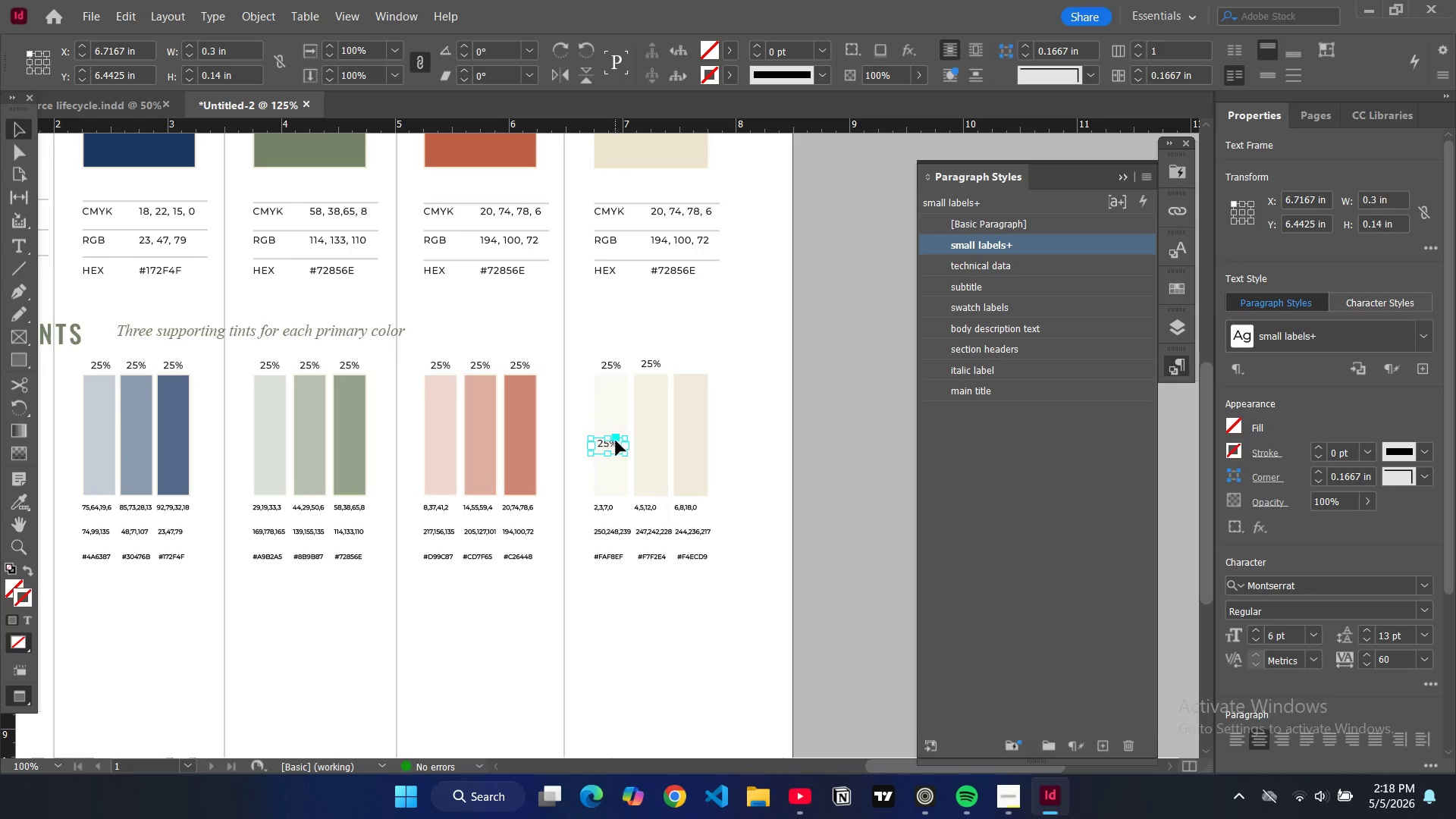 
left_click_drag(start_coordinate=[616, 444], to_coordinate=[701, 367])
 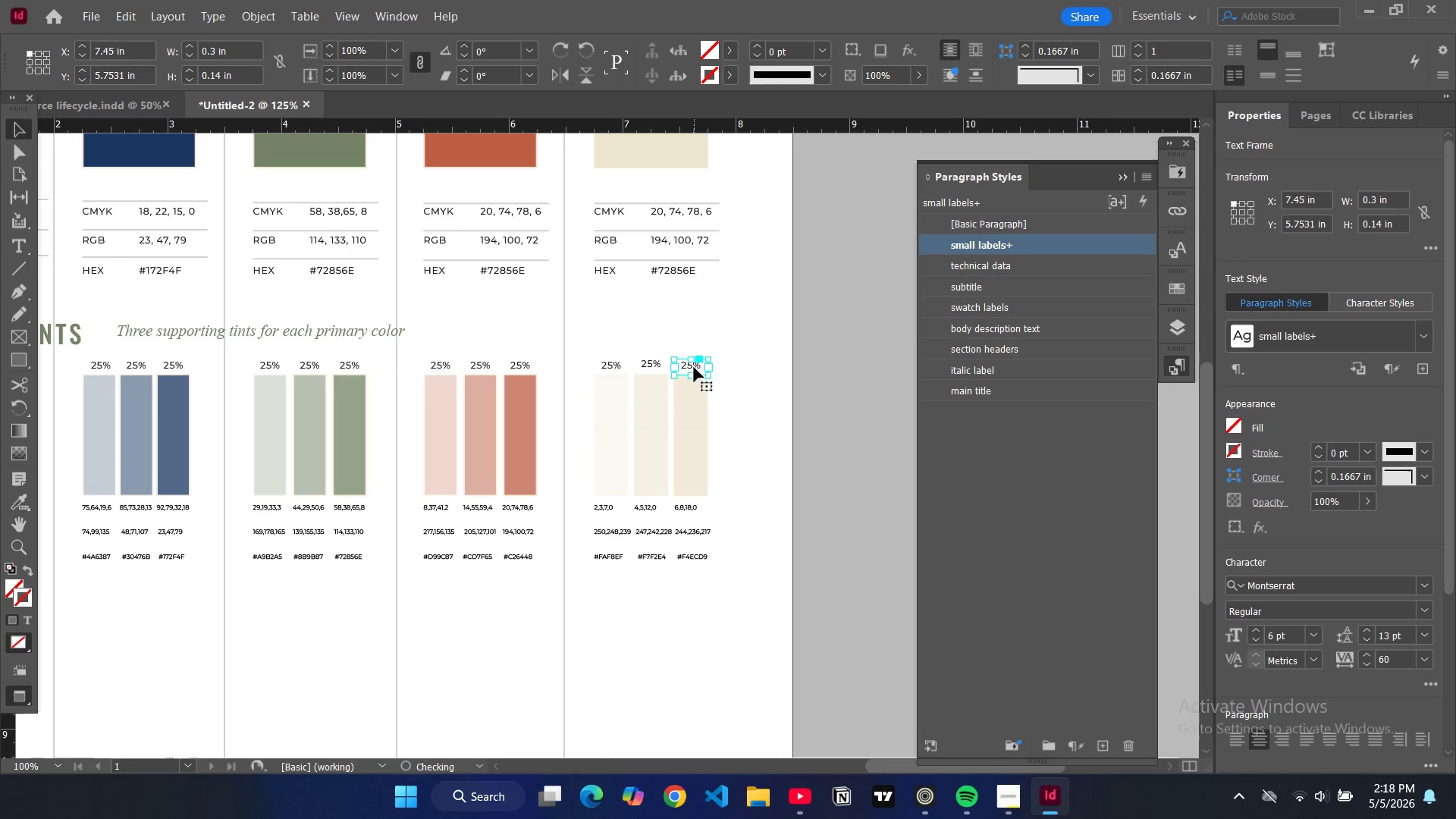 
double_click([694, 367])
 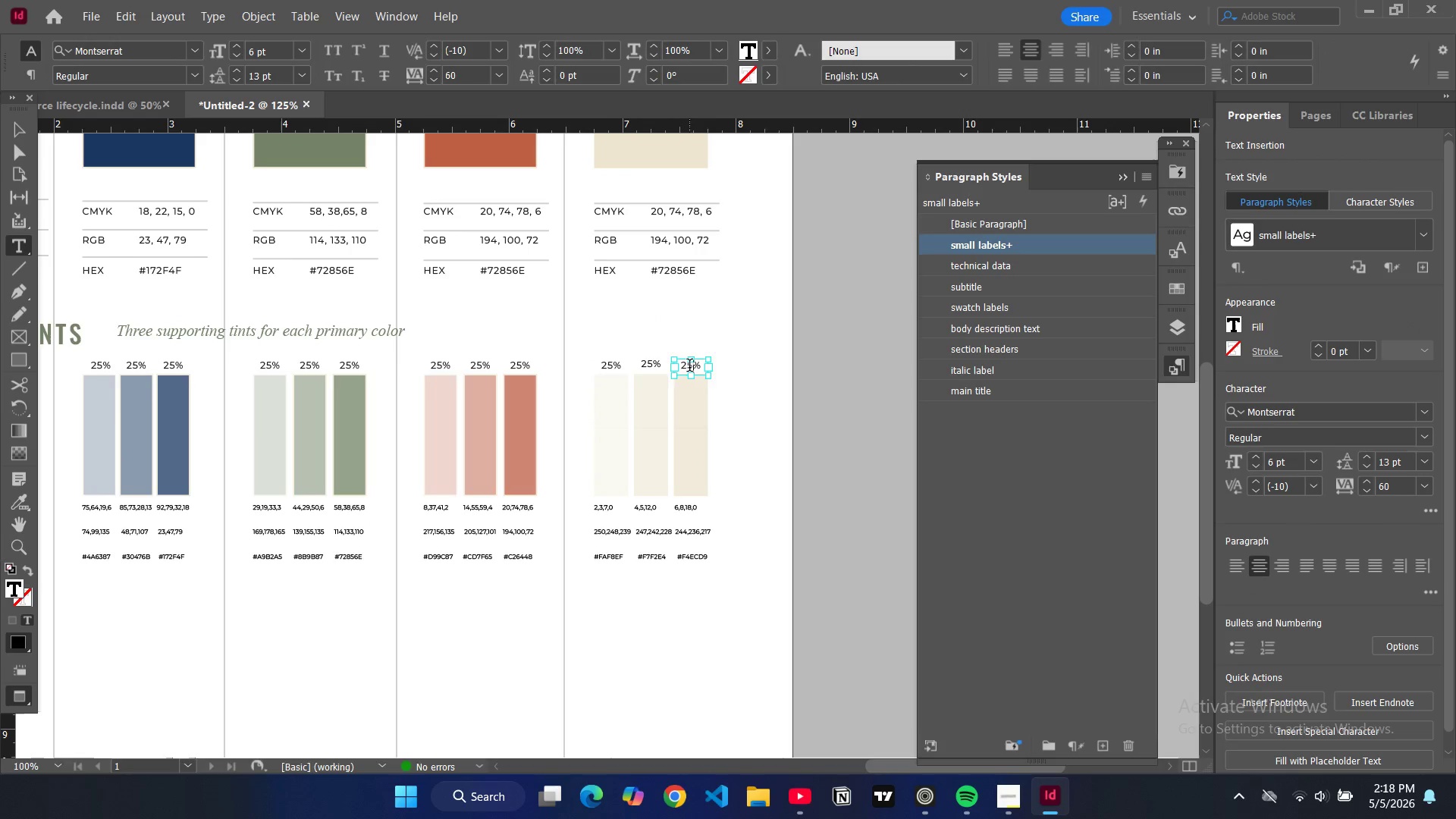 
double_click([689, 367])
 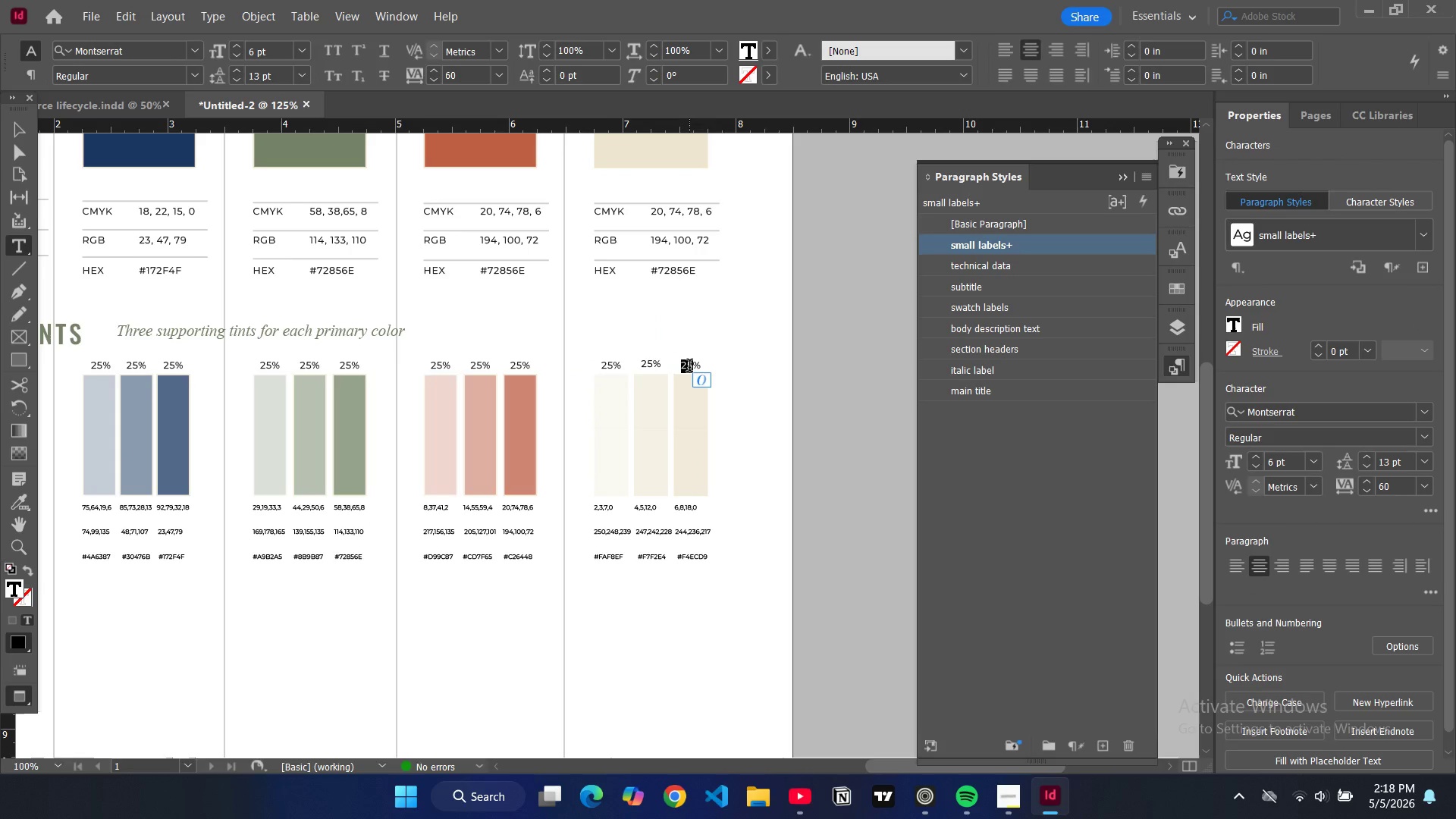 
type(75)
 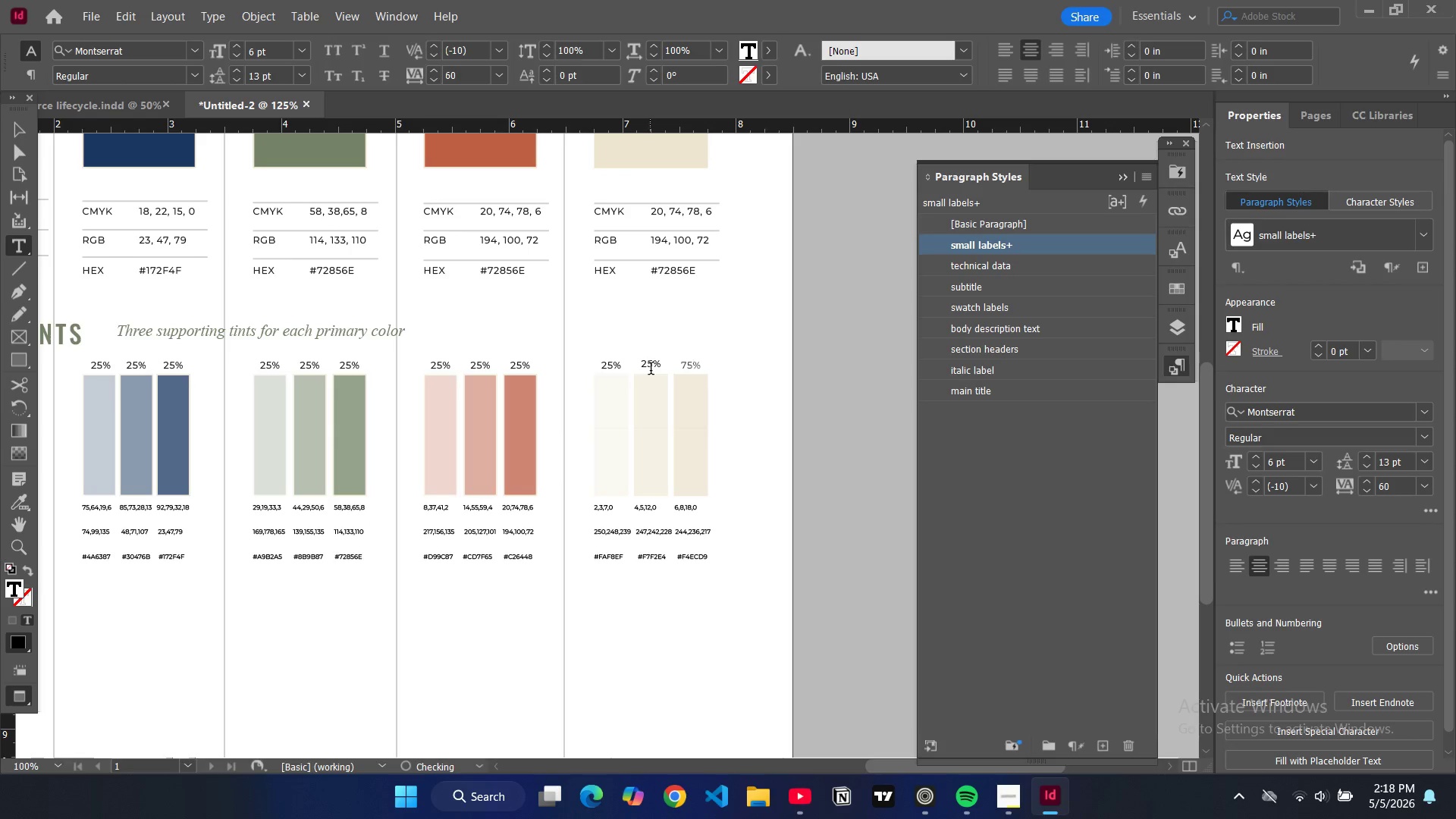 
double_click([651, 370])
 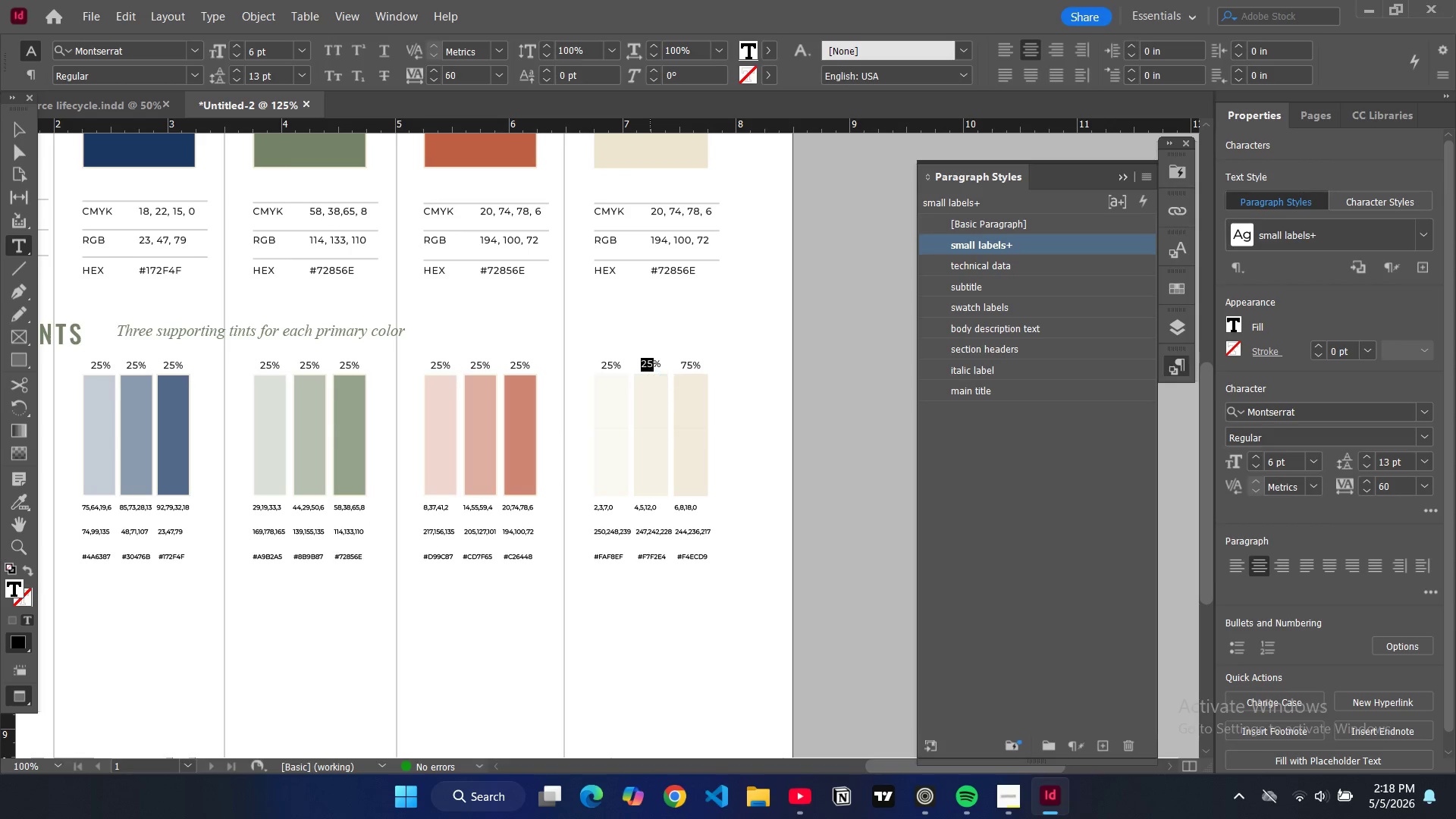 
type(50)
 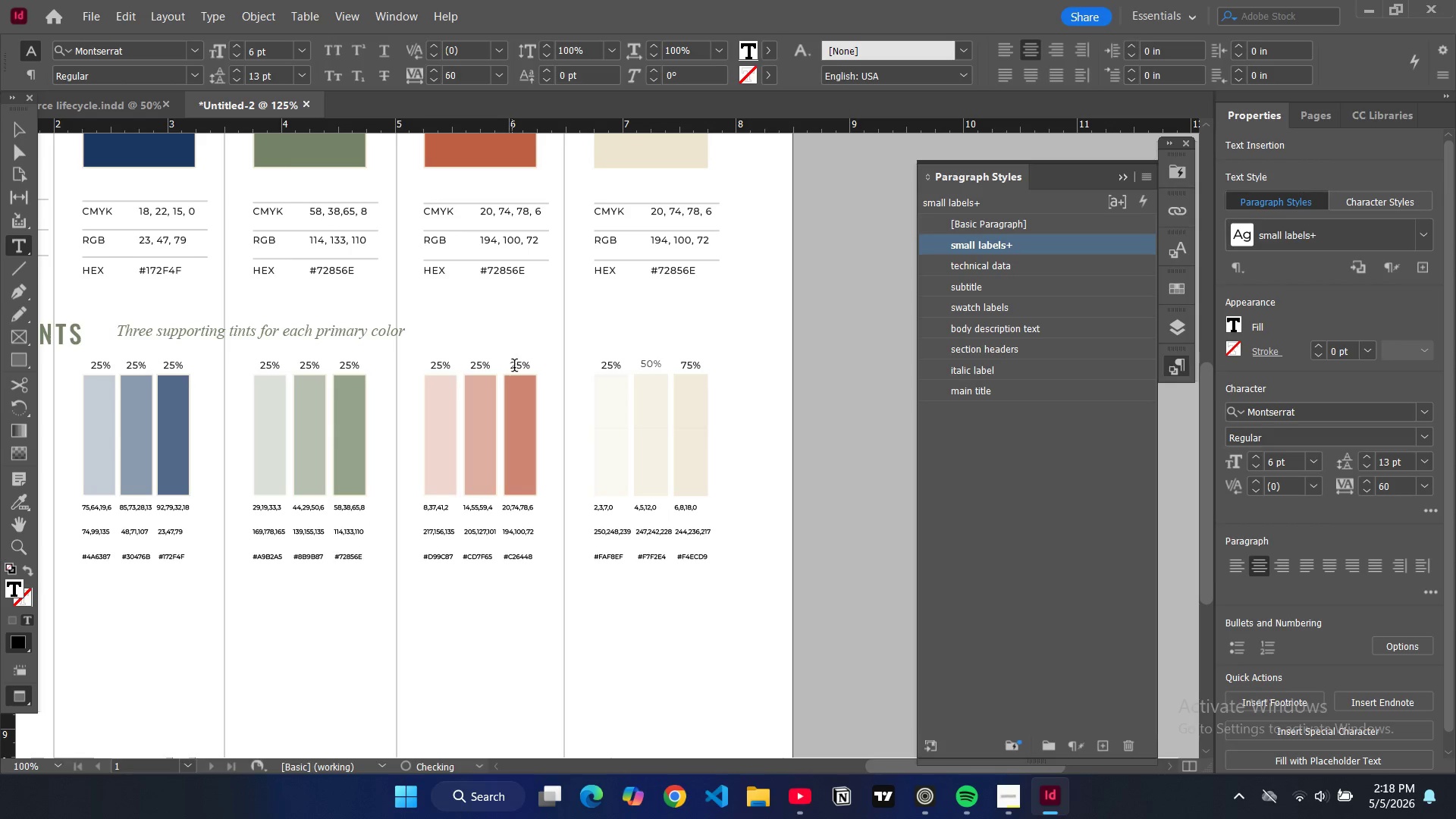 
double_click([516, 367])
 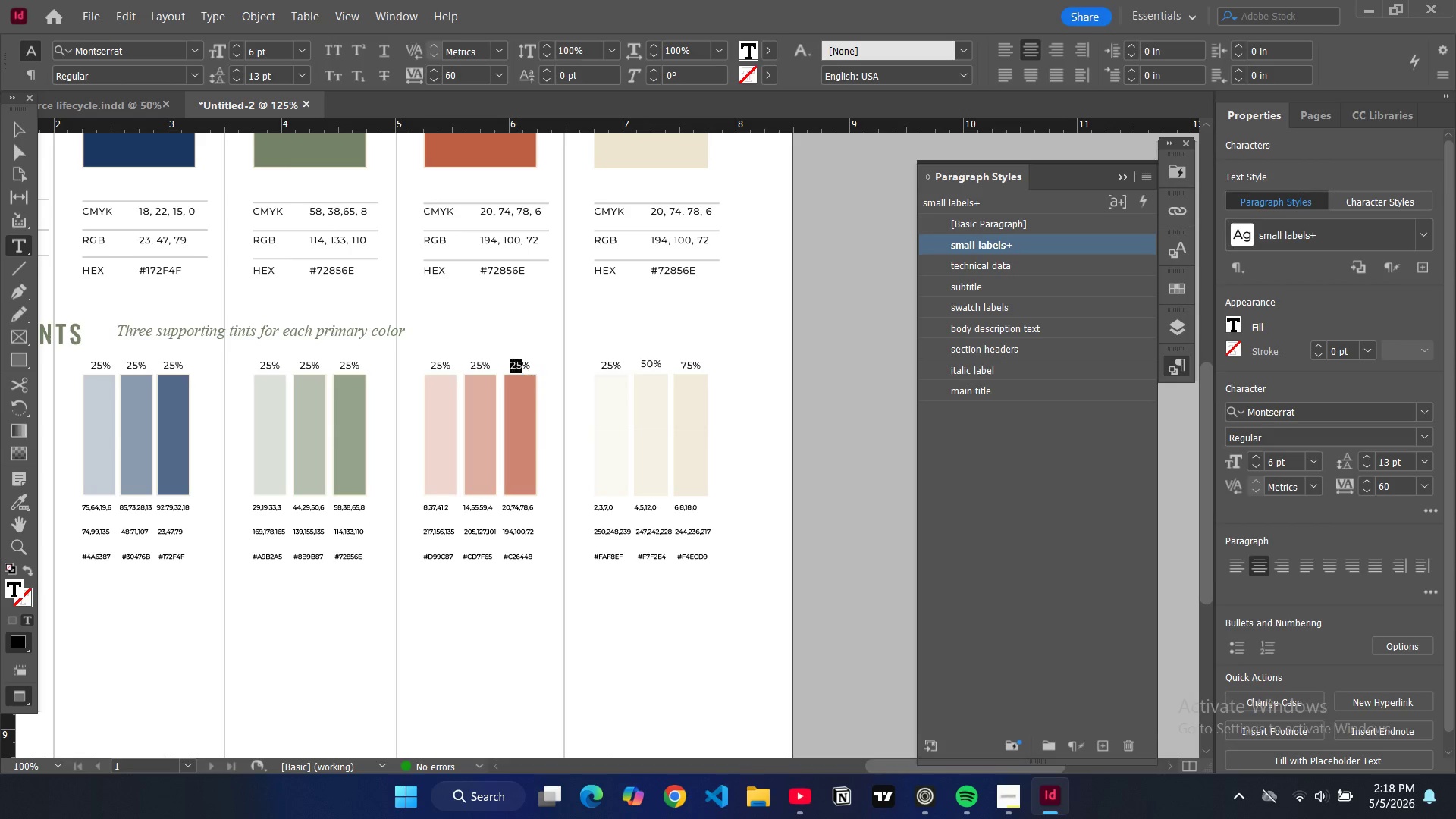 
type(75)
 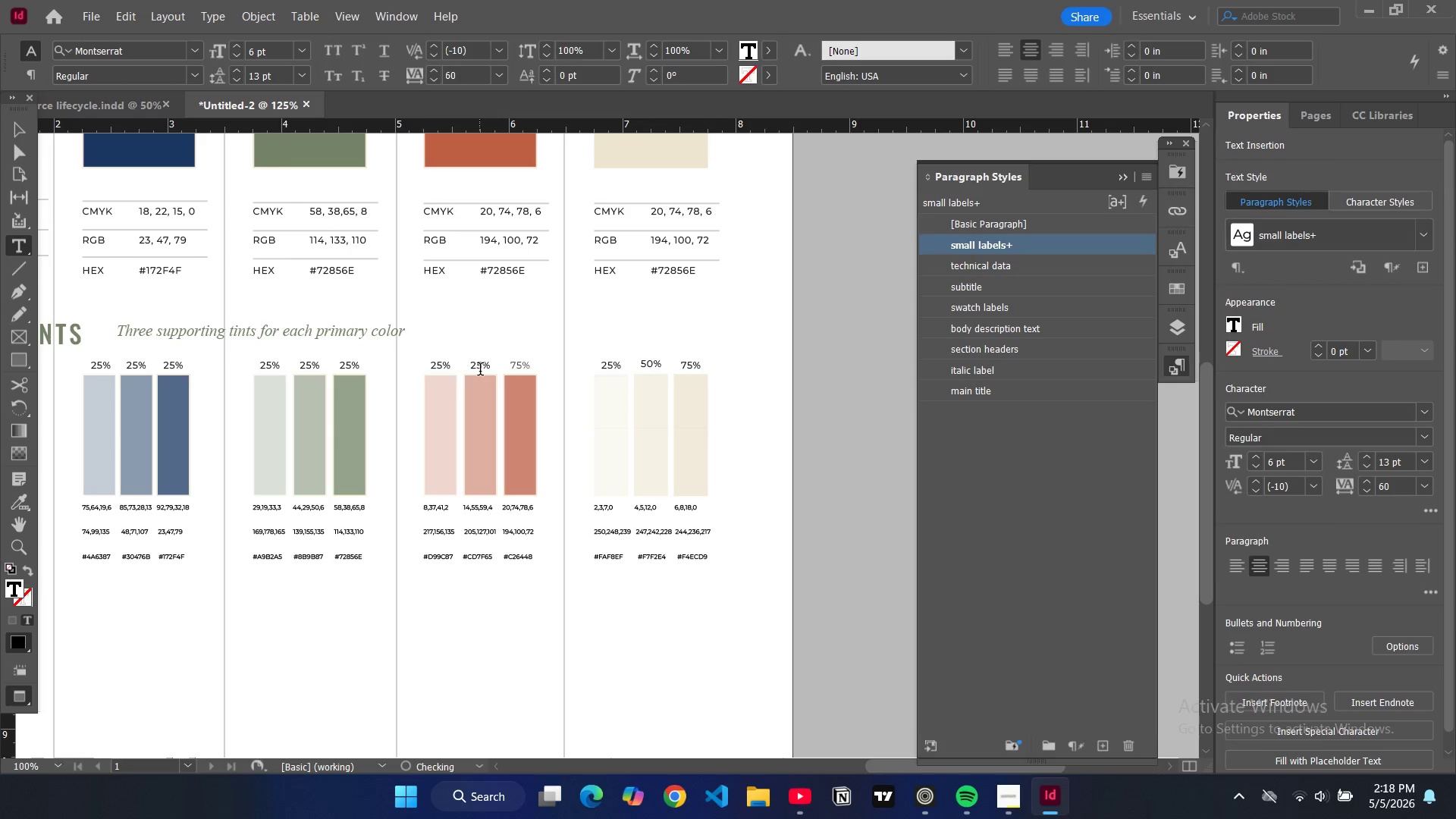 
double_click([480, 371])
 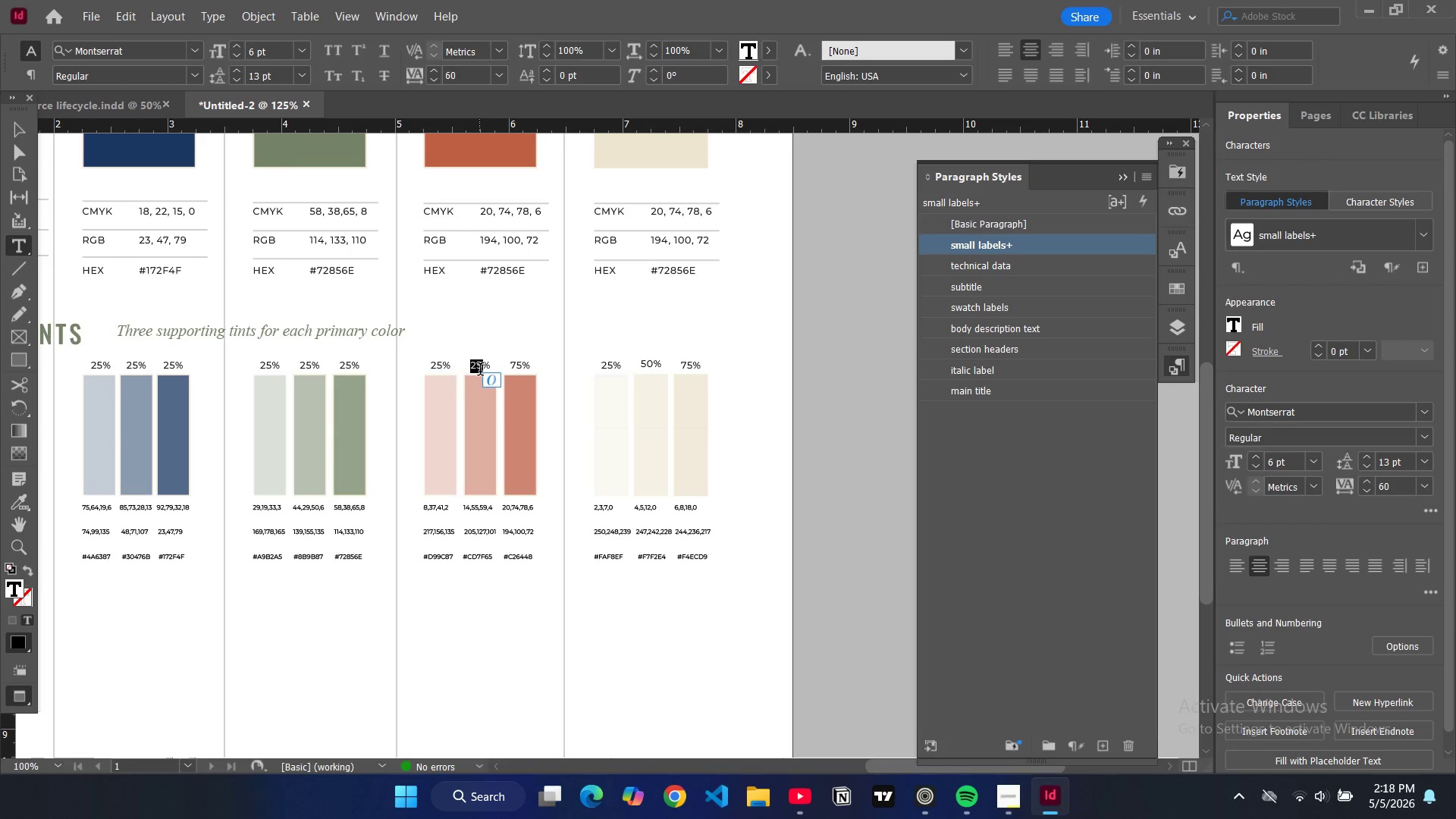 
type(50)
 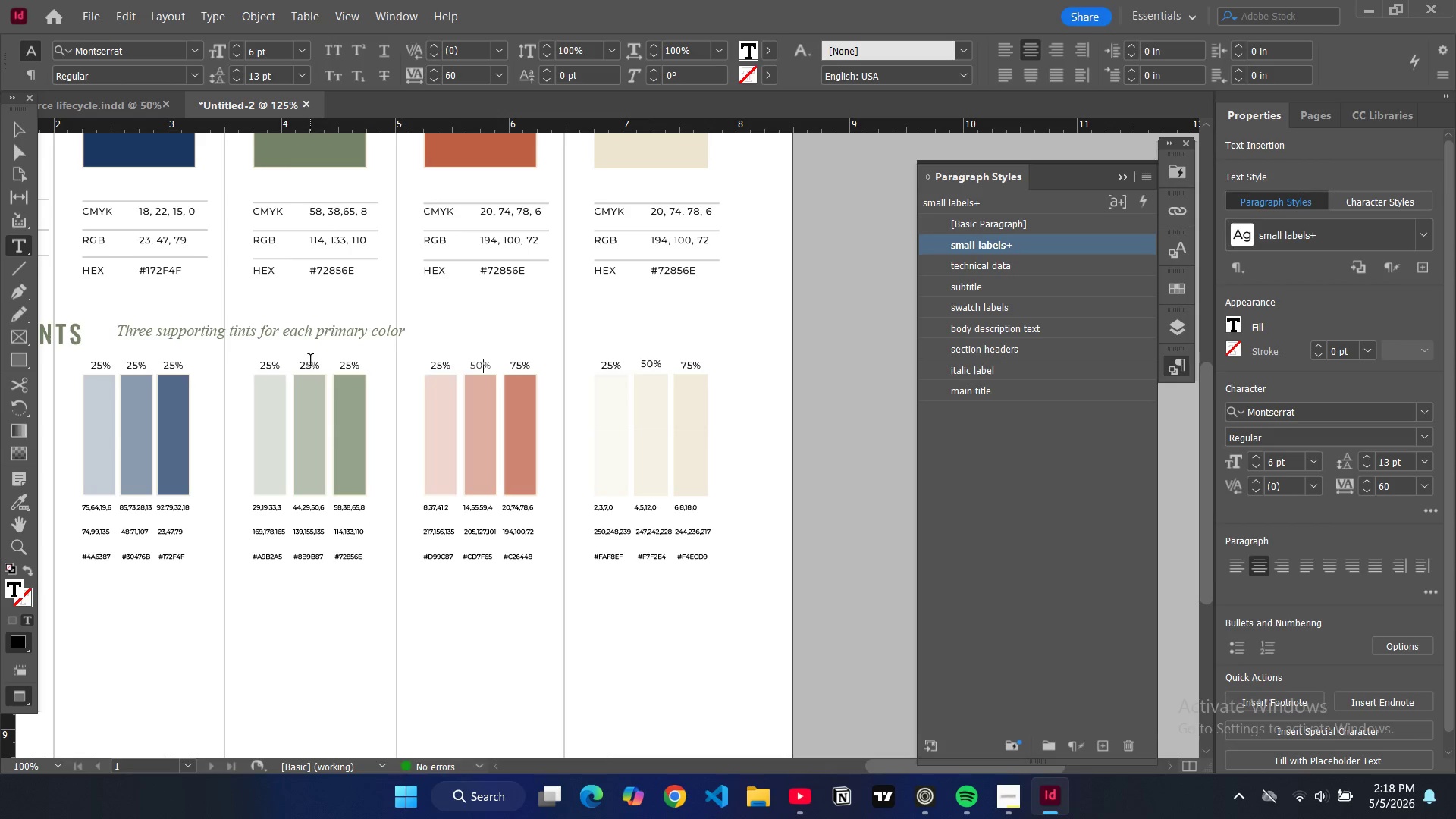 
double_click([310, 362])
 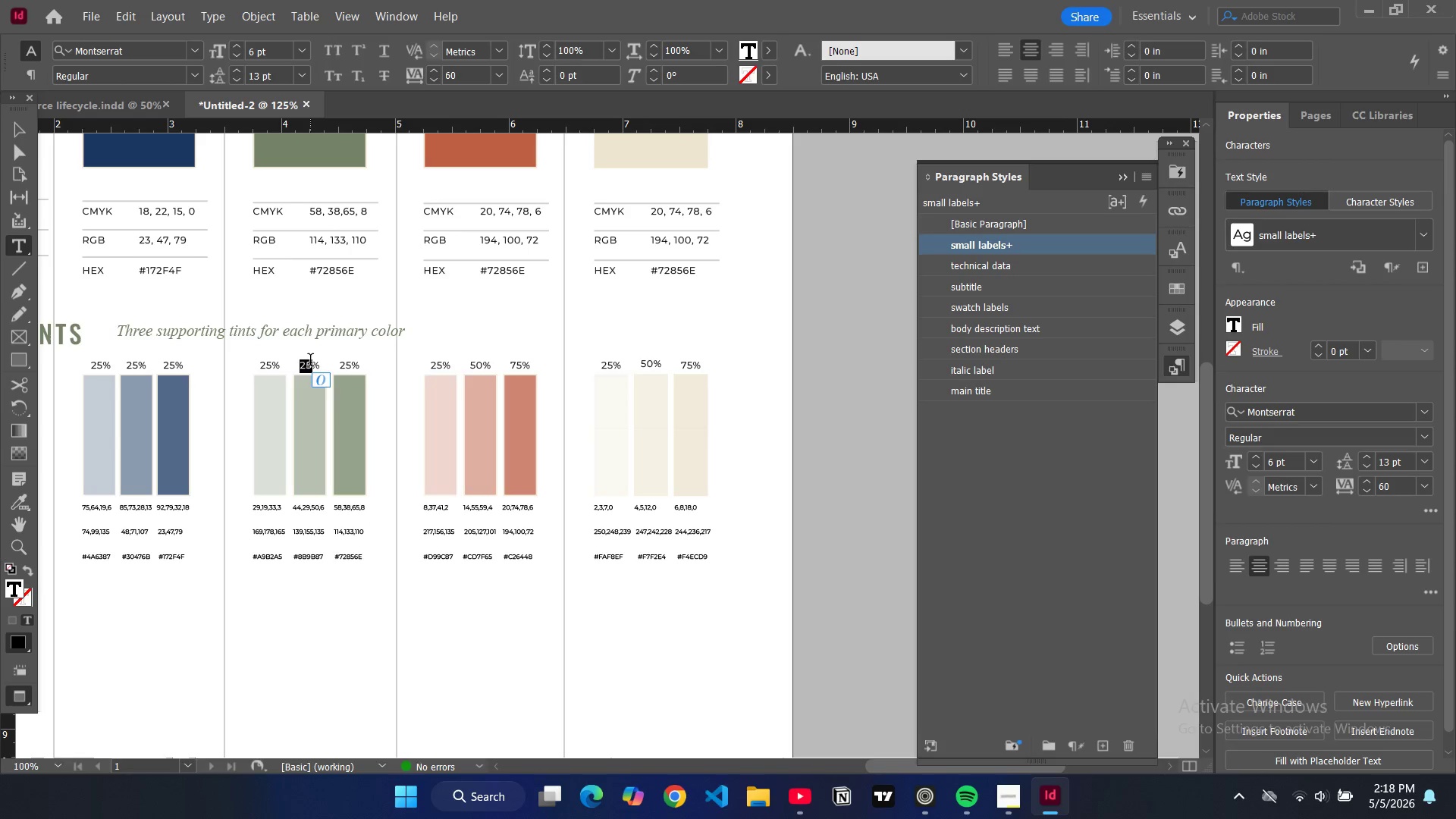 
type(50)
 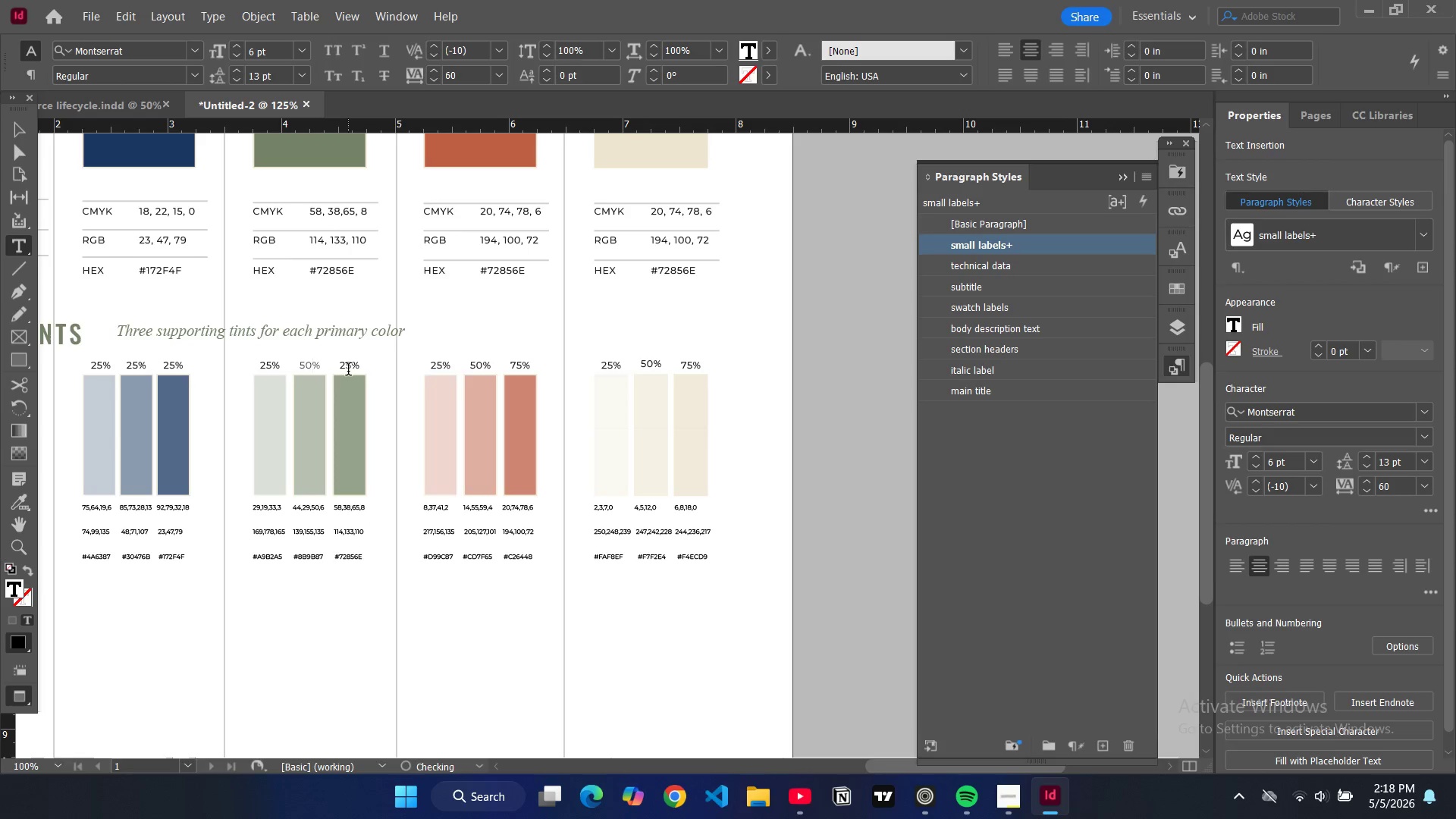 
double_click([348, 371])
 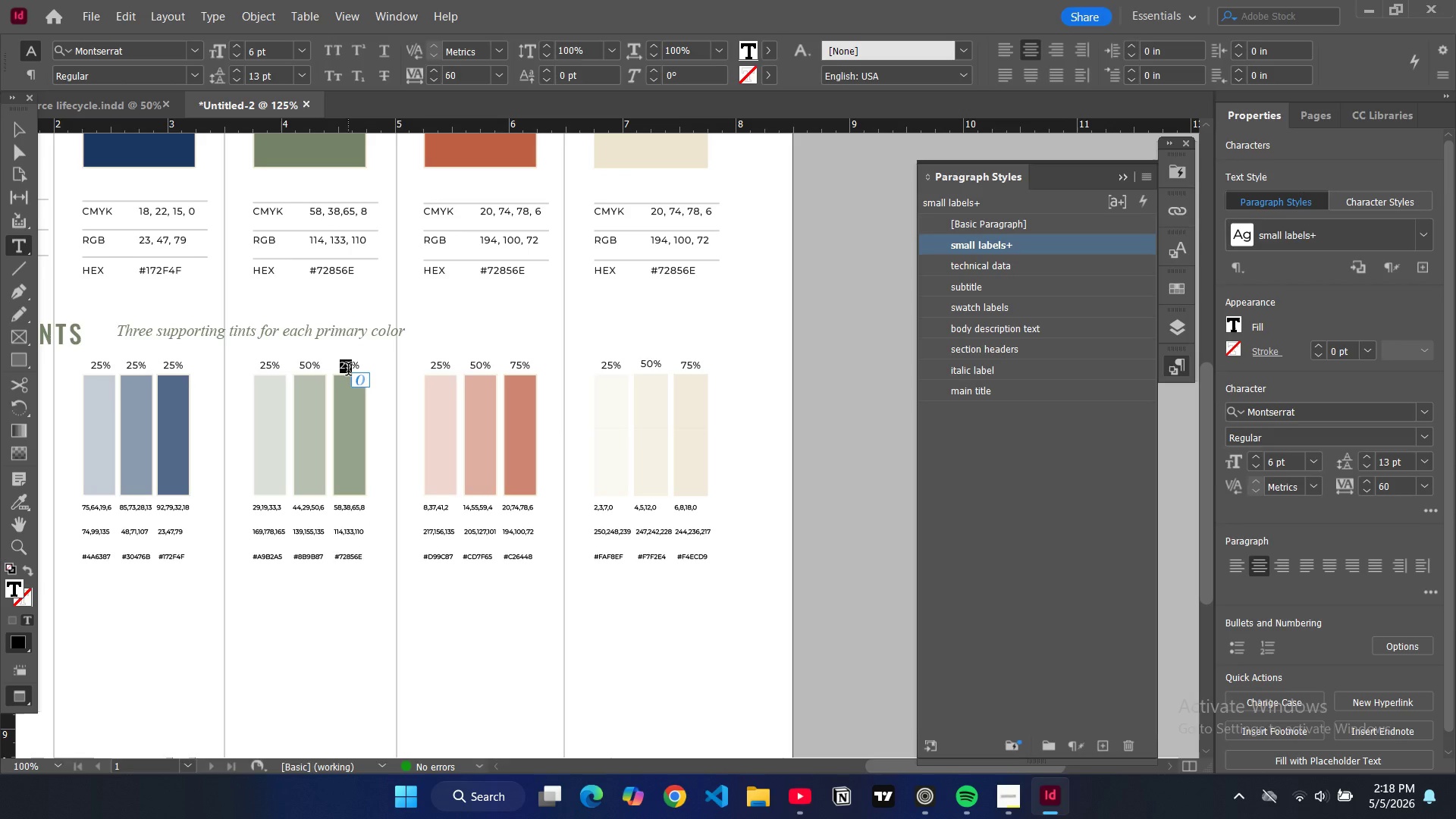 
type(75)
 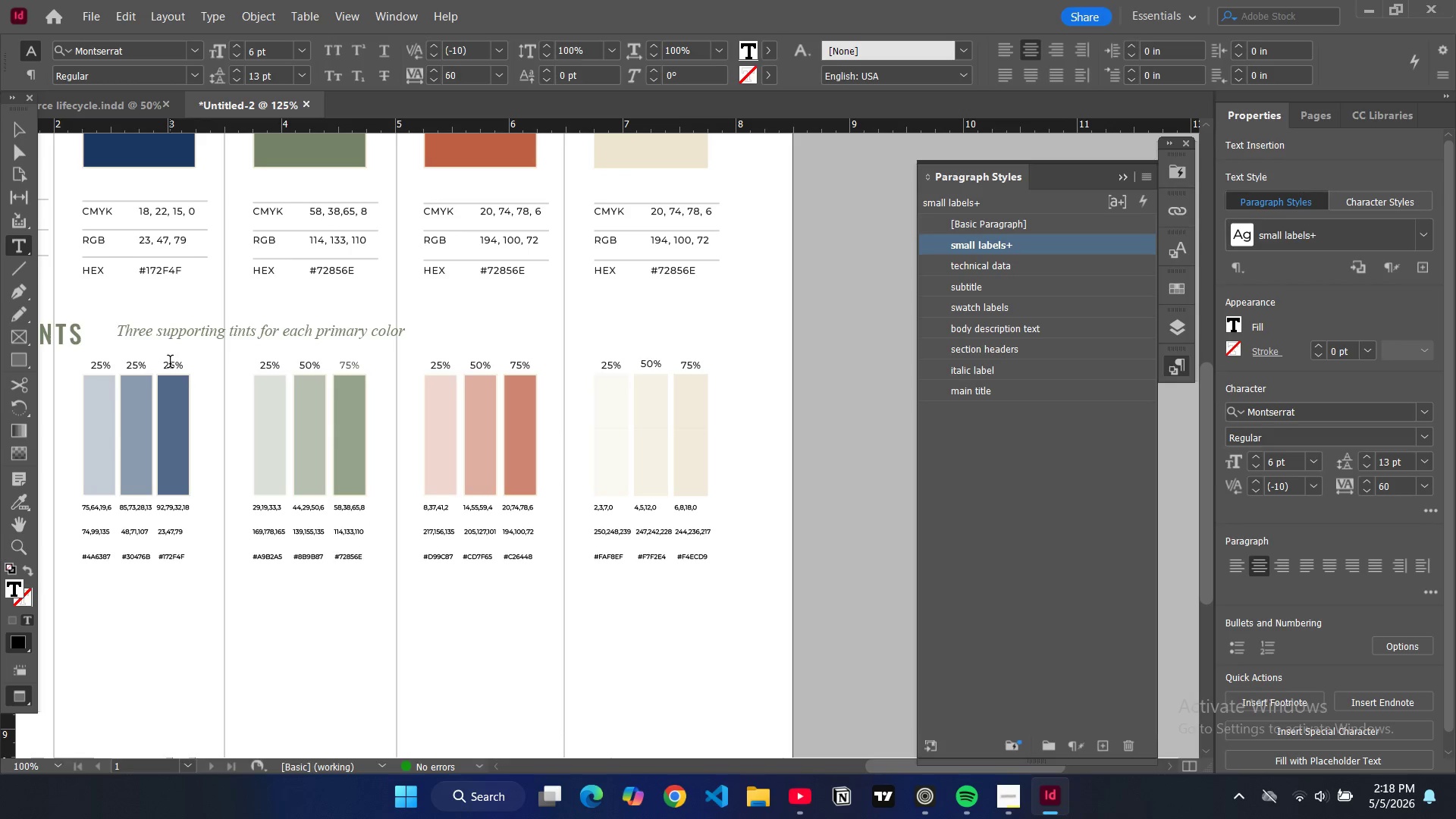 
double_click([170, 363])
 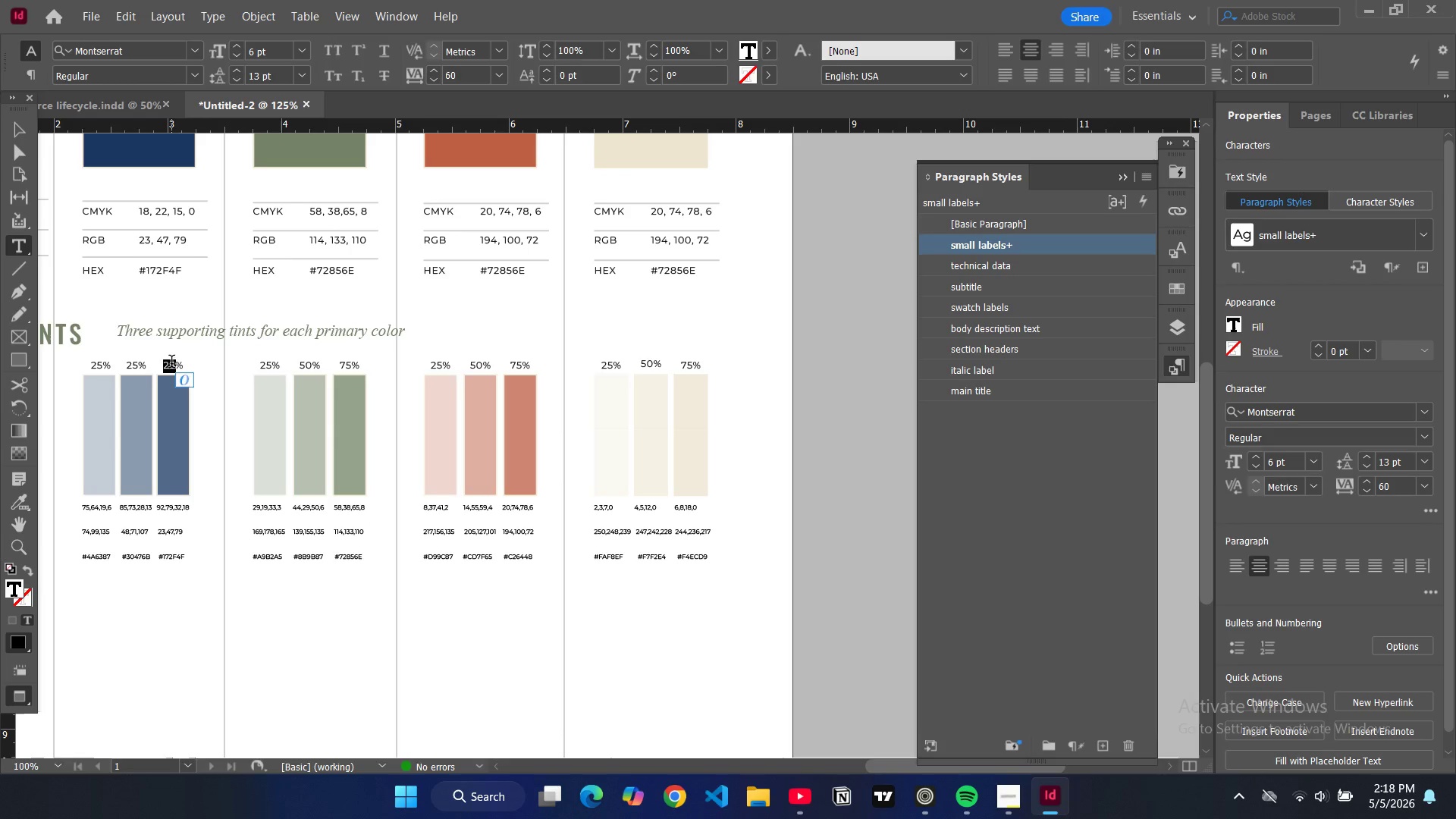 
type(75)
 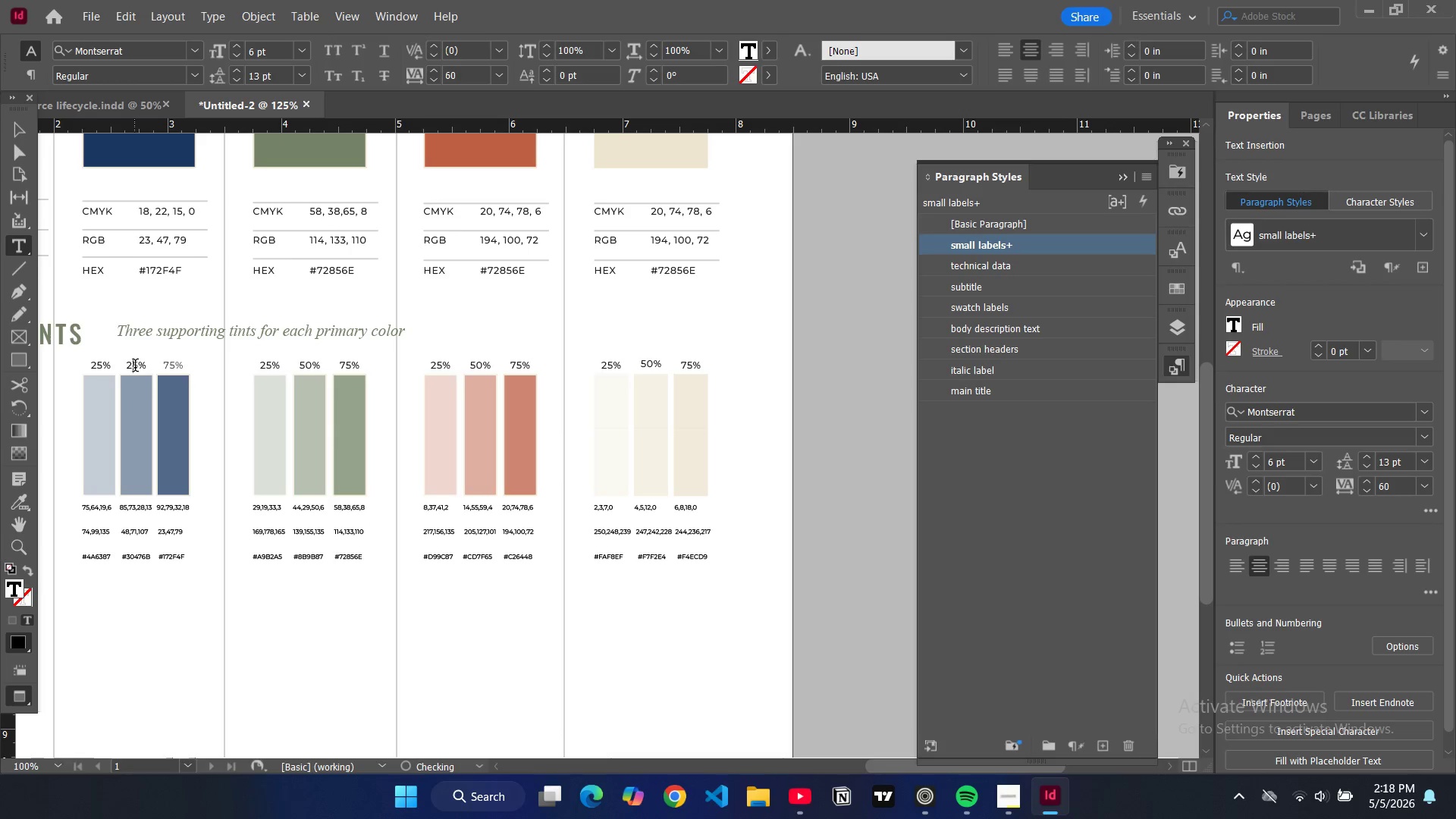 
double_click([135, 367])
 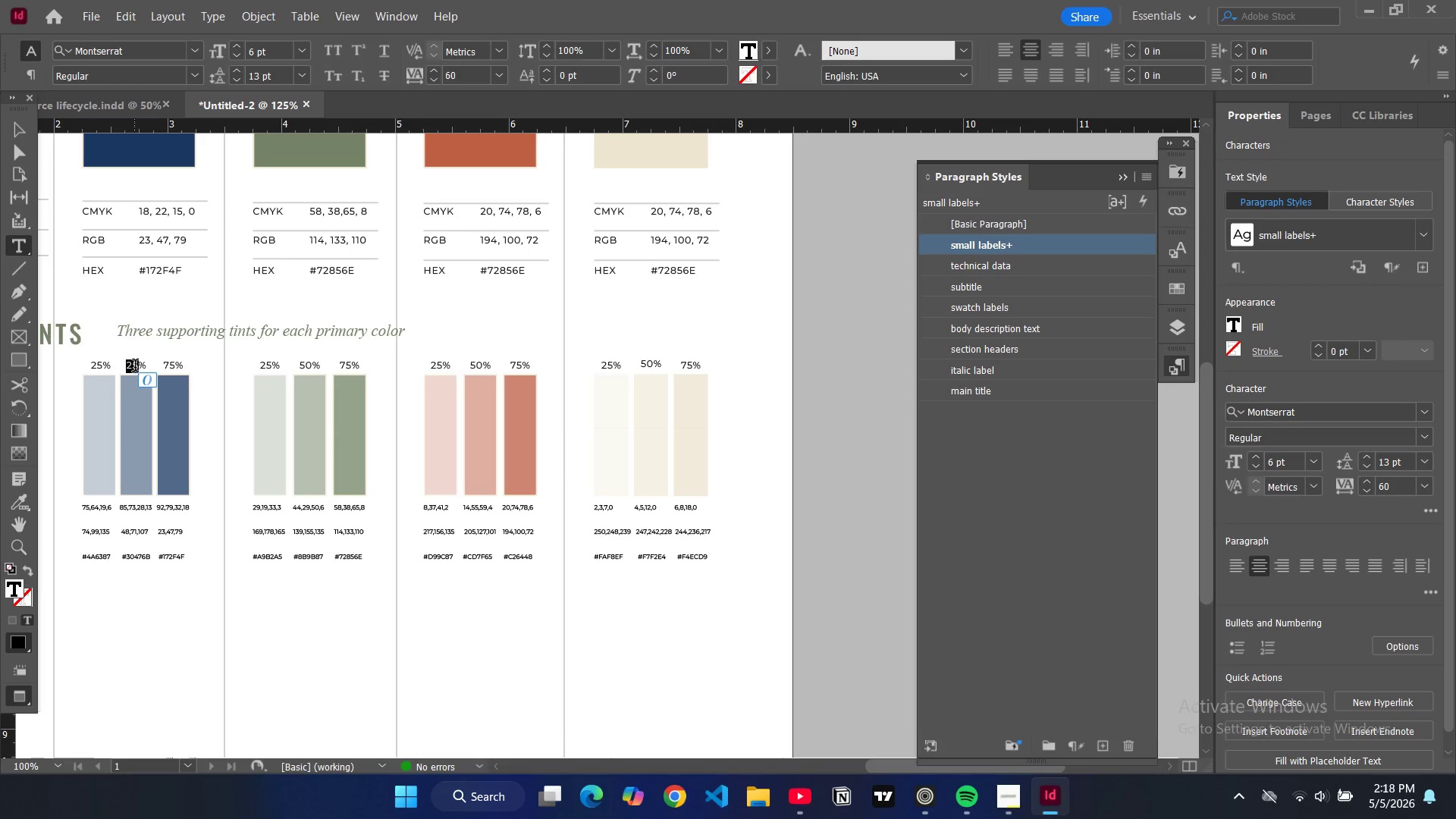 
key(5)
 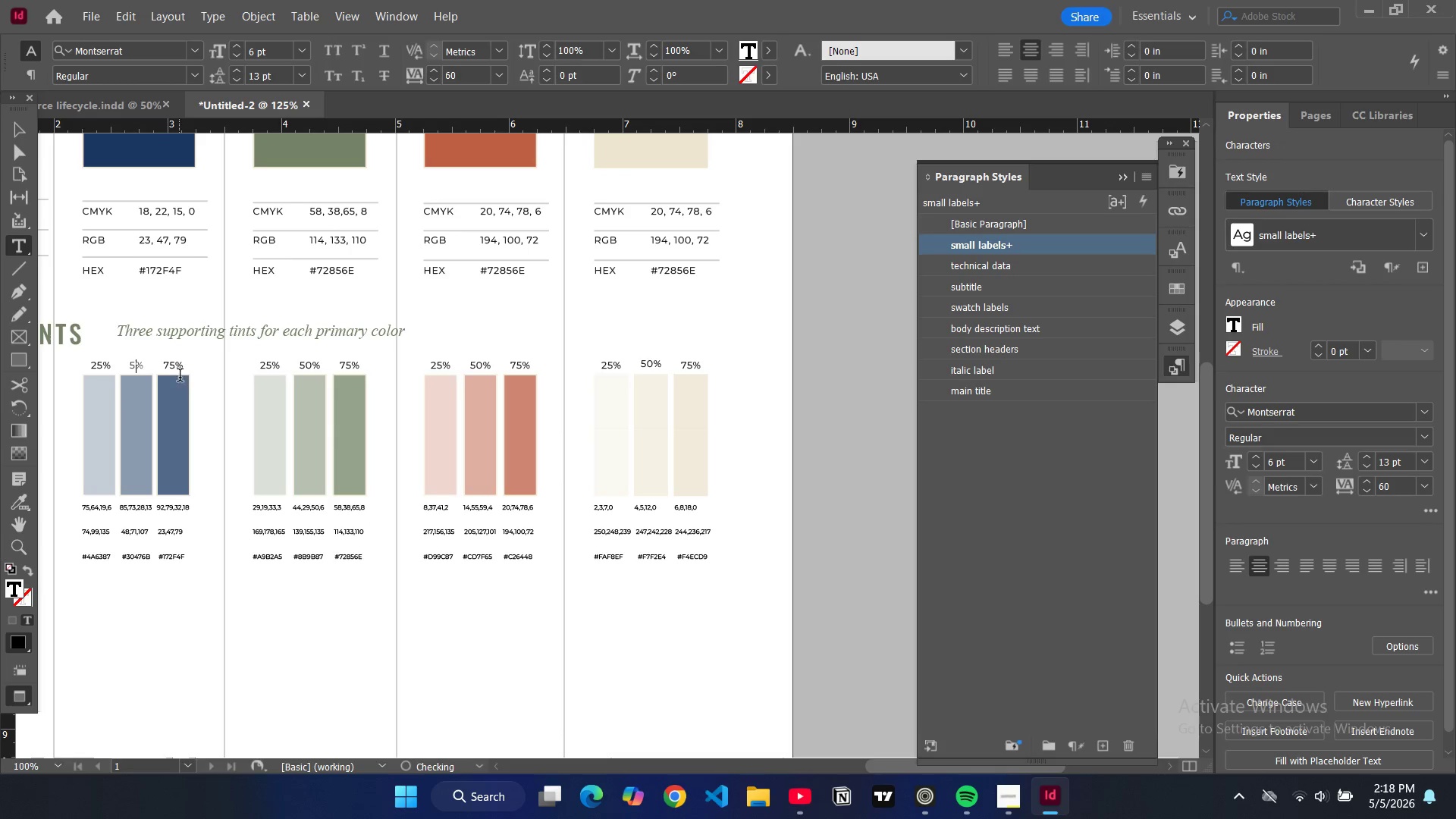 
key(0)
 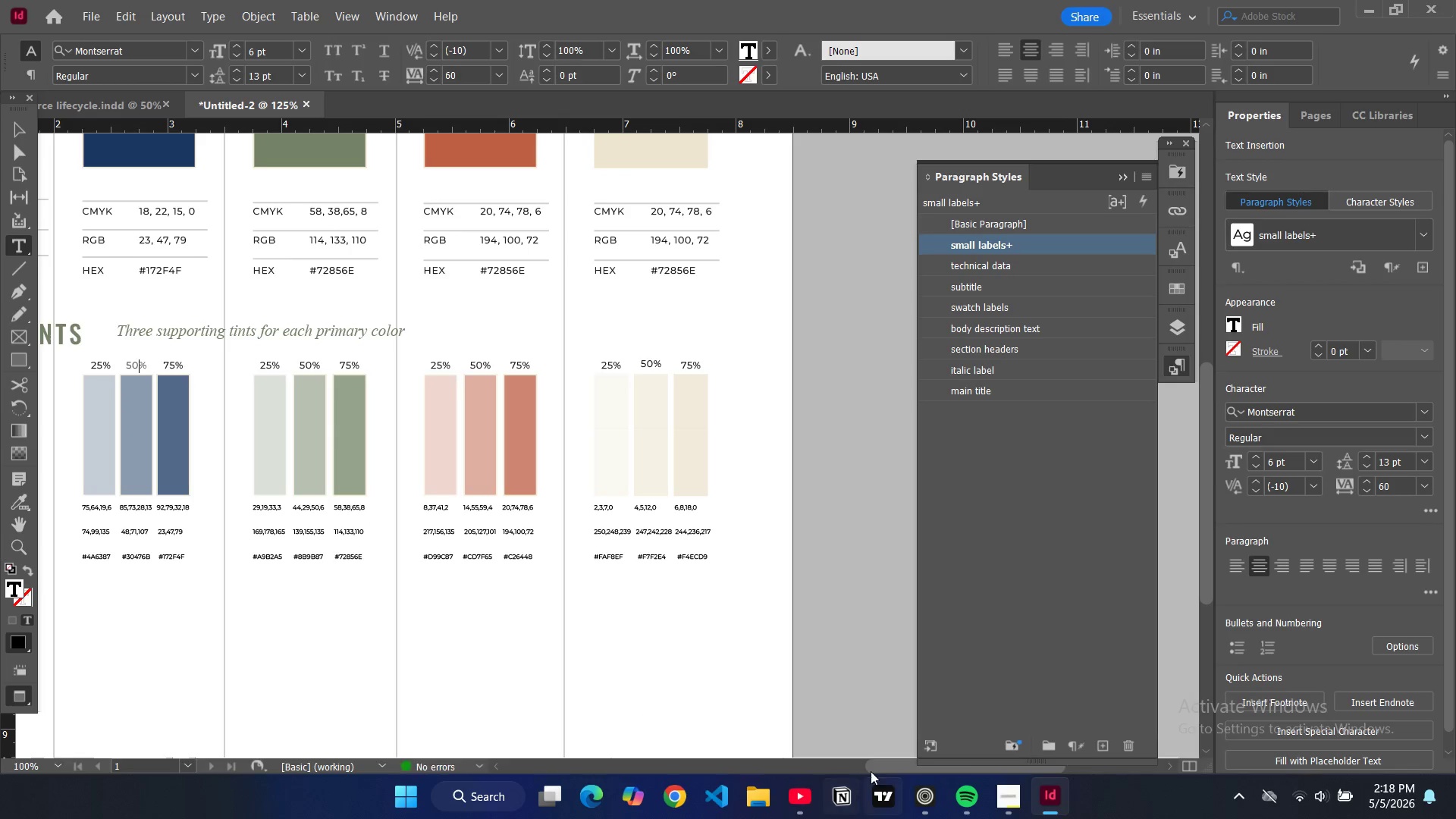 
left_click_drag(start_coordinate=[880, 767], to_coordinate=[811, 758])
 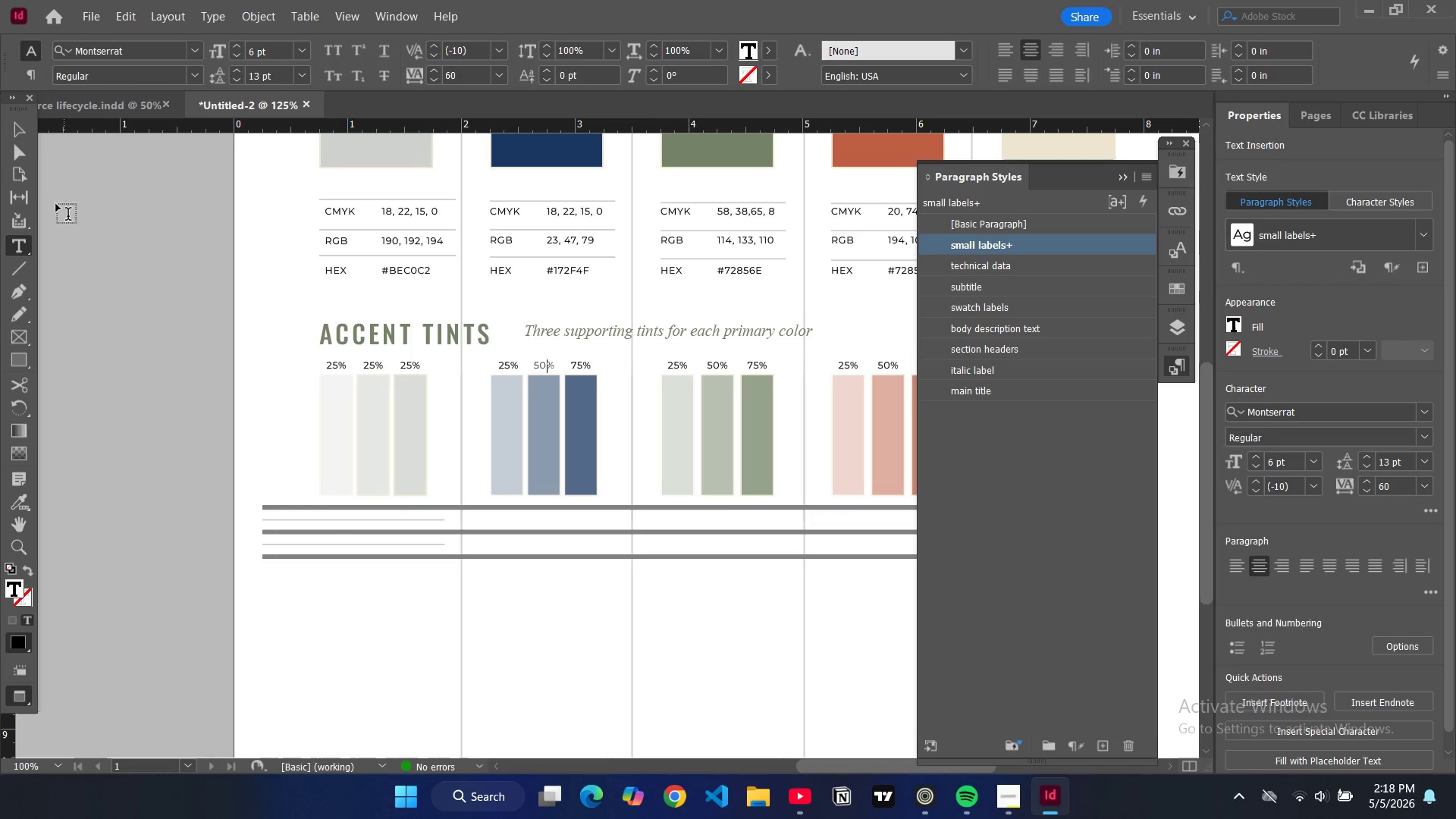 
left_click([22, 131])
 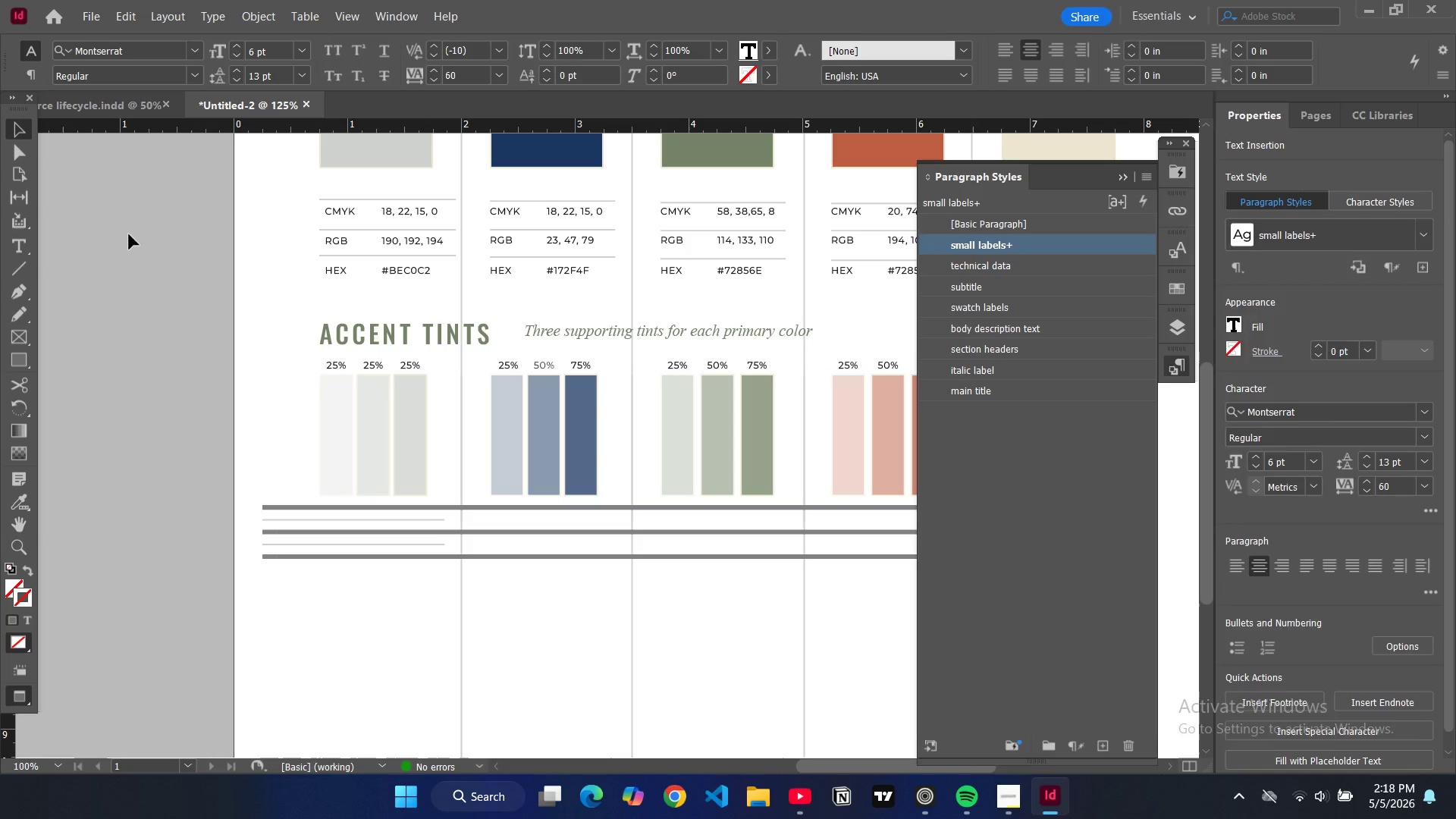 
left_click([129, 234])
 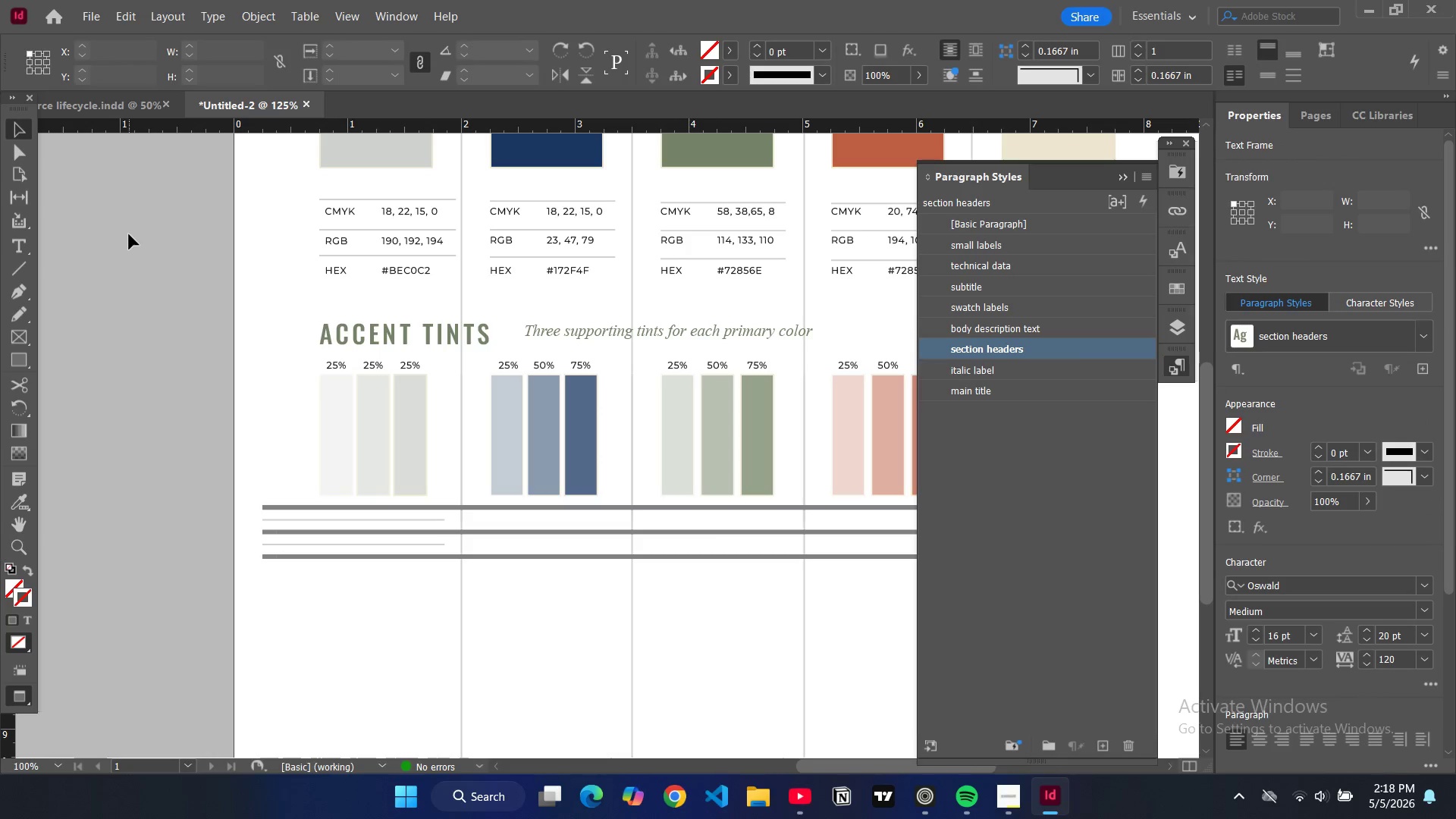 
type(ww)
 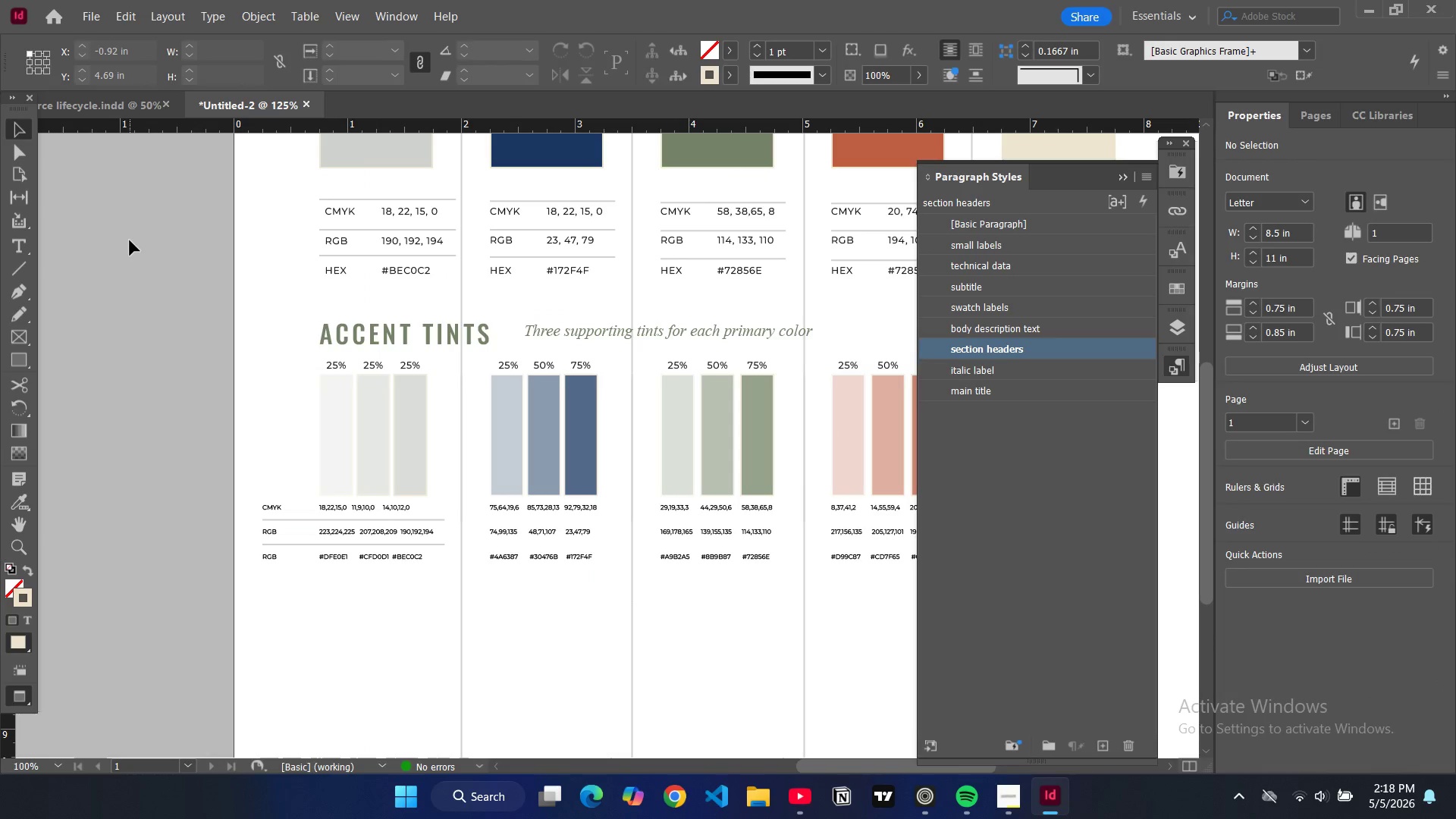 
scroll: coordinate [133, 247], scroll_direction: none, amount: 0.0
 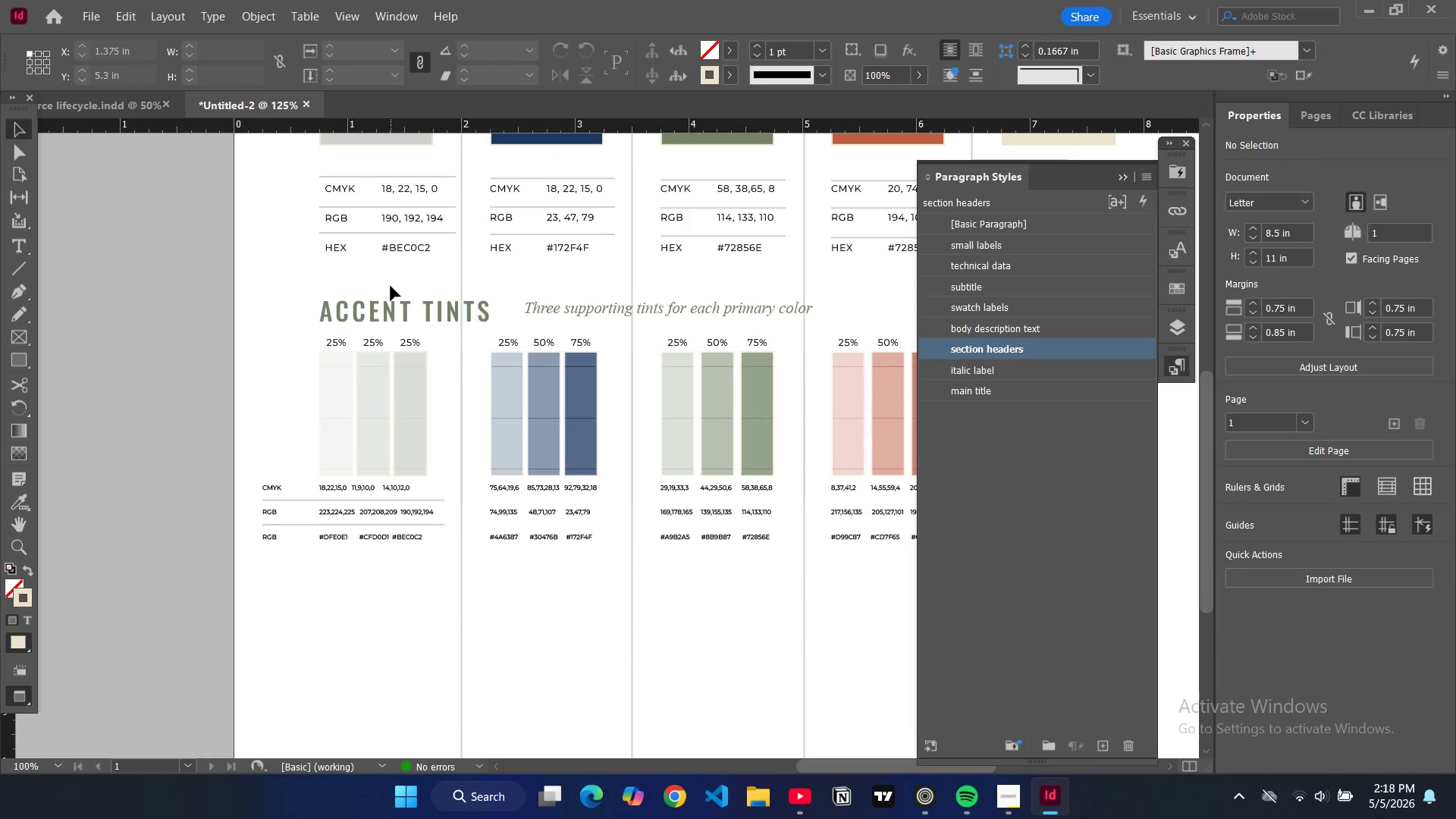 
key(W)
 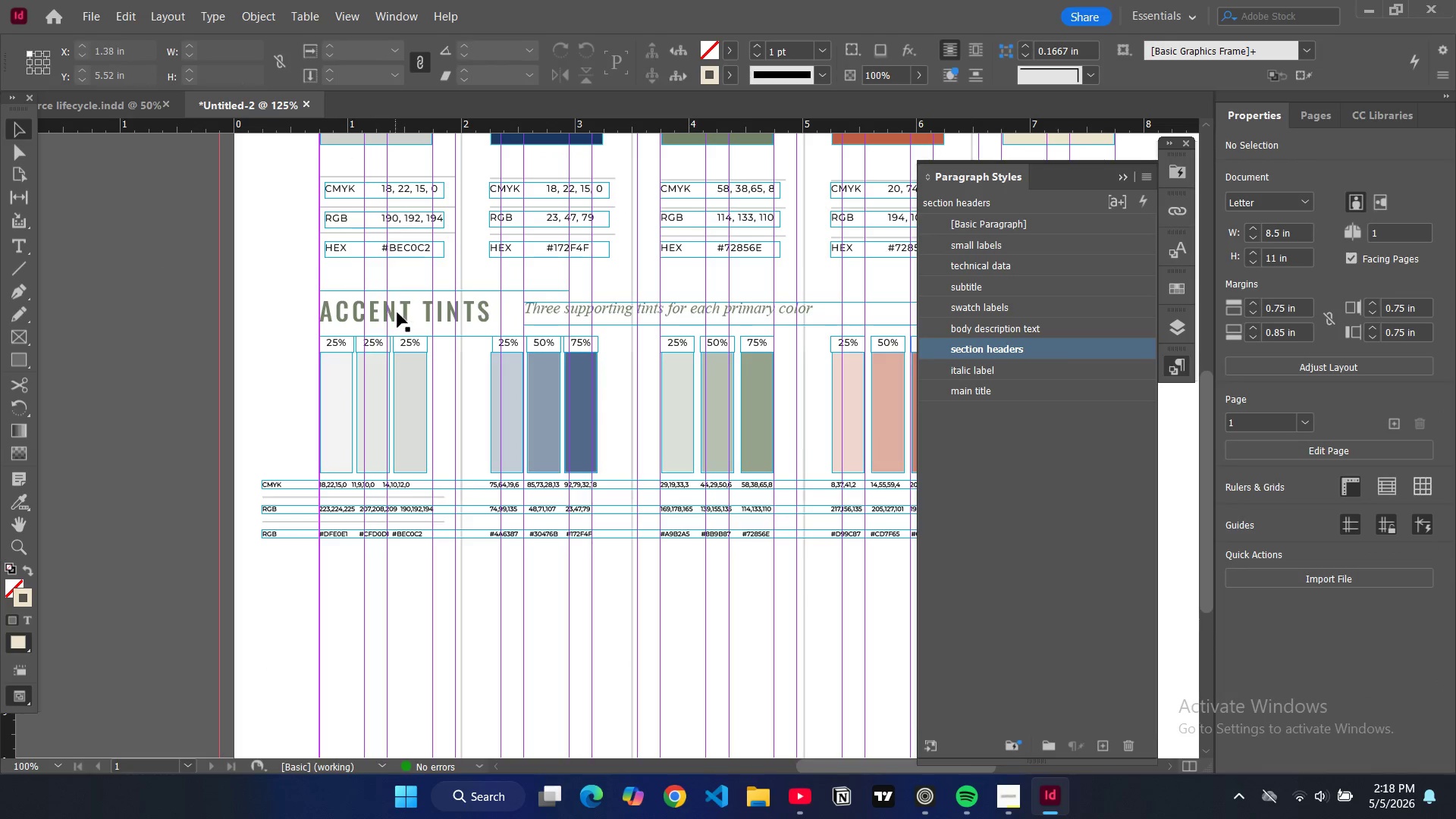 
left_click([405, 315])
 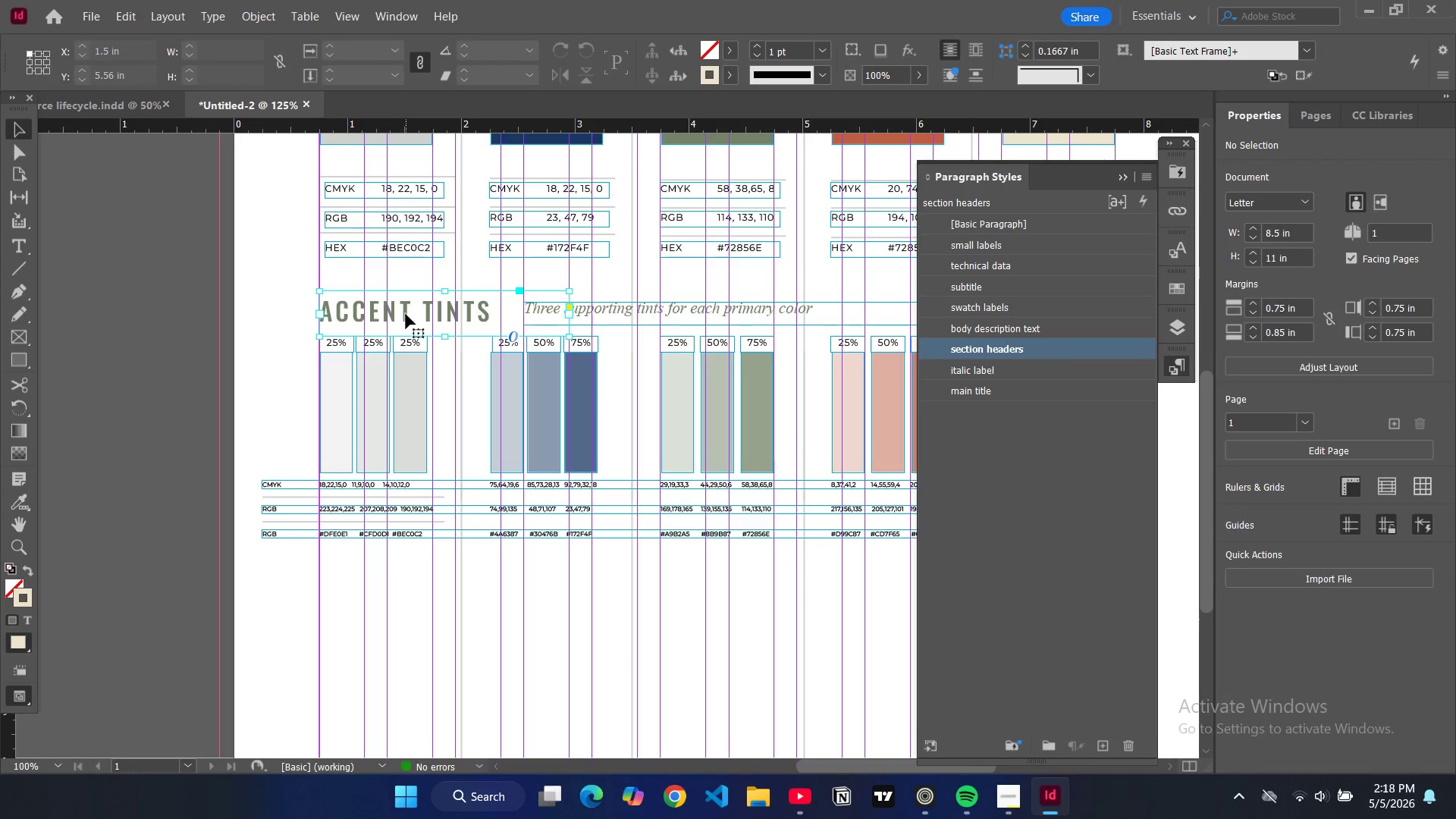 
left_click_drag(start_coordinate=[406, 314], to_coordinate=[406, 298])
 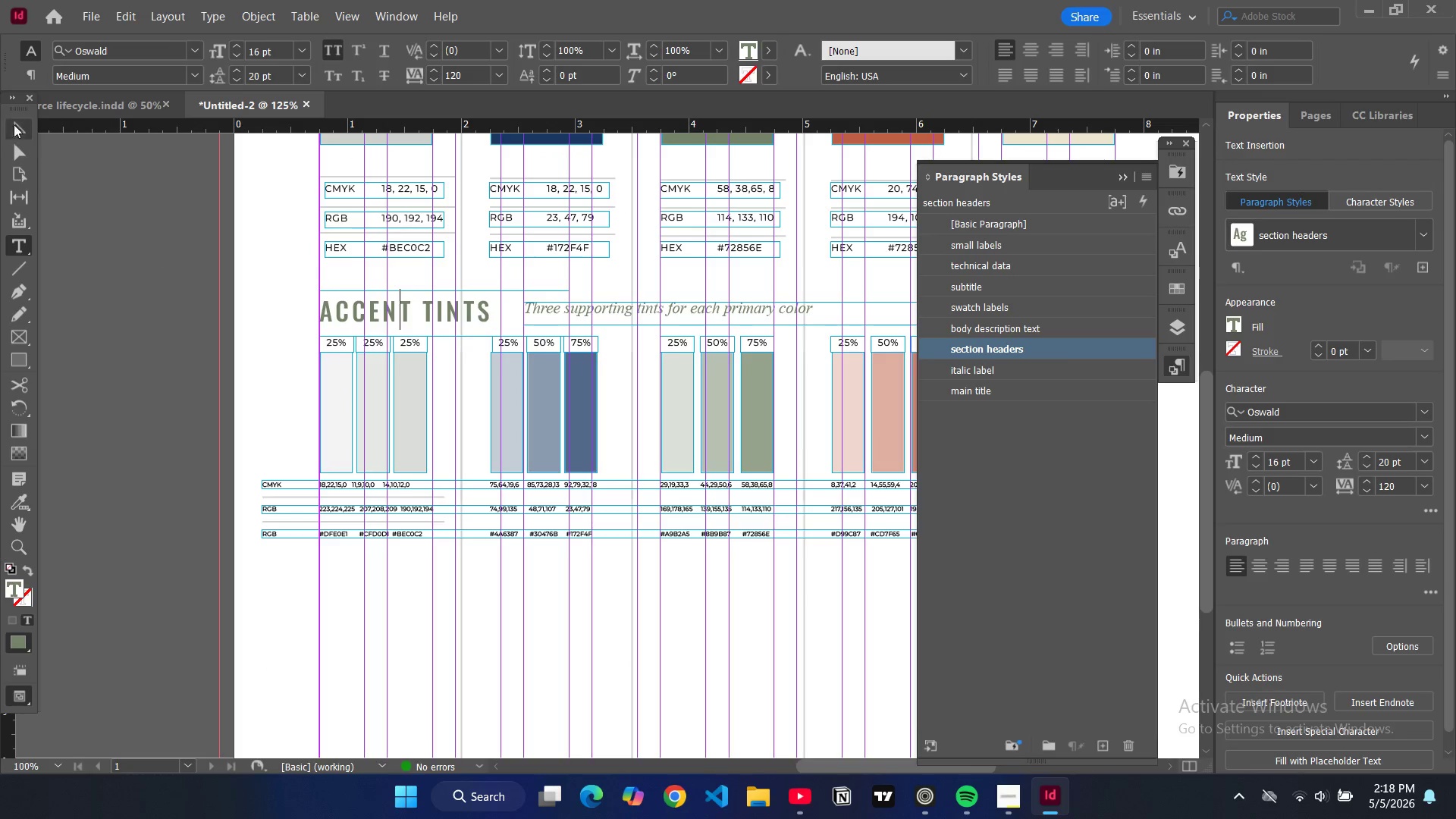 
left_click([13, 126])
 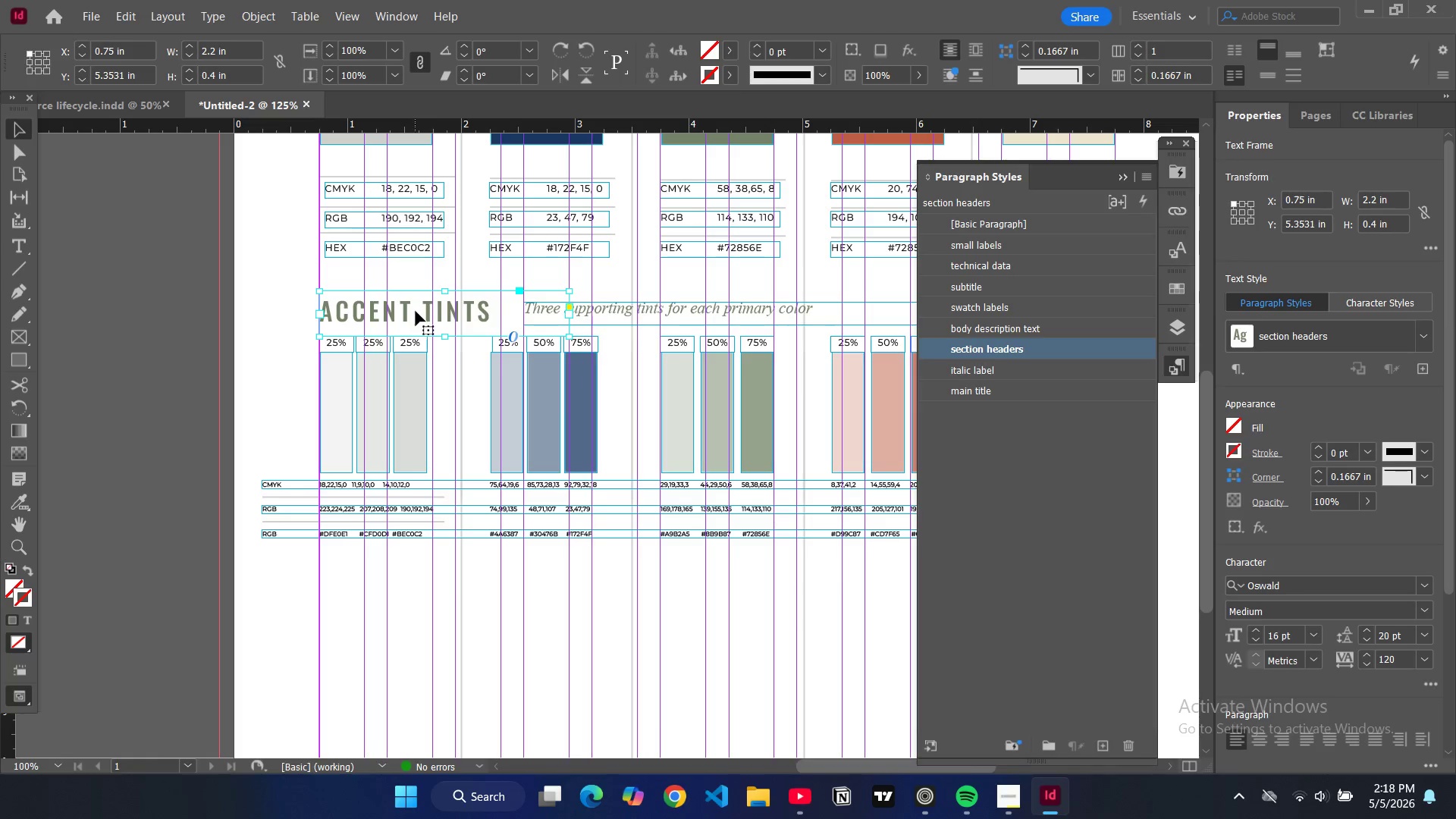 
left_click_drag(start_coordinate=[416, 312], to_coordinate=[413, 297])
 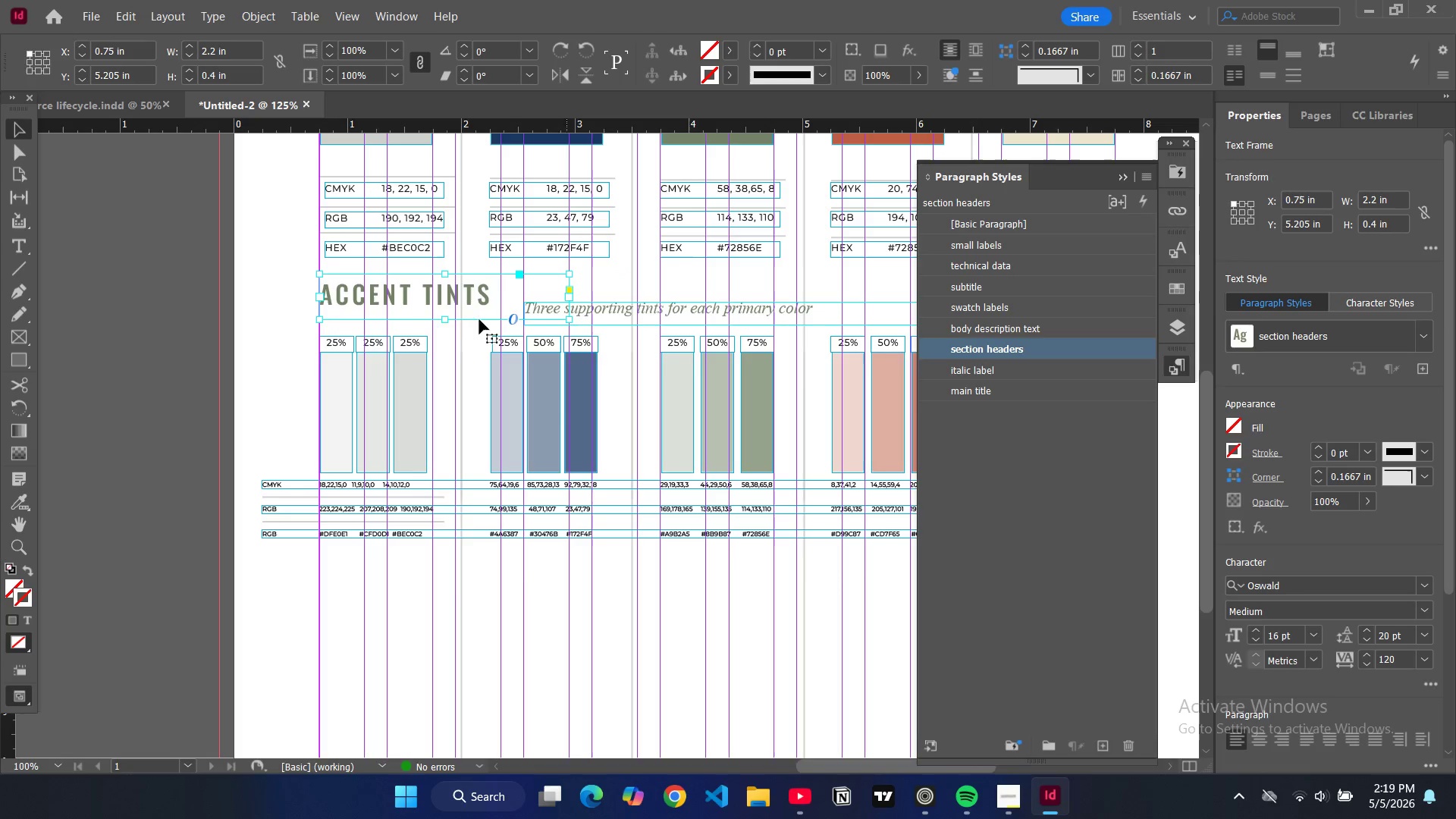 
left_click_drag(start_coordinate=[446, 320], to_coordinate=[446, 312])
 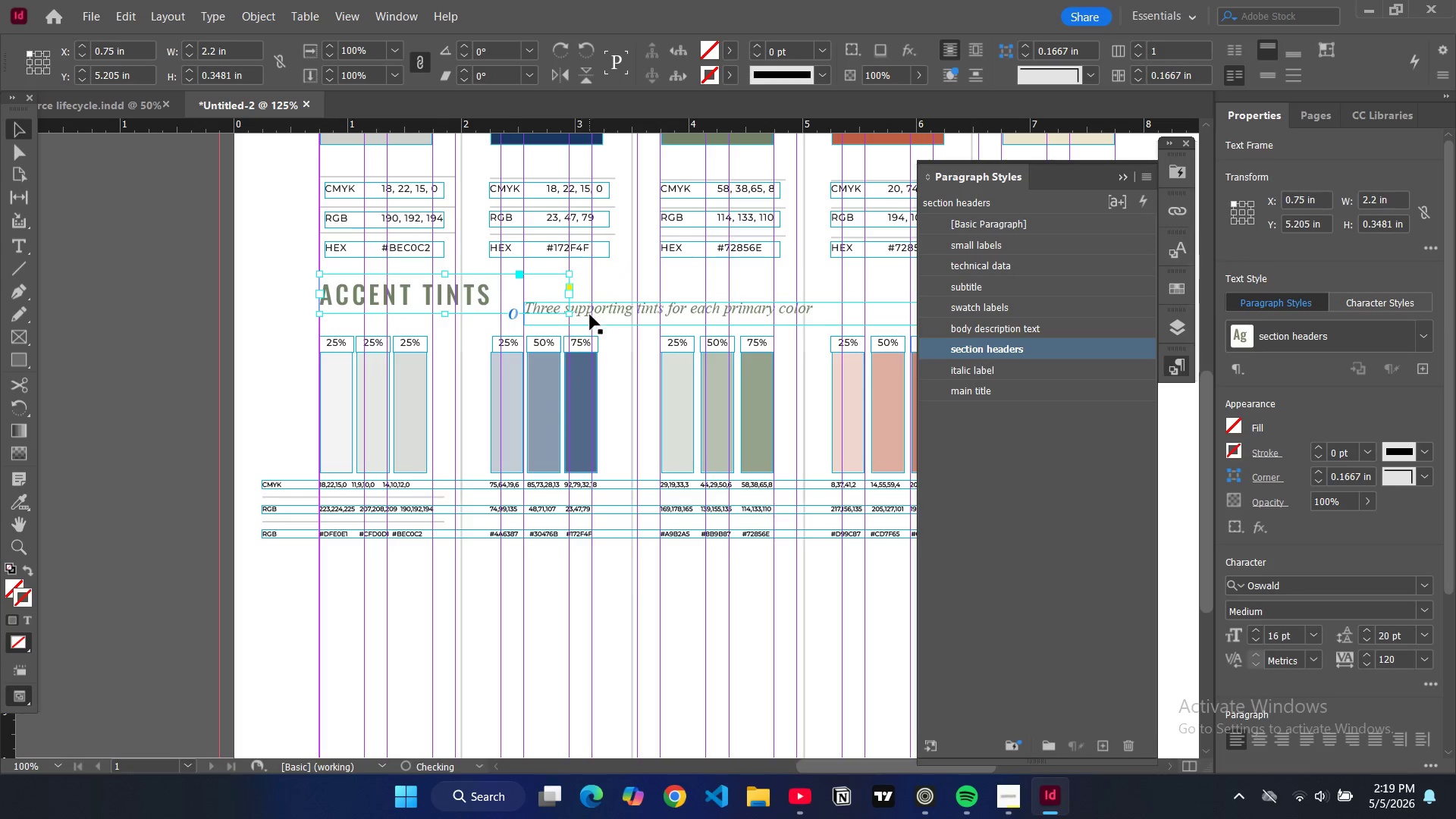 
left_click([592, 316])
 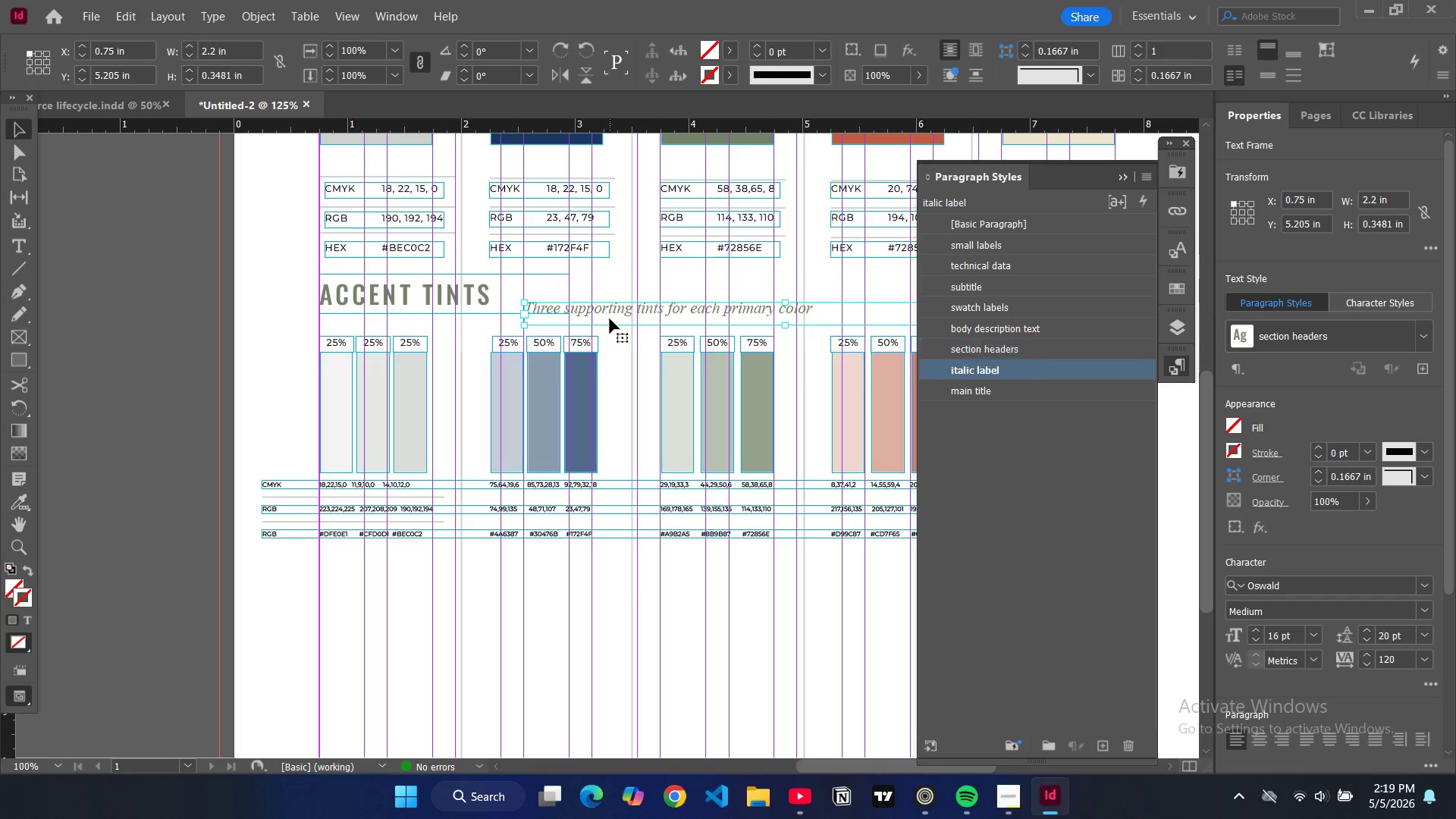 
left_click_drag(start_coordinate=[610, 318], to_coordinate=[607, 306])
 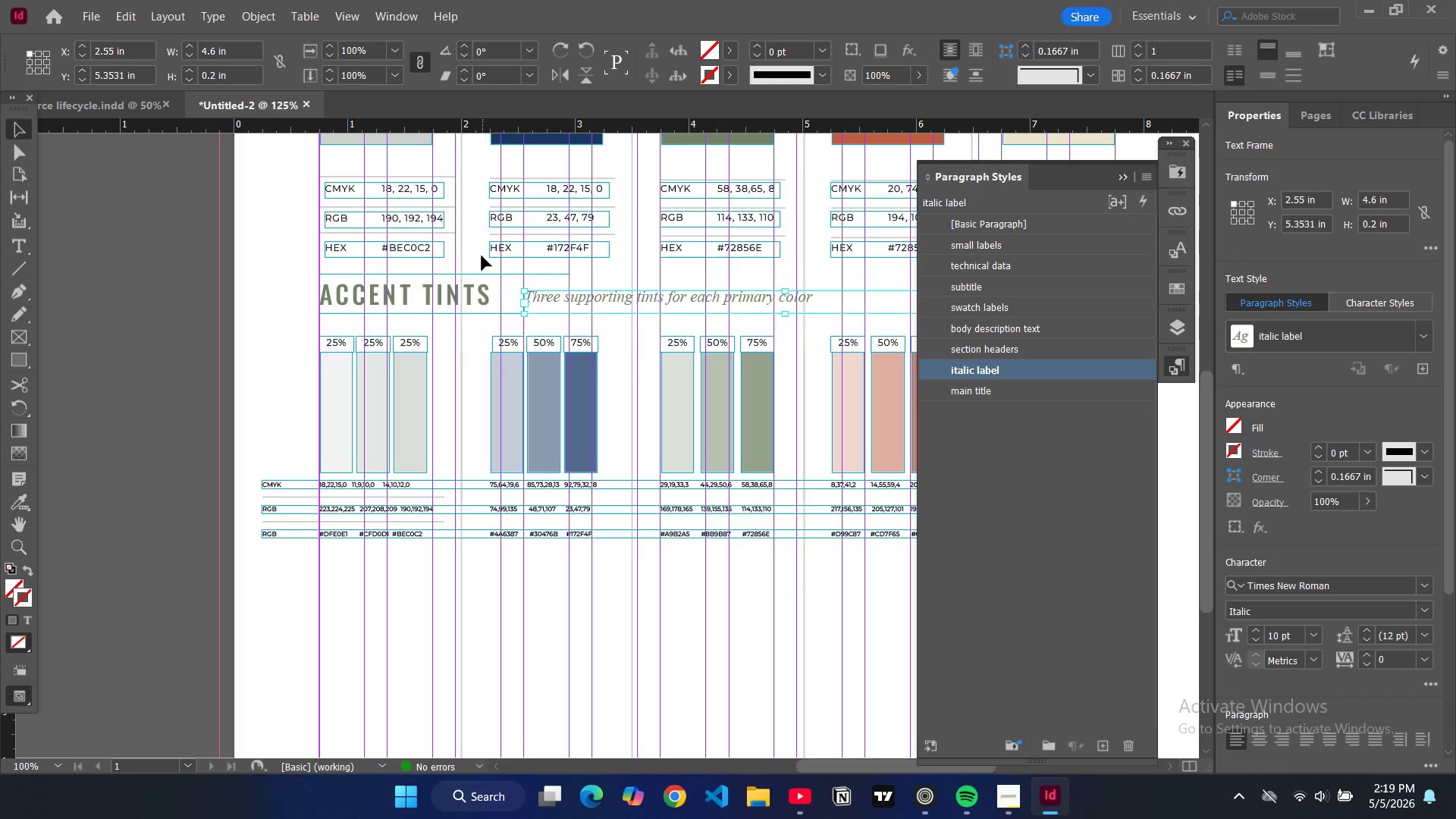 
left_click([461, 244])
 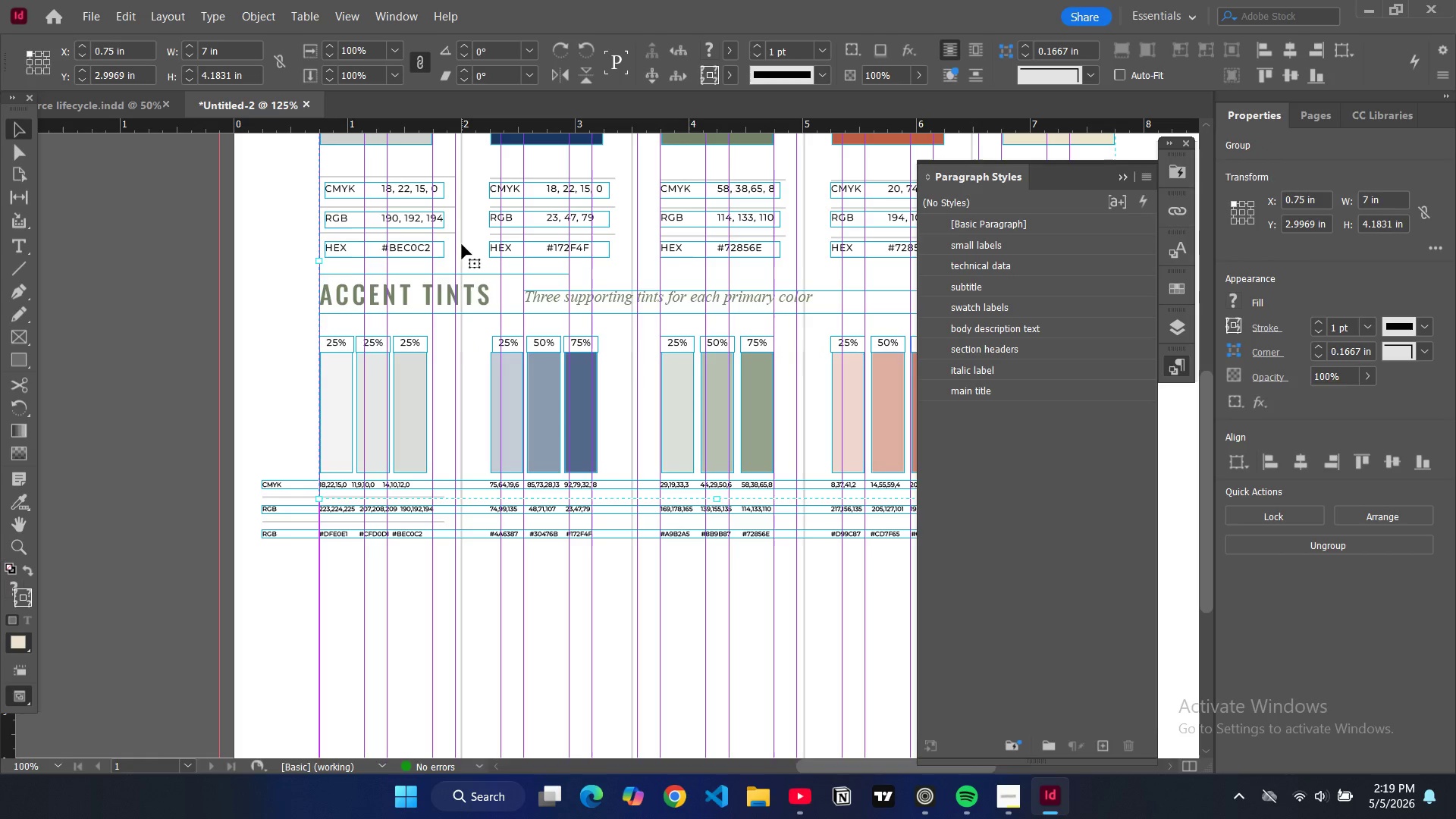 
double_click([462, 244])
 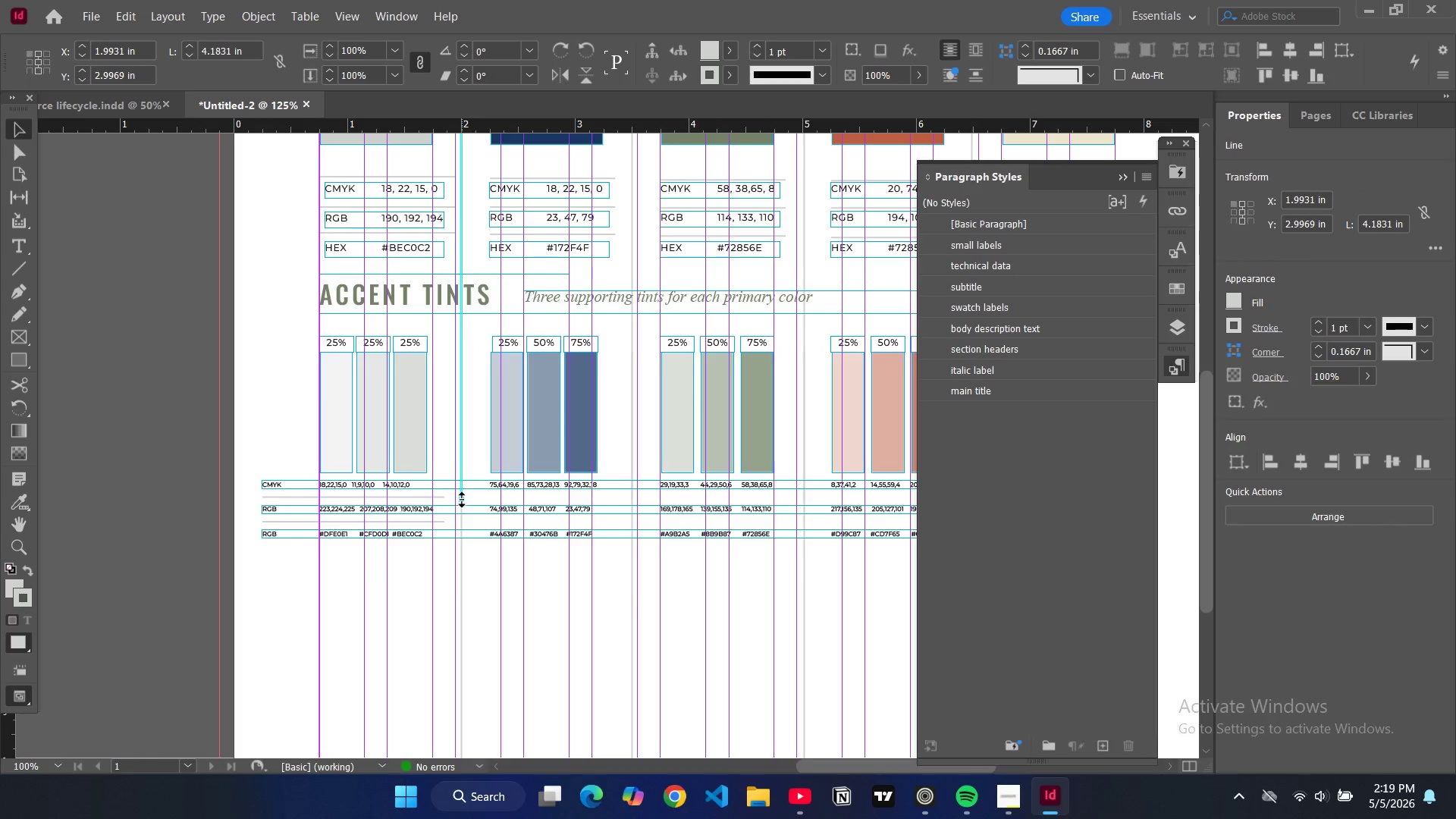 
left_click_drag(start_coordinate=[463, 500], to_coordinate=[469, 267])
 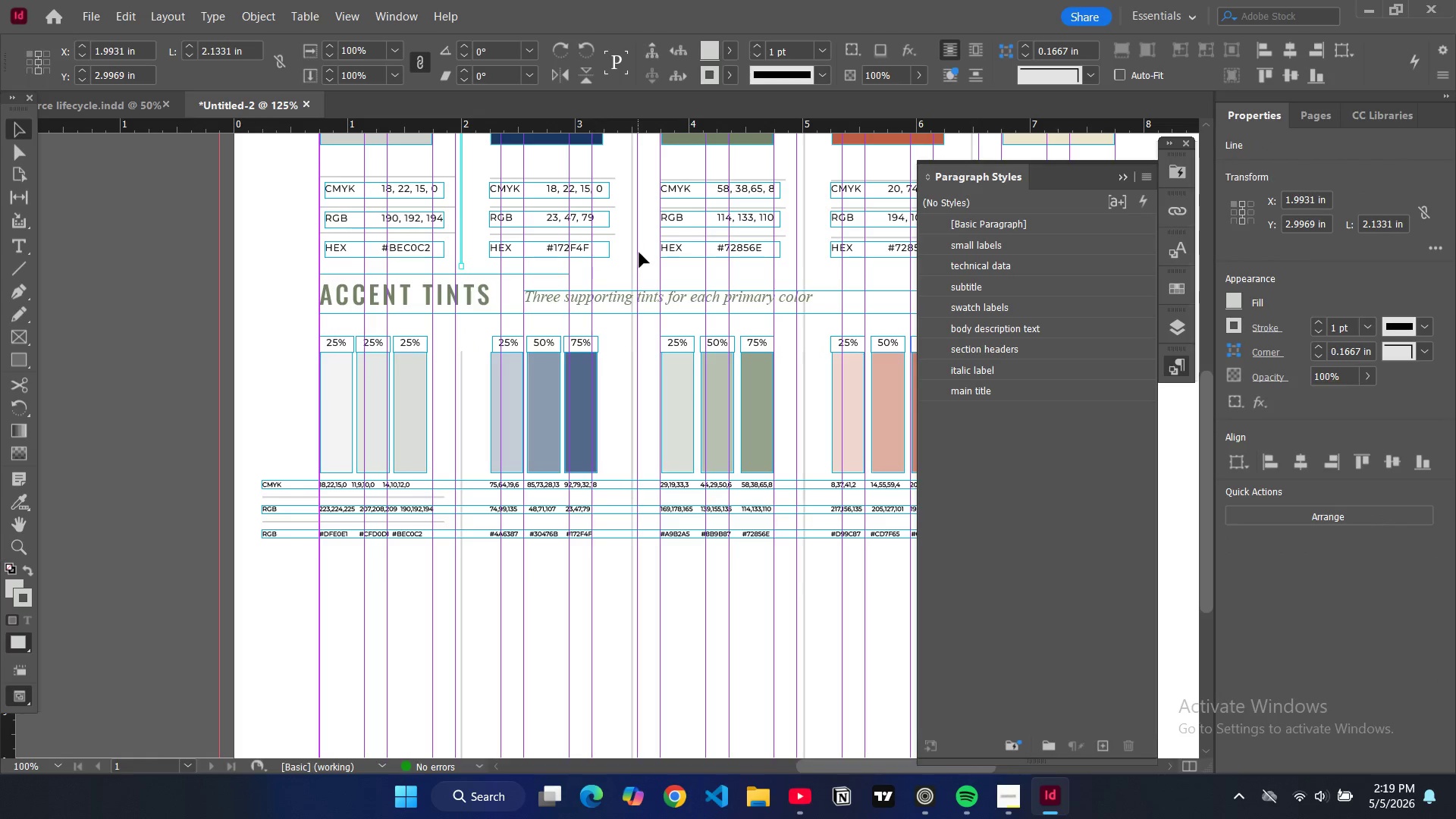 
left_click([631, 249])
 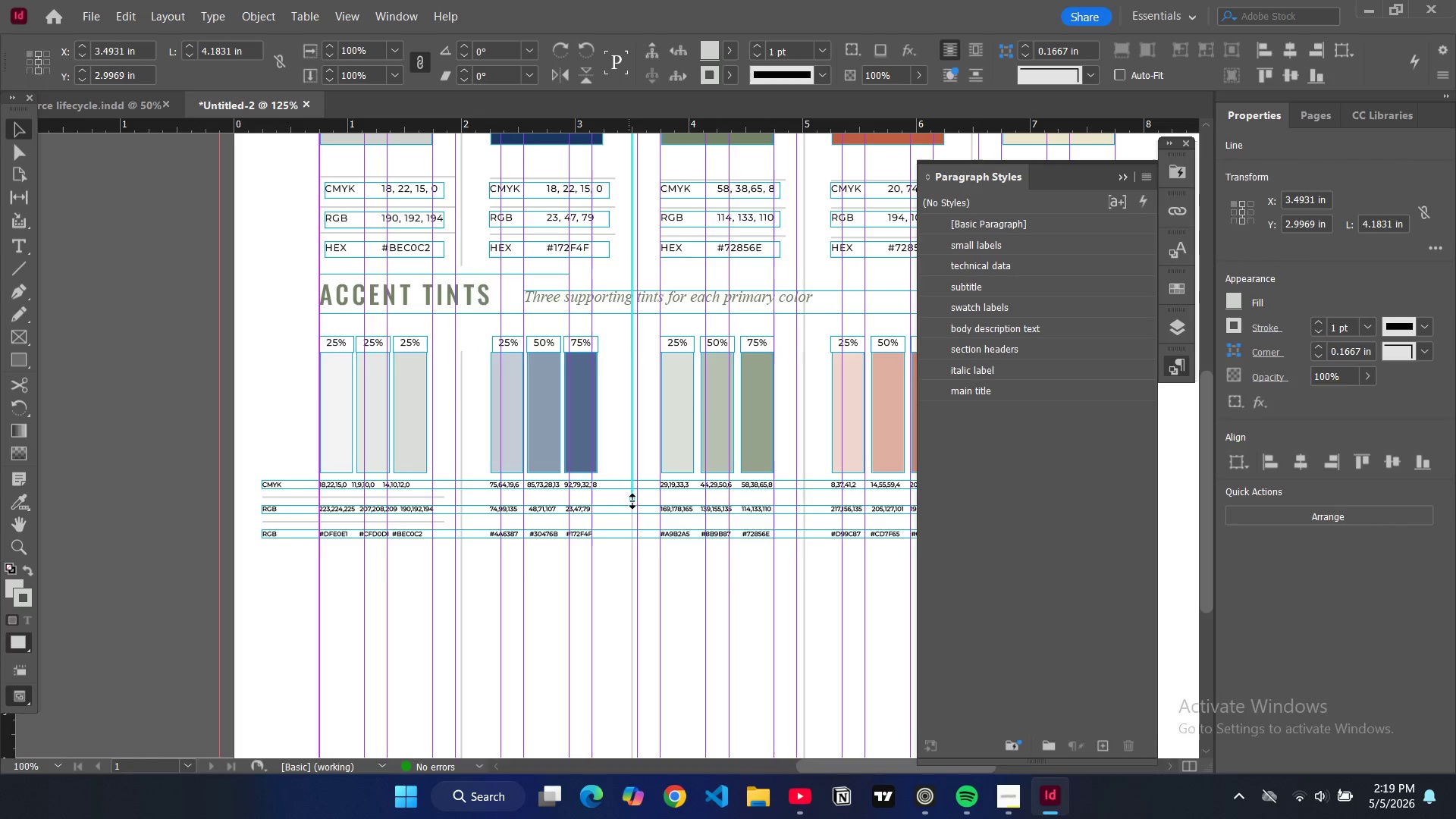 
left_click_drag(start_coordinate=[633, 499], to_coordinate=[620, 263])
 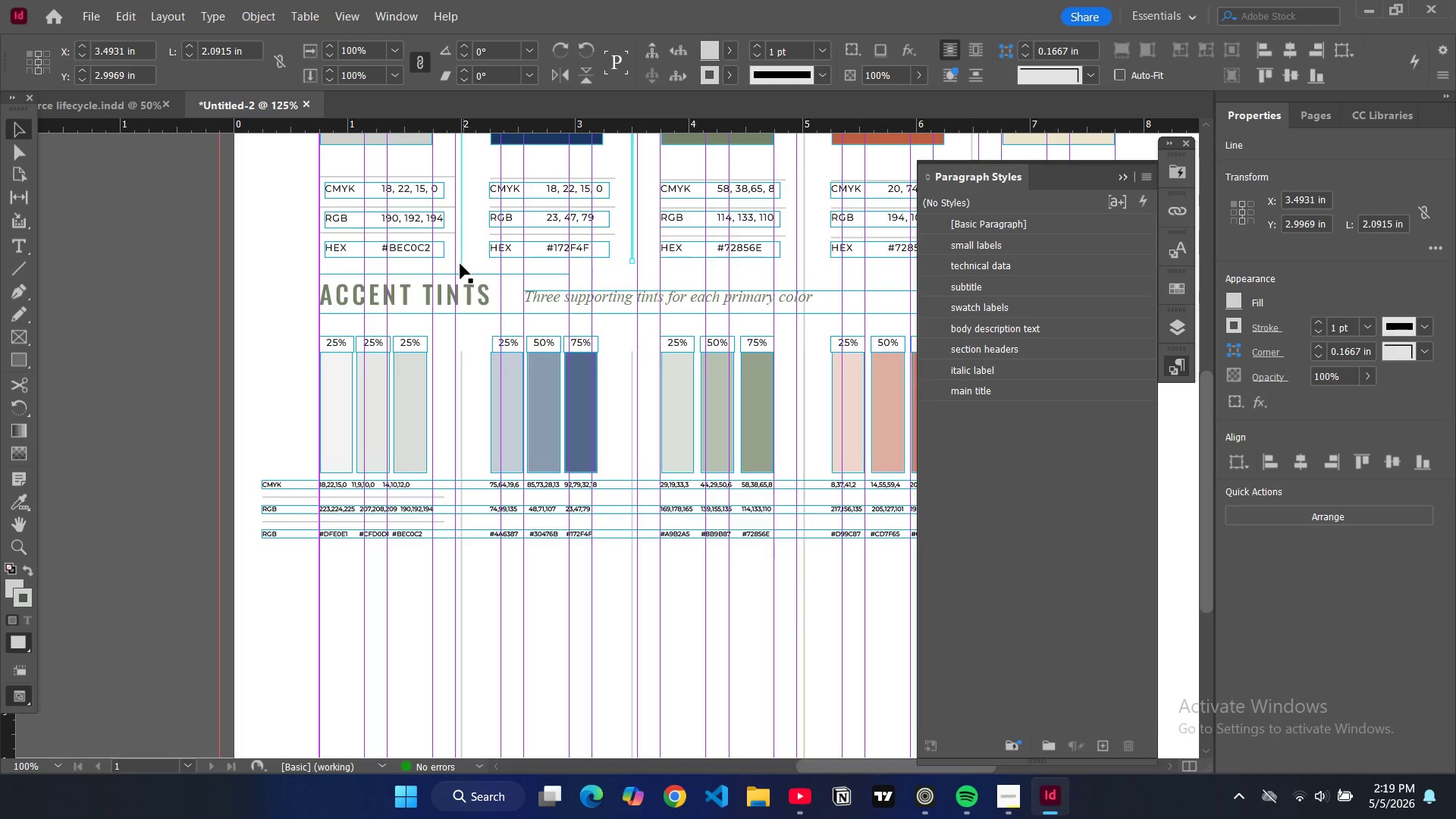 
left_click([460, 264])
 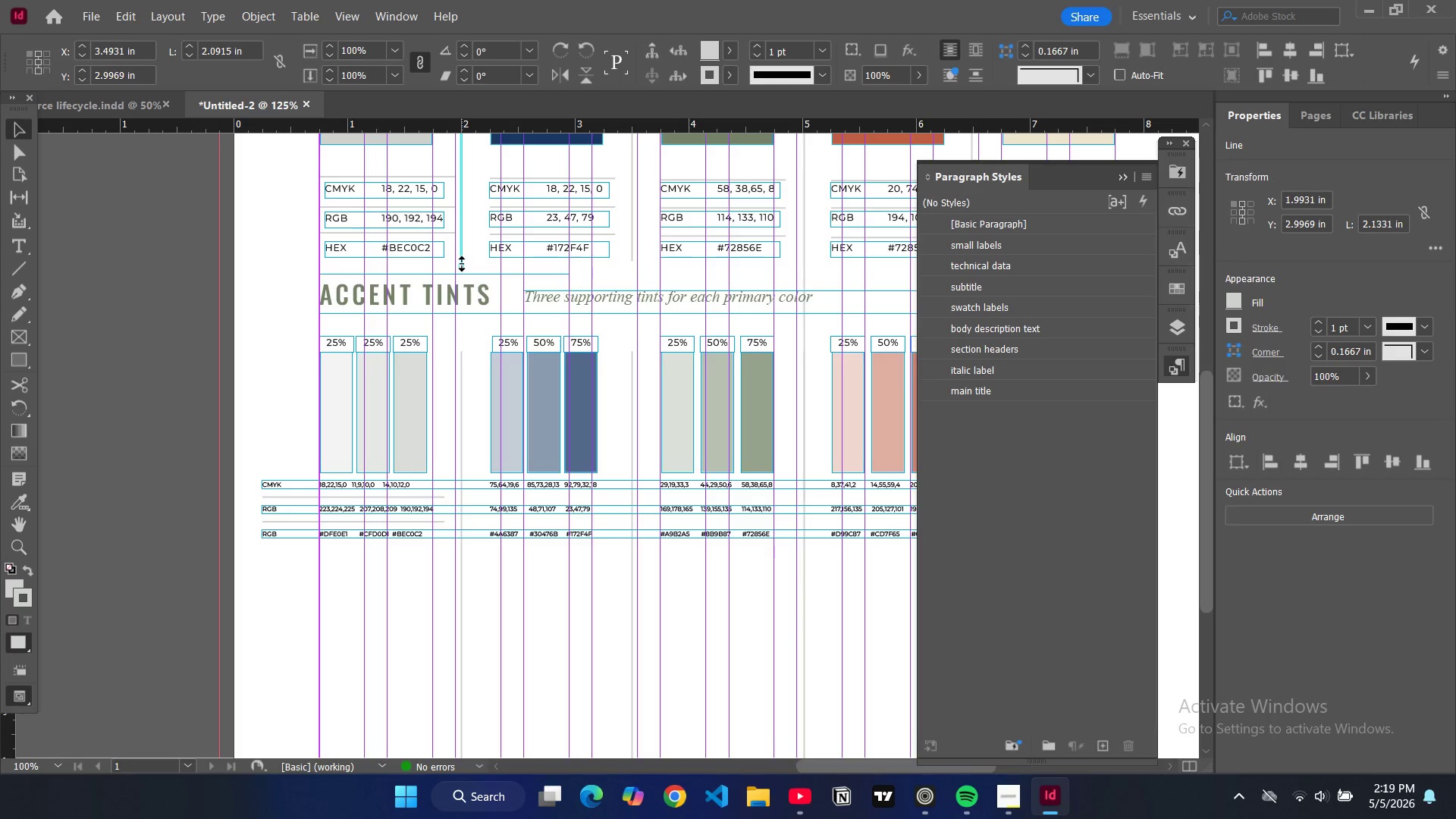 
left_click_drag(start_coordinate=[462, 264], to_coordinate=[468, 261])
 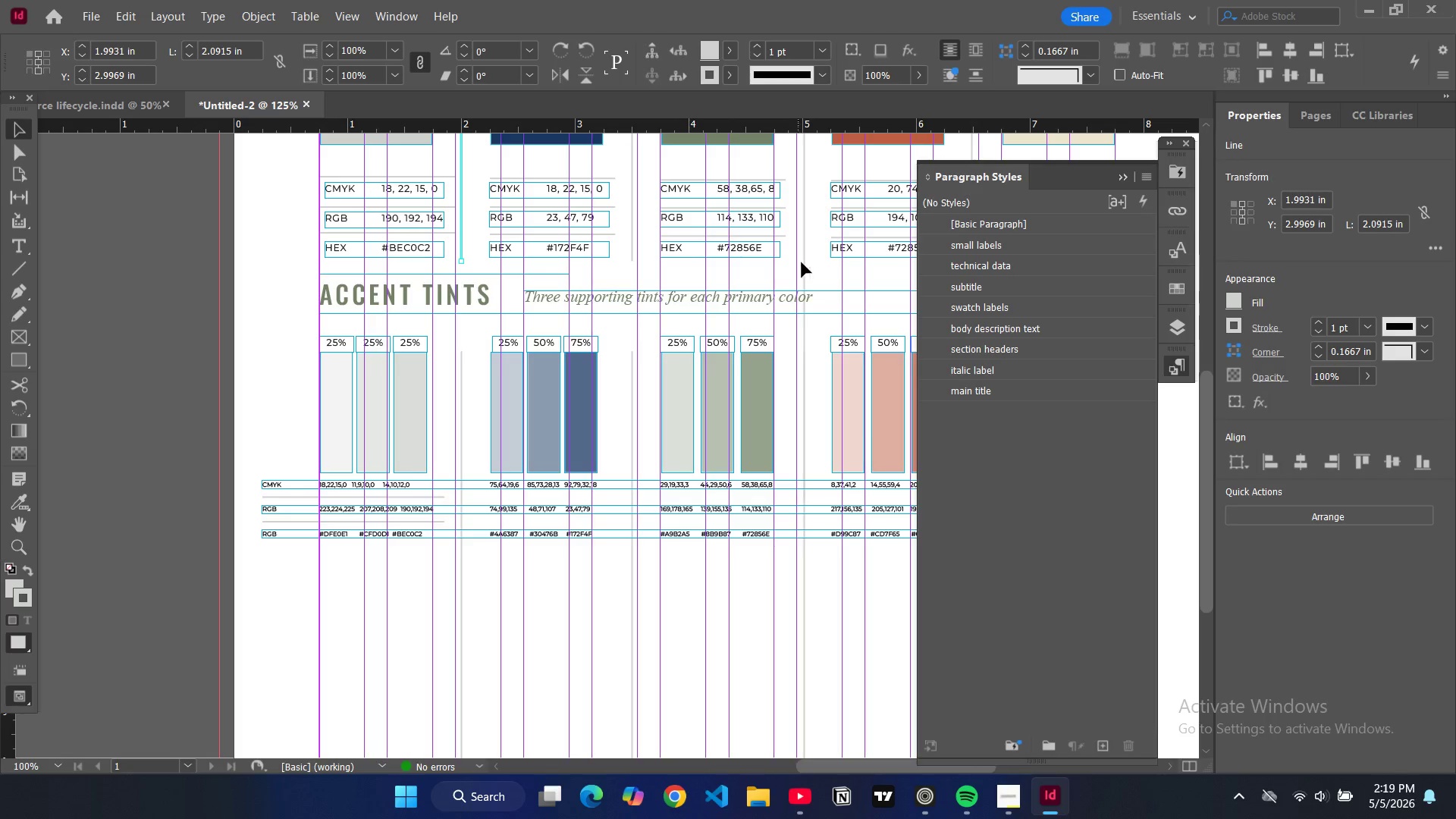 
left_click([805, 256])
 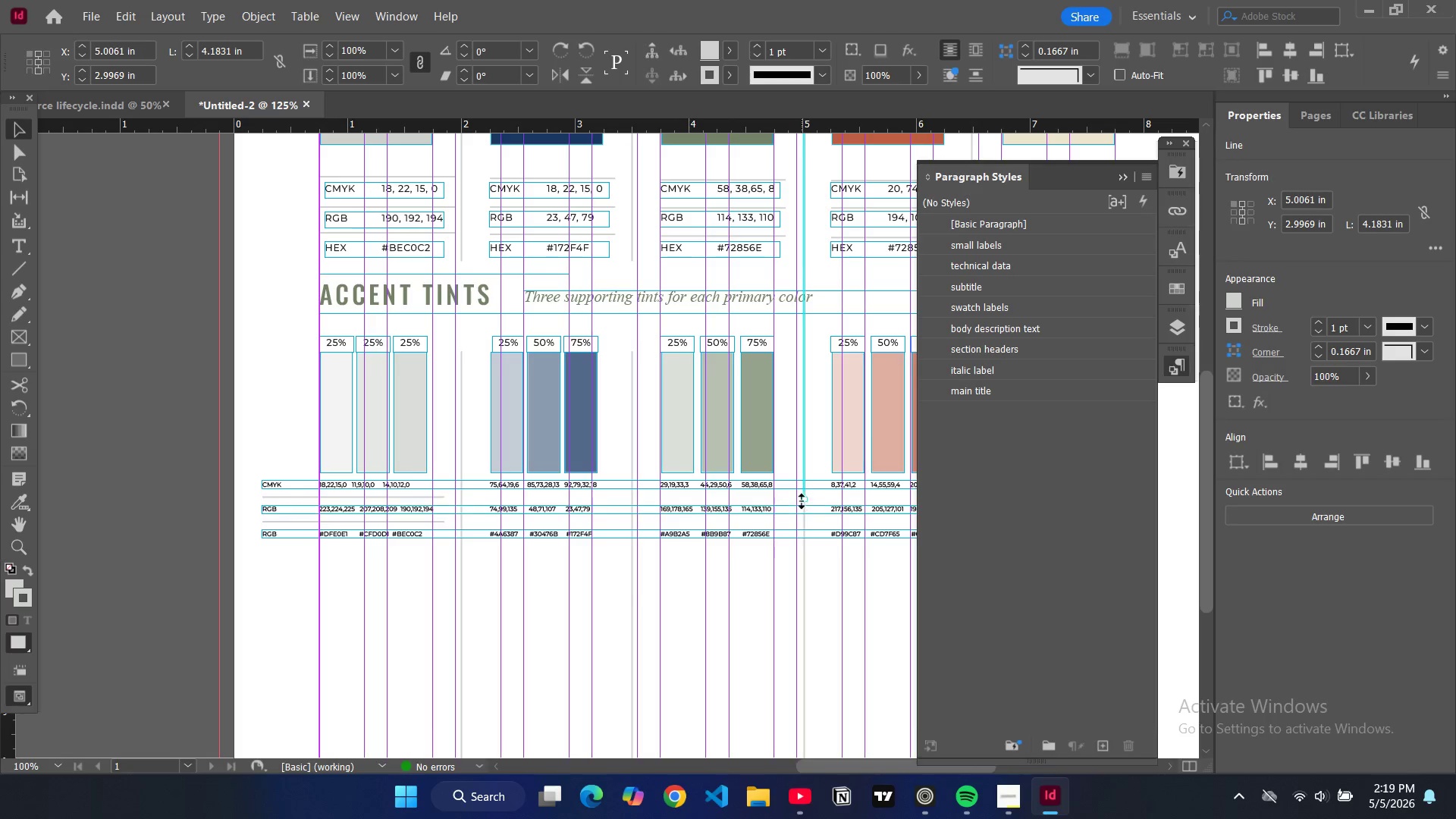 
left_click_drag(start_coordinate=[807, 500], to_coordinate=[816, 262])
 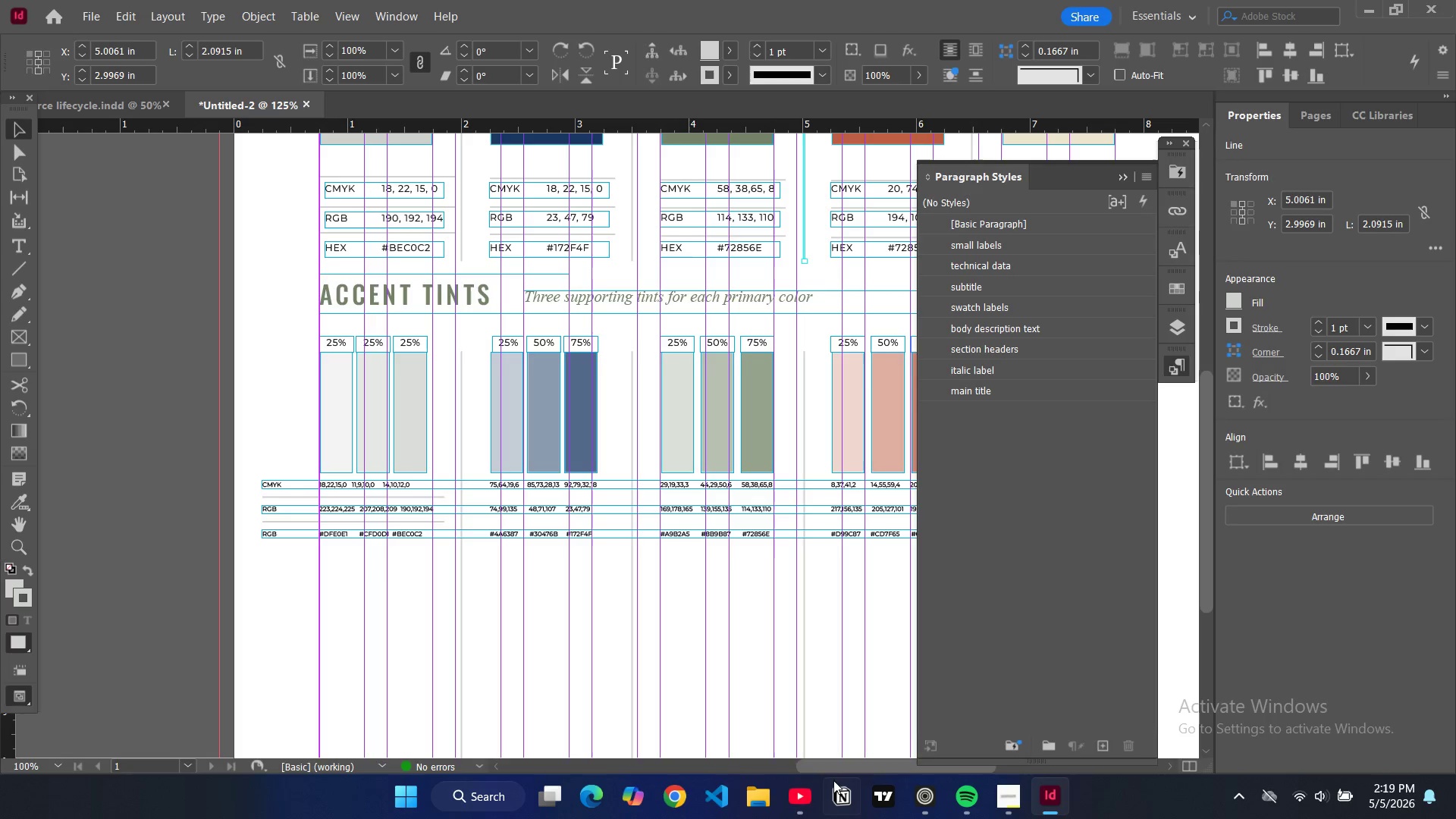 
left_click_drag(start_coordinate=[839, 763], to_coordinate=[899, 770])
 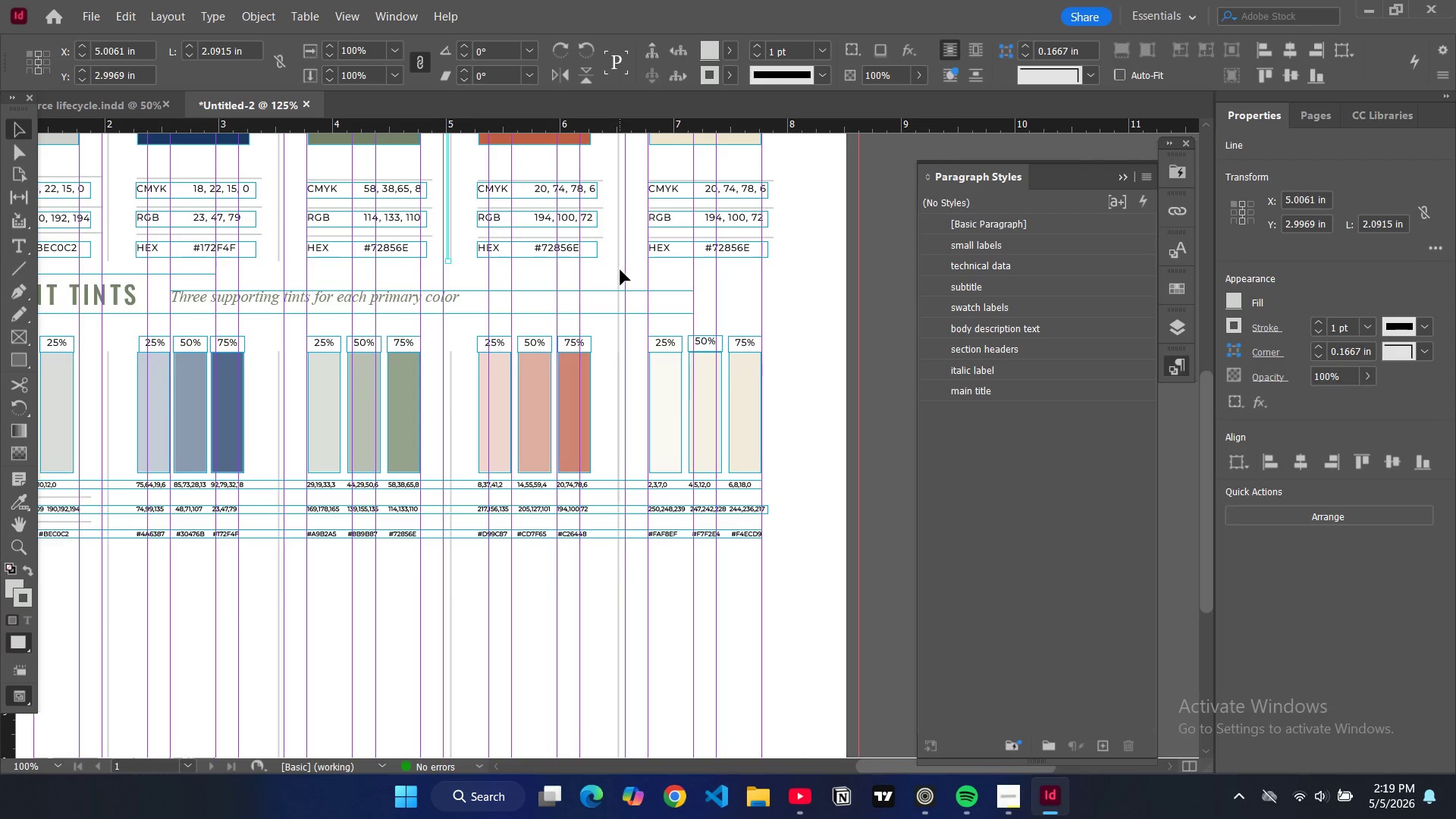 
left_click([620, 270])
 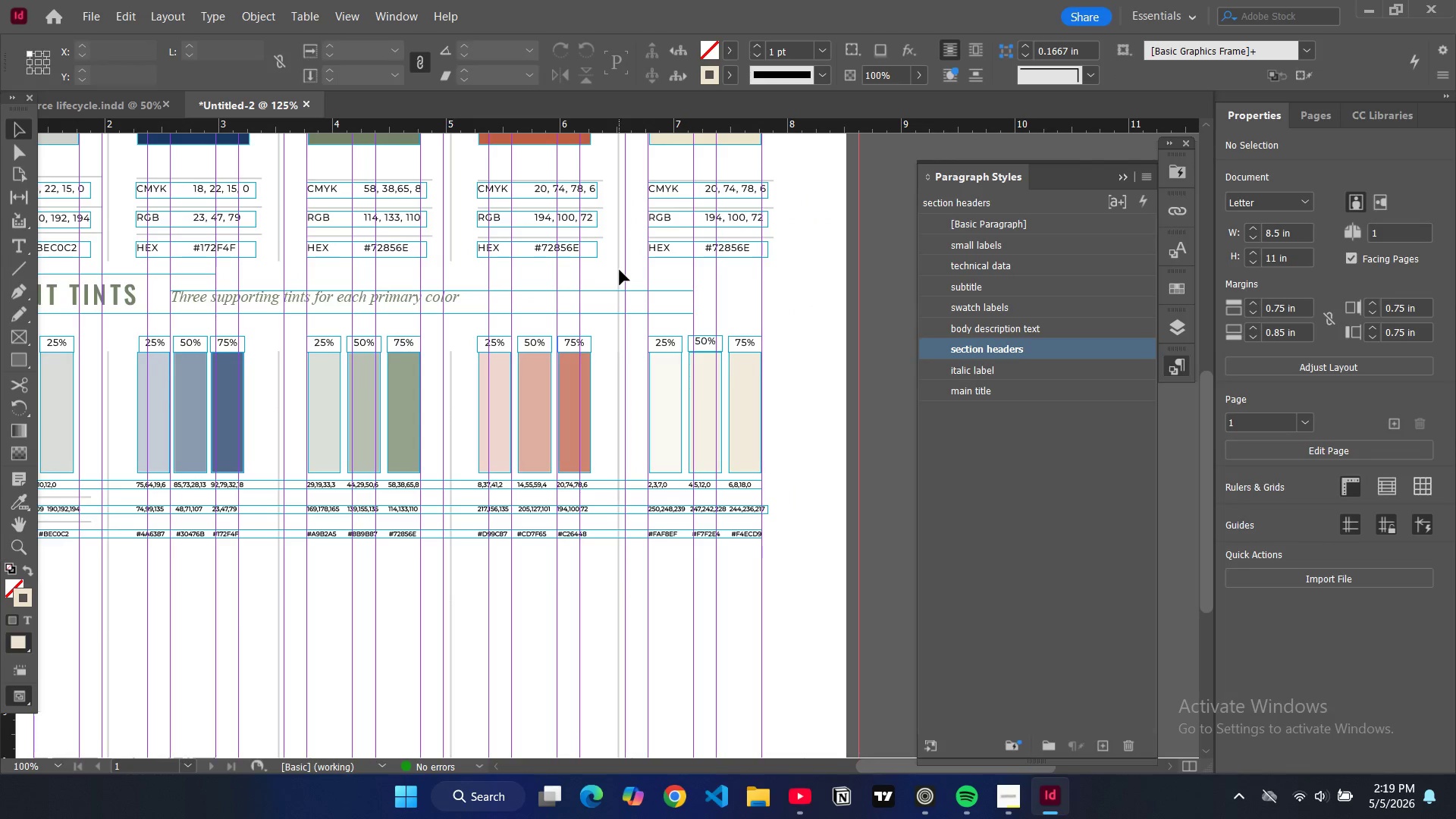 
double_click([620, 270])
 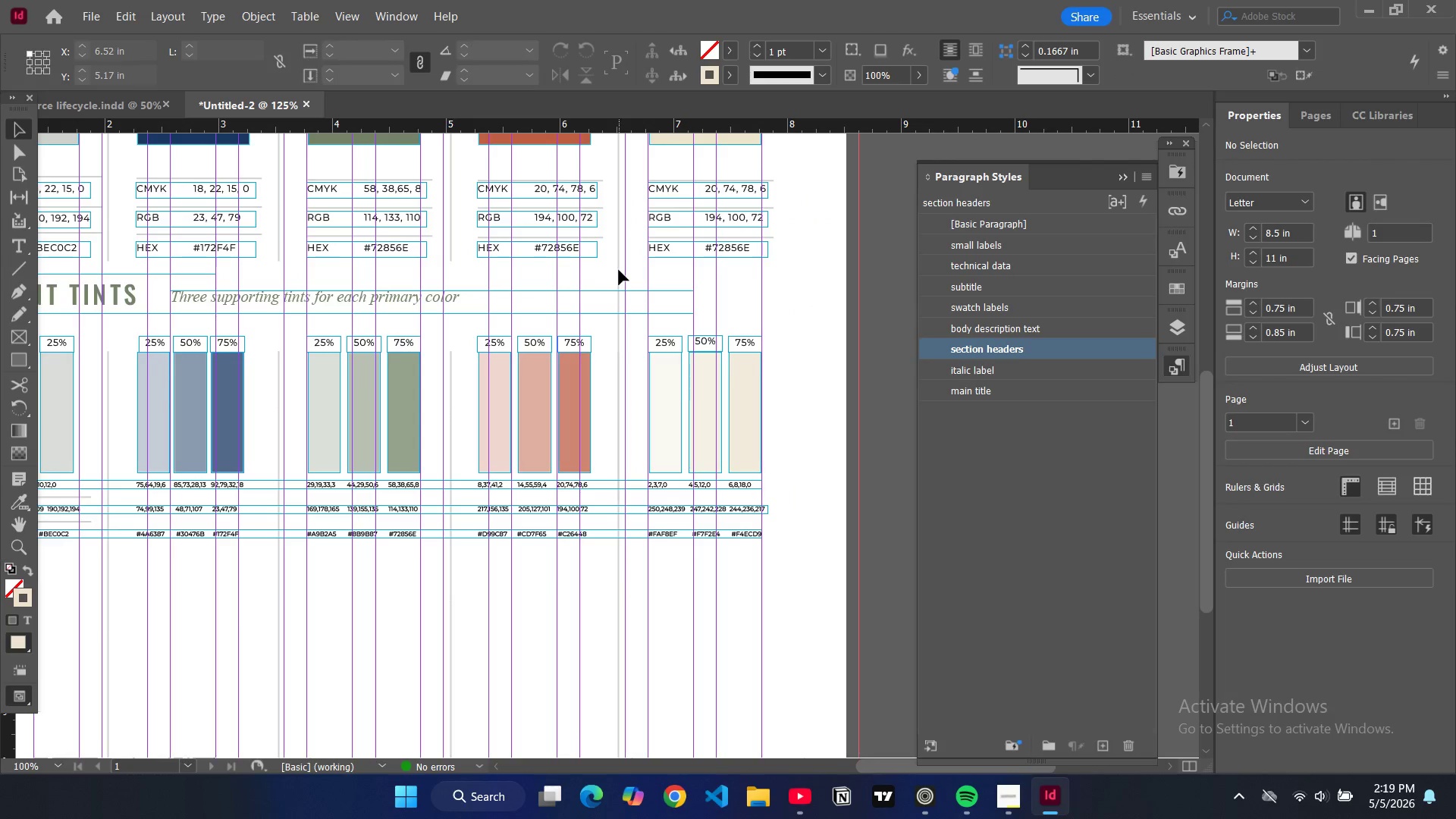 
triple_click([619, 270])
 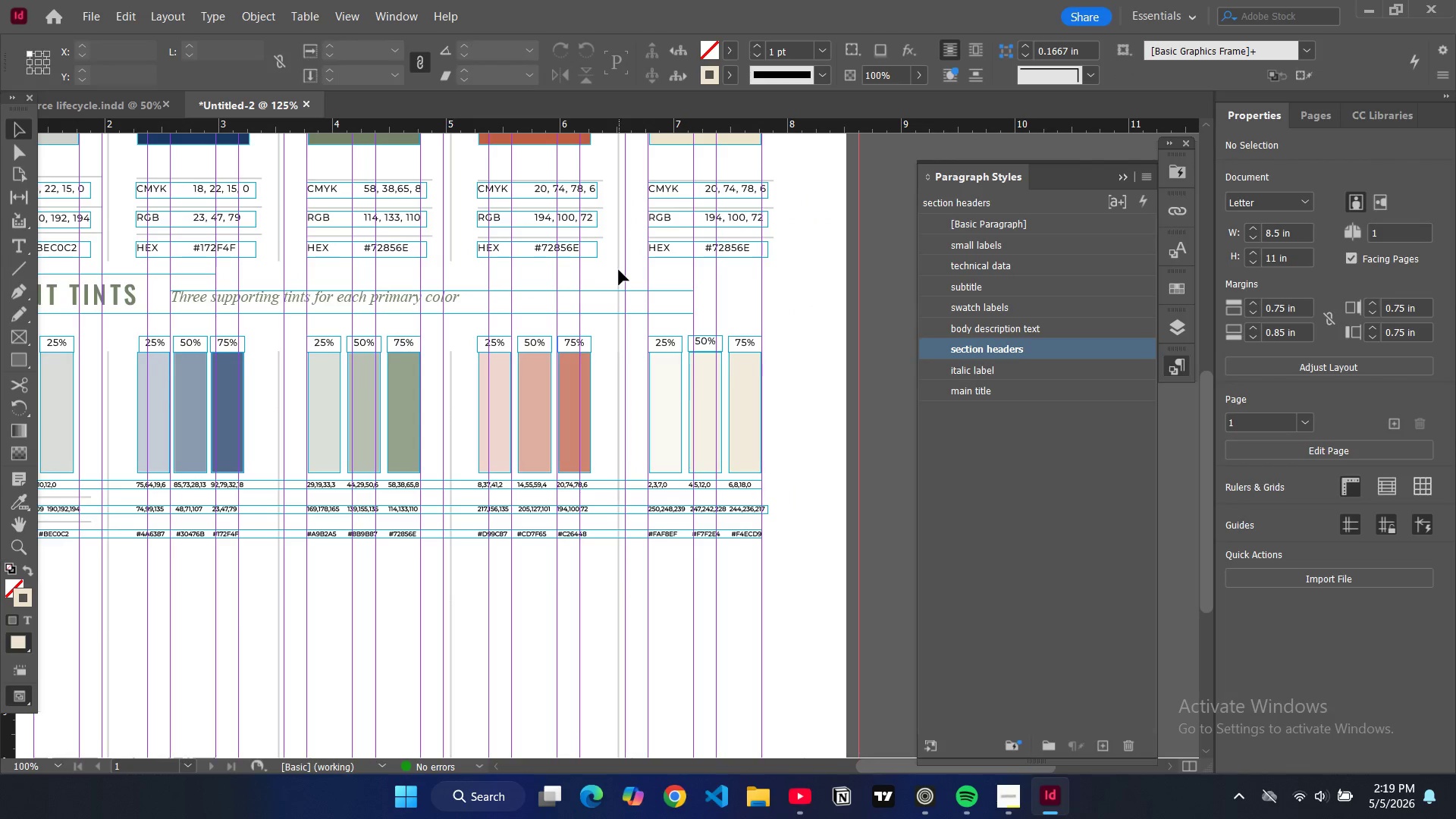 
triple_click([619, 270])
 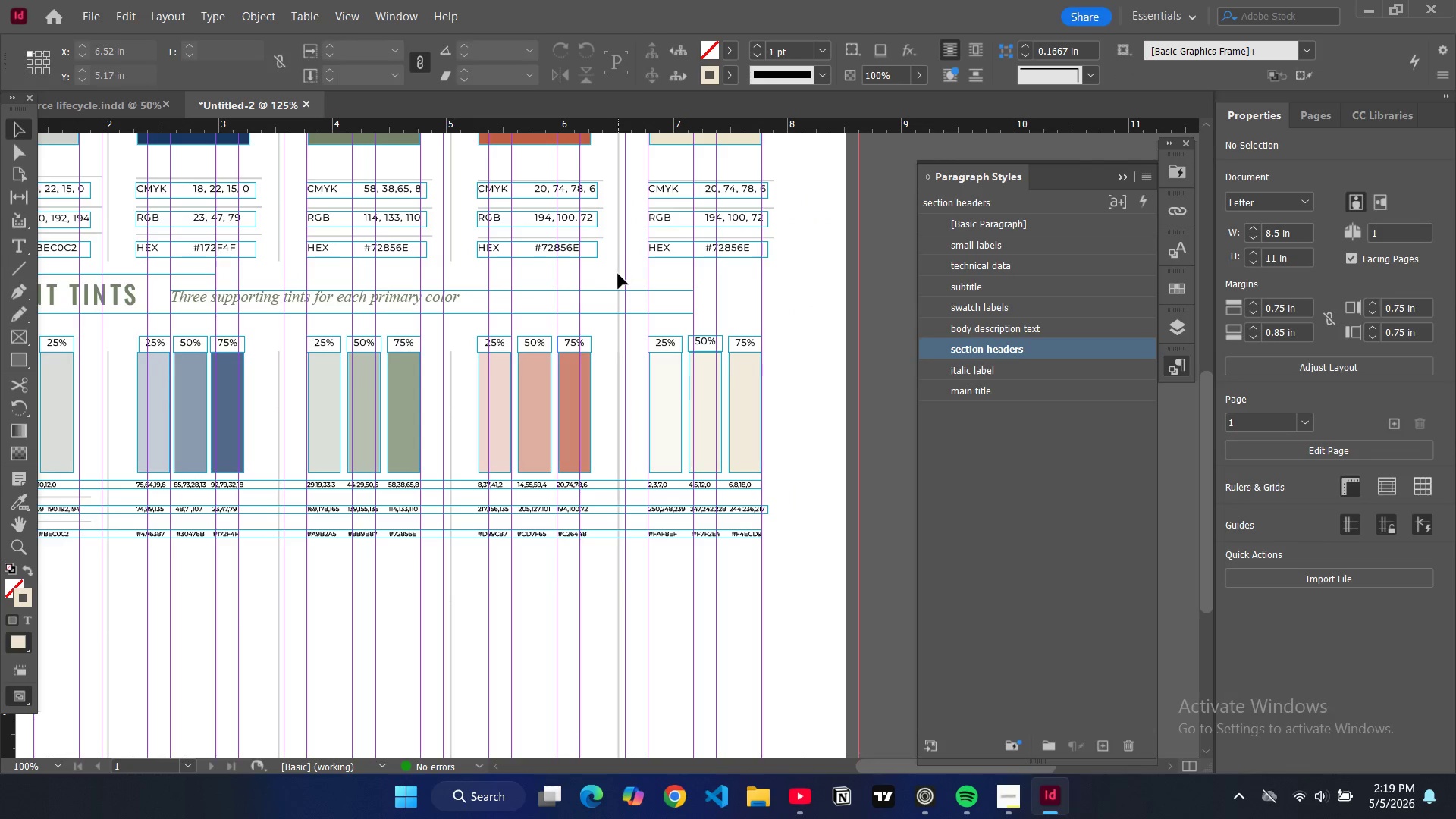 
triple_click([618, 274])
 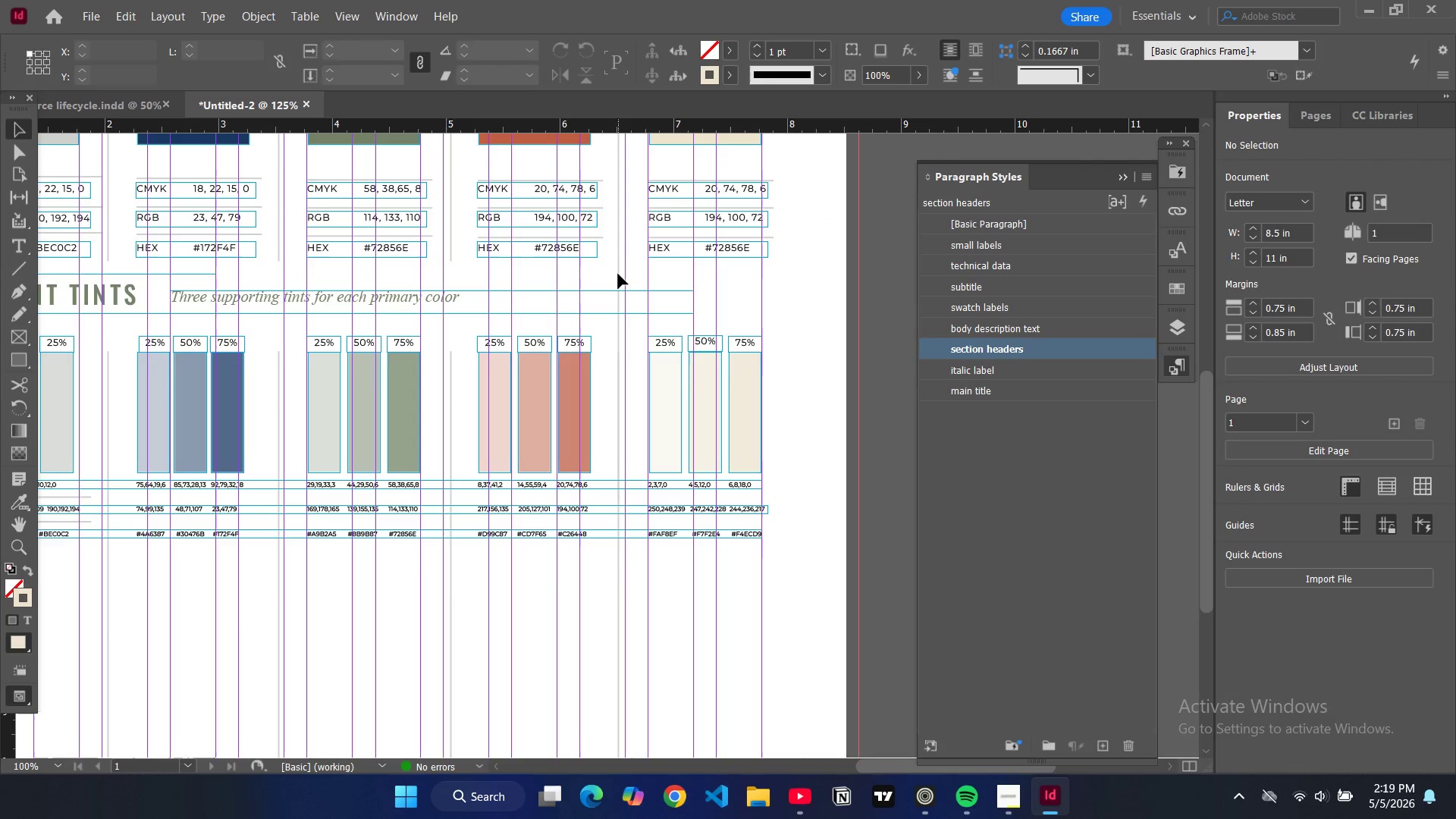 
triple_click([618, 274])
 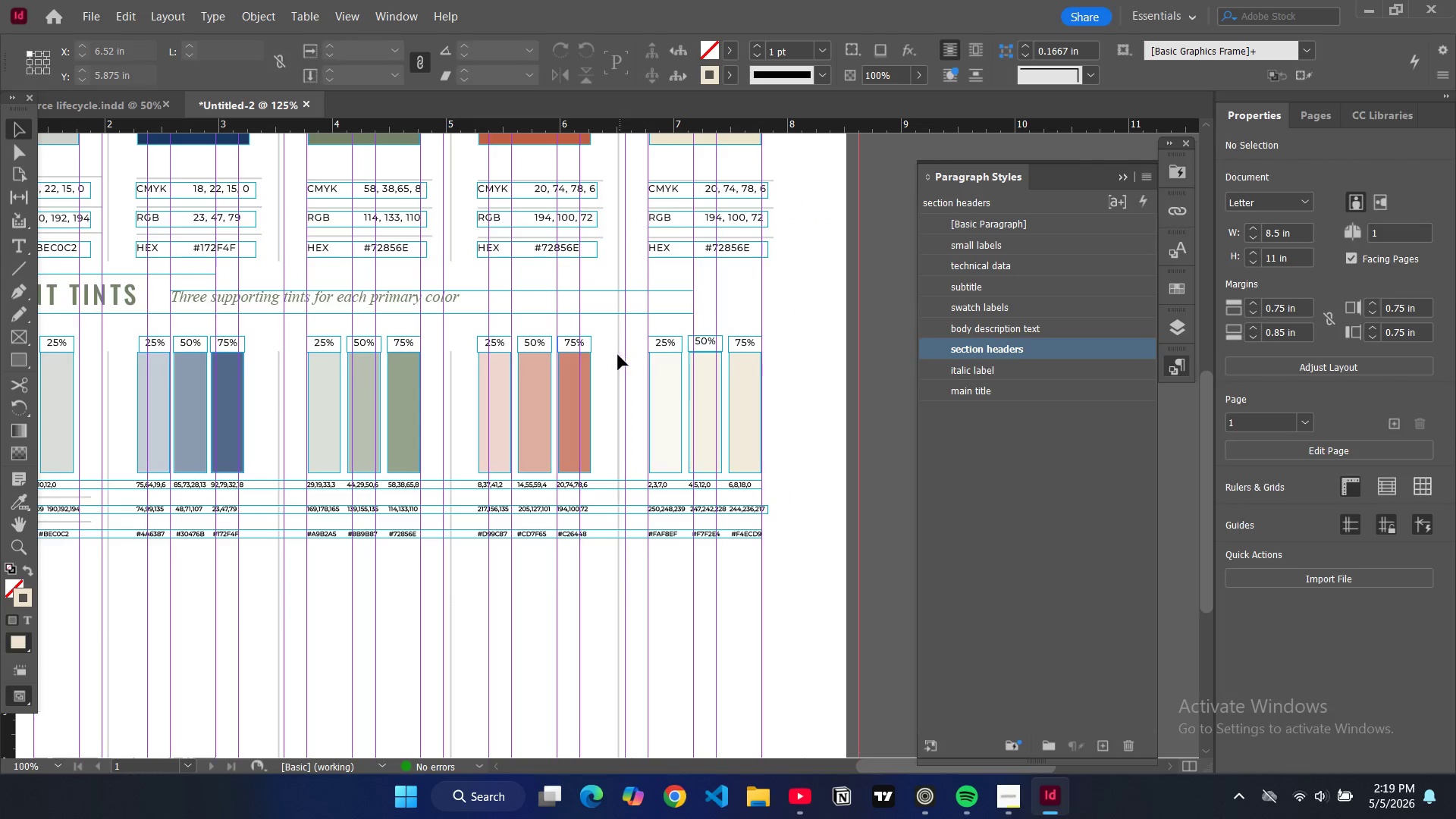 
double_click([617, 356])
 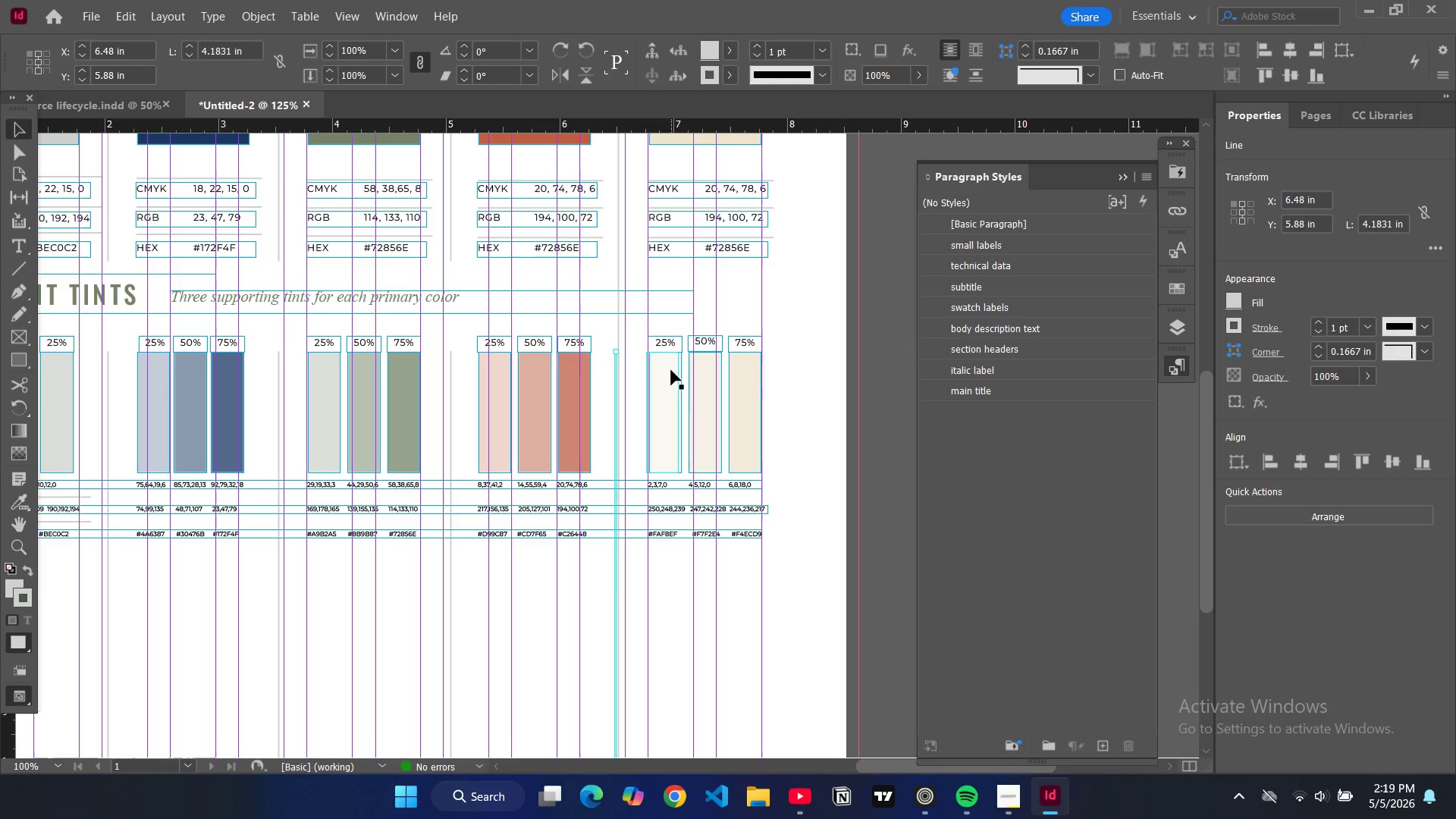 
key(Backspace)
 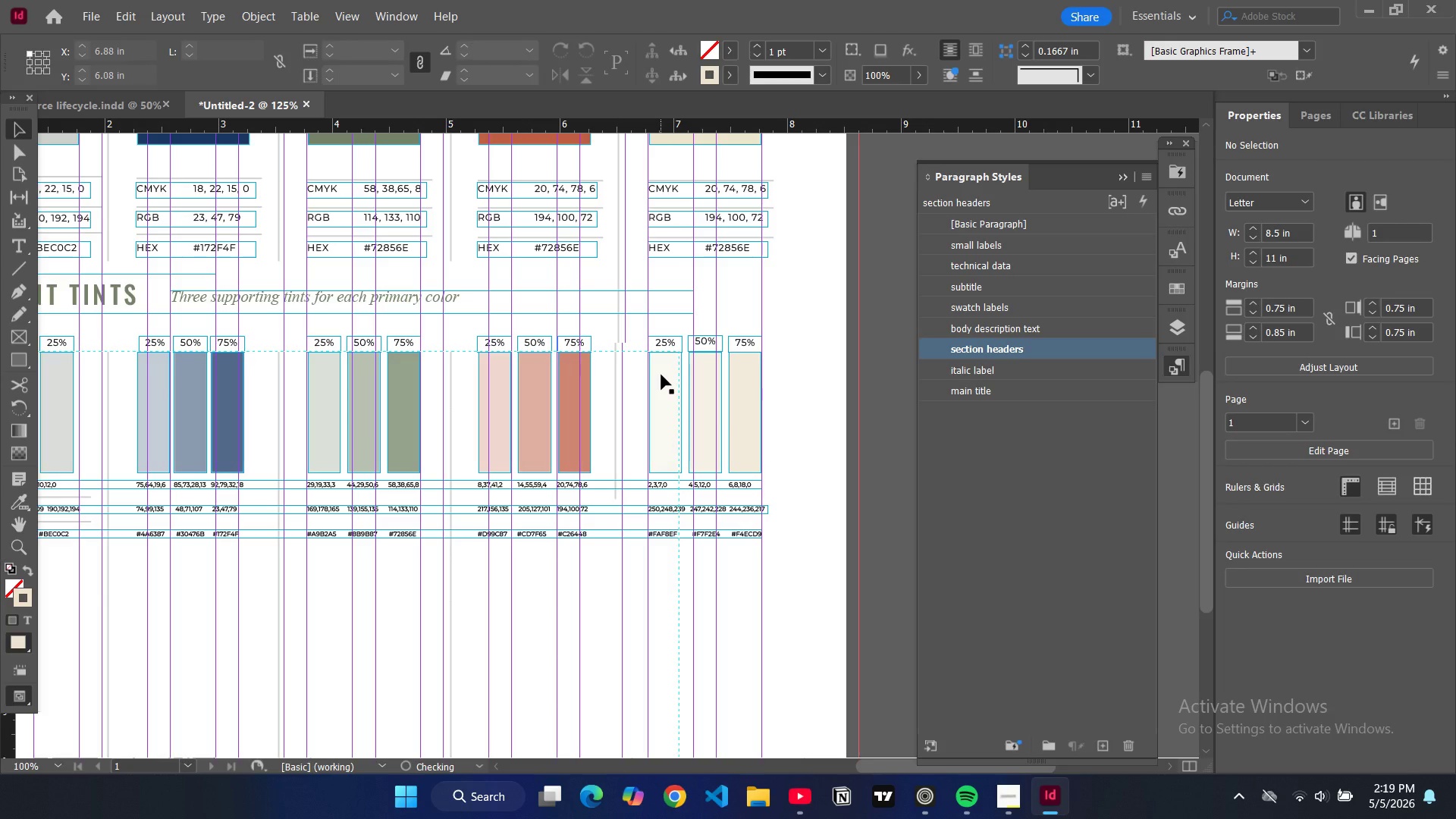 
key(Control+Z)
 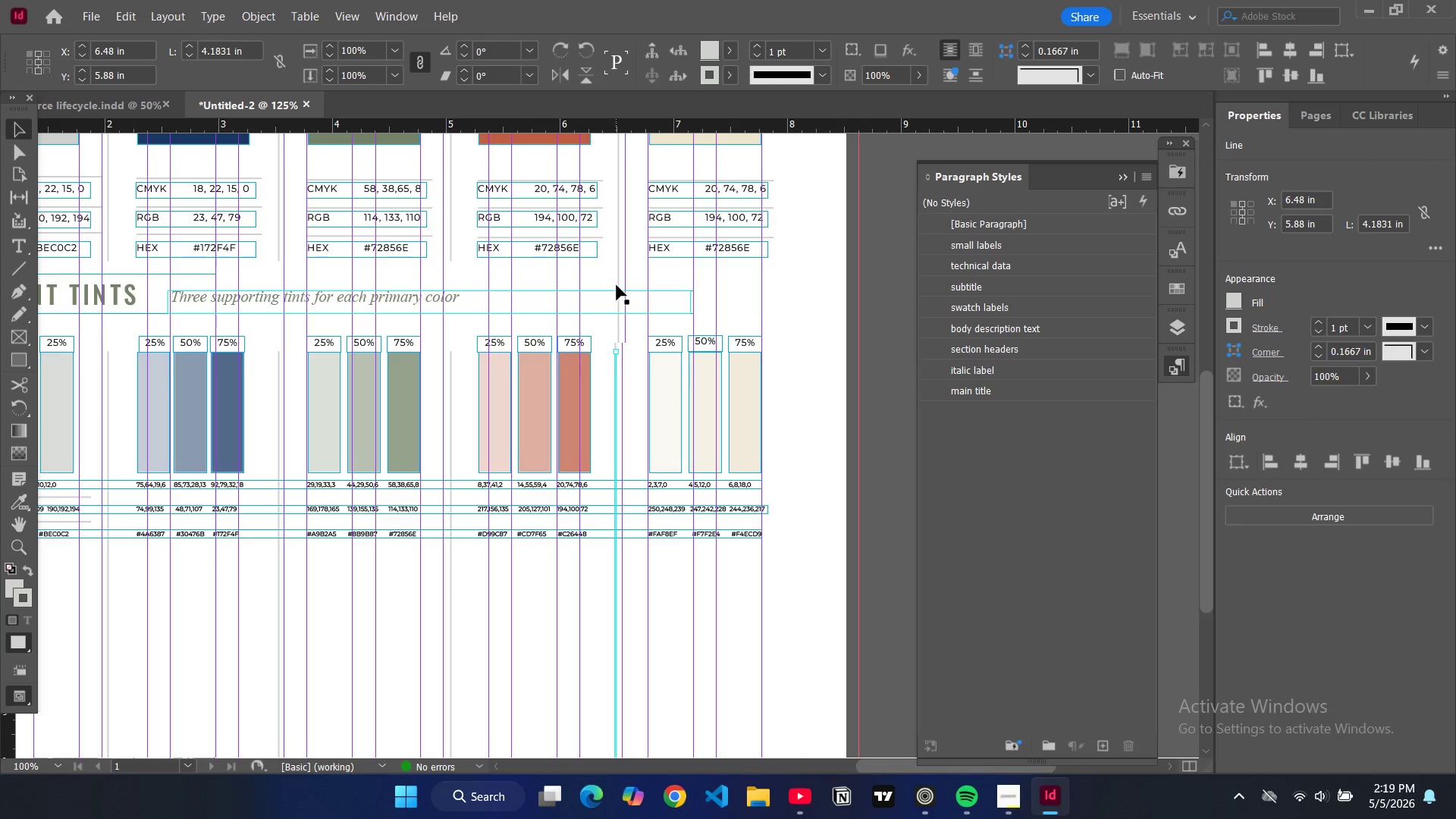 
double_click([617, 282])
 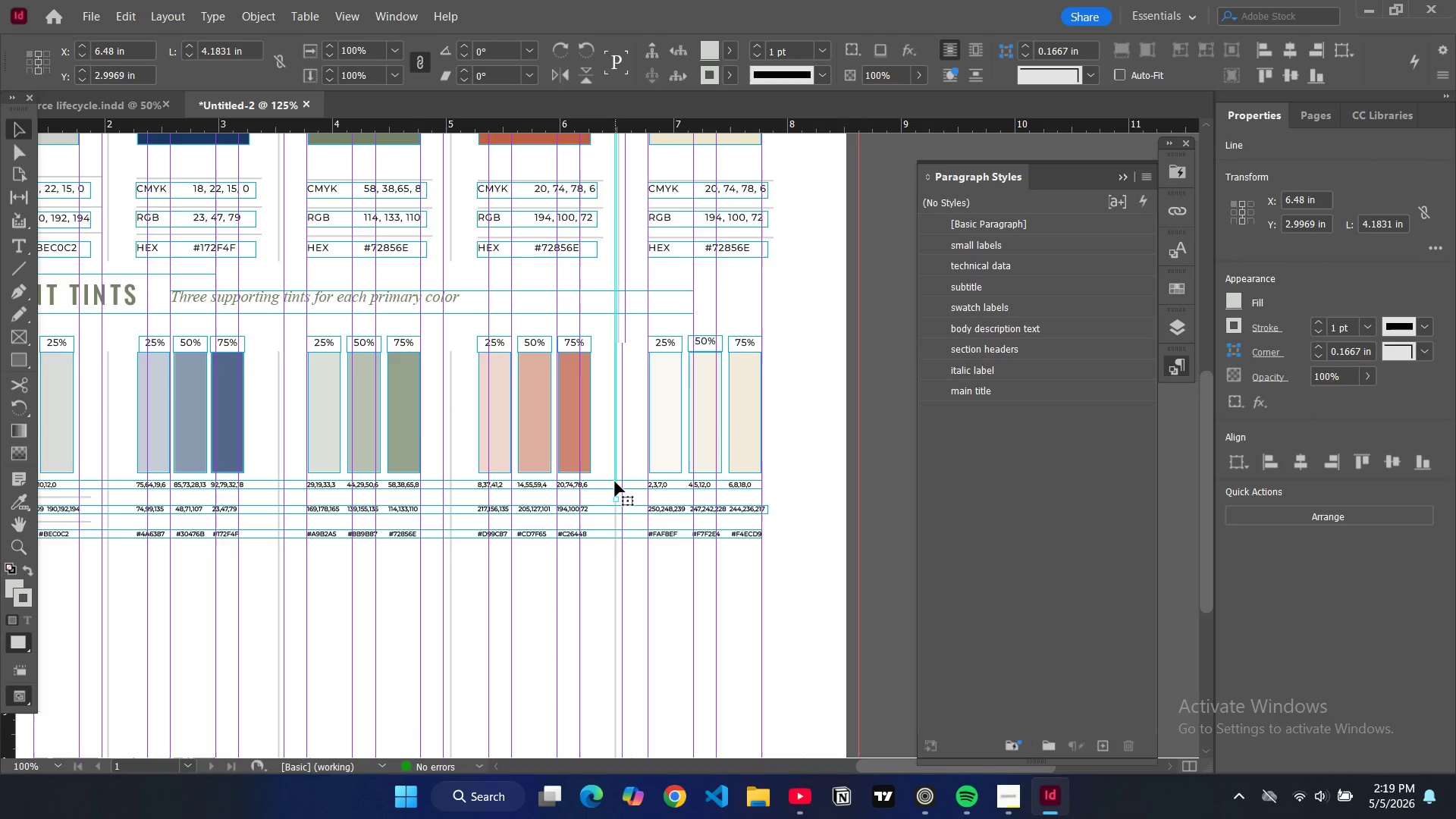 
left_click_drag(start_coordinate=[617, 497], to_coordinate=[626, 264])
 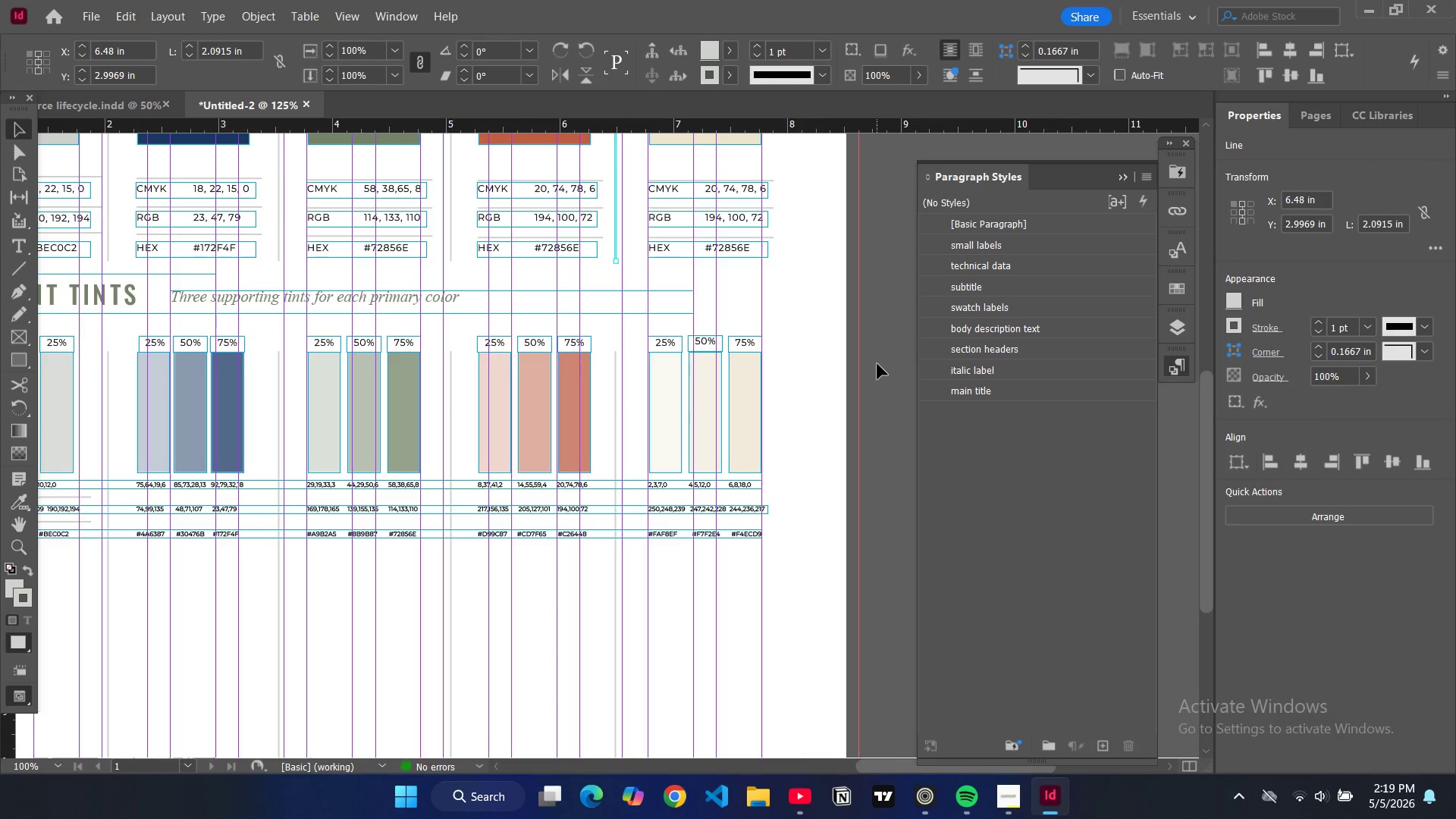 
left_click([877, 364])
 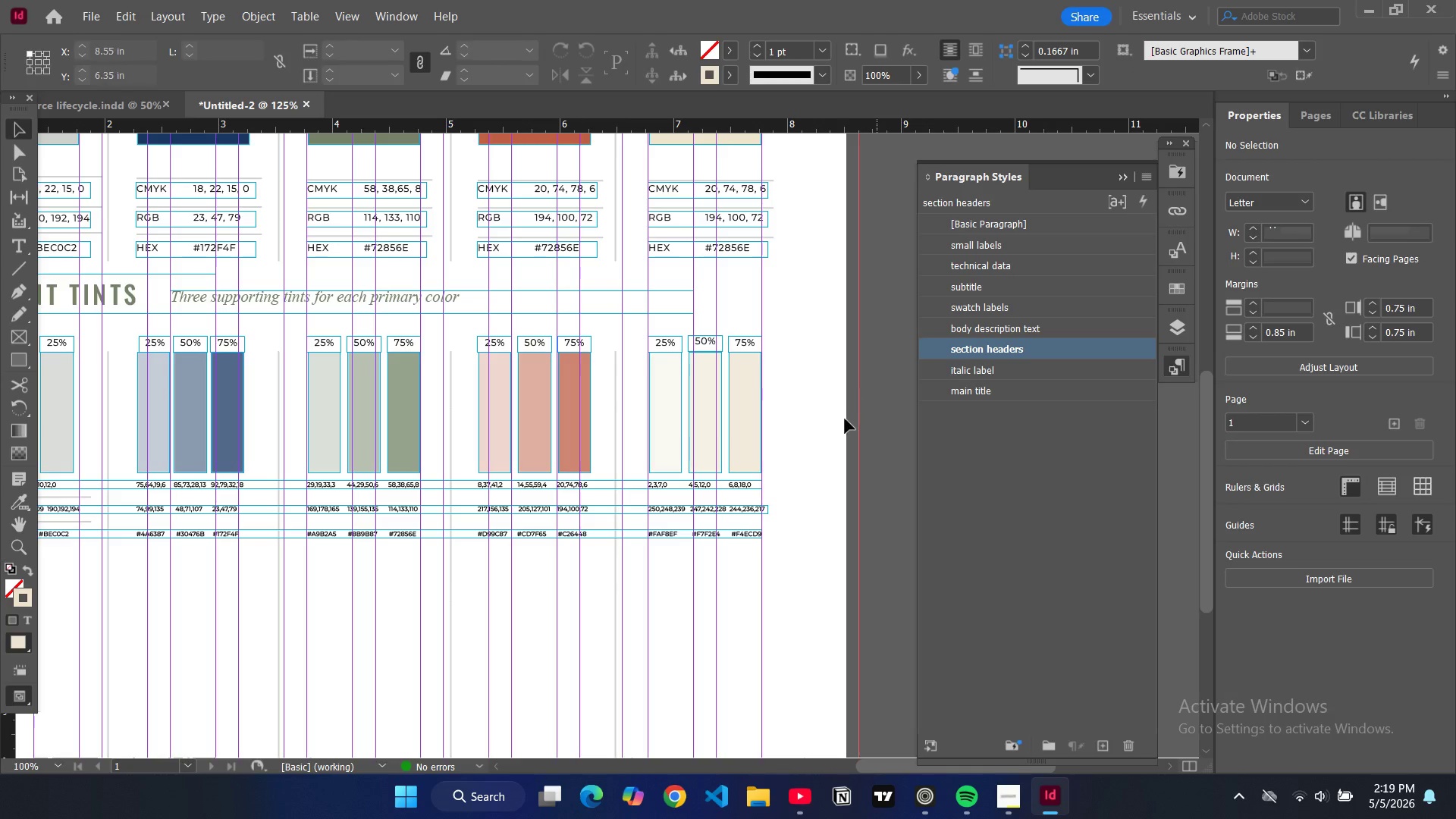 
key(W)
 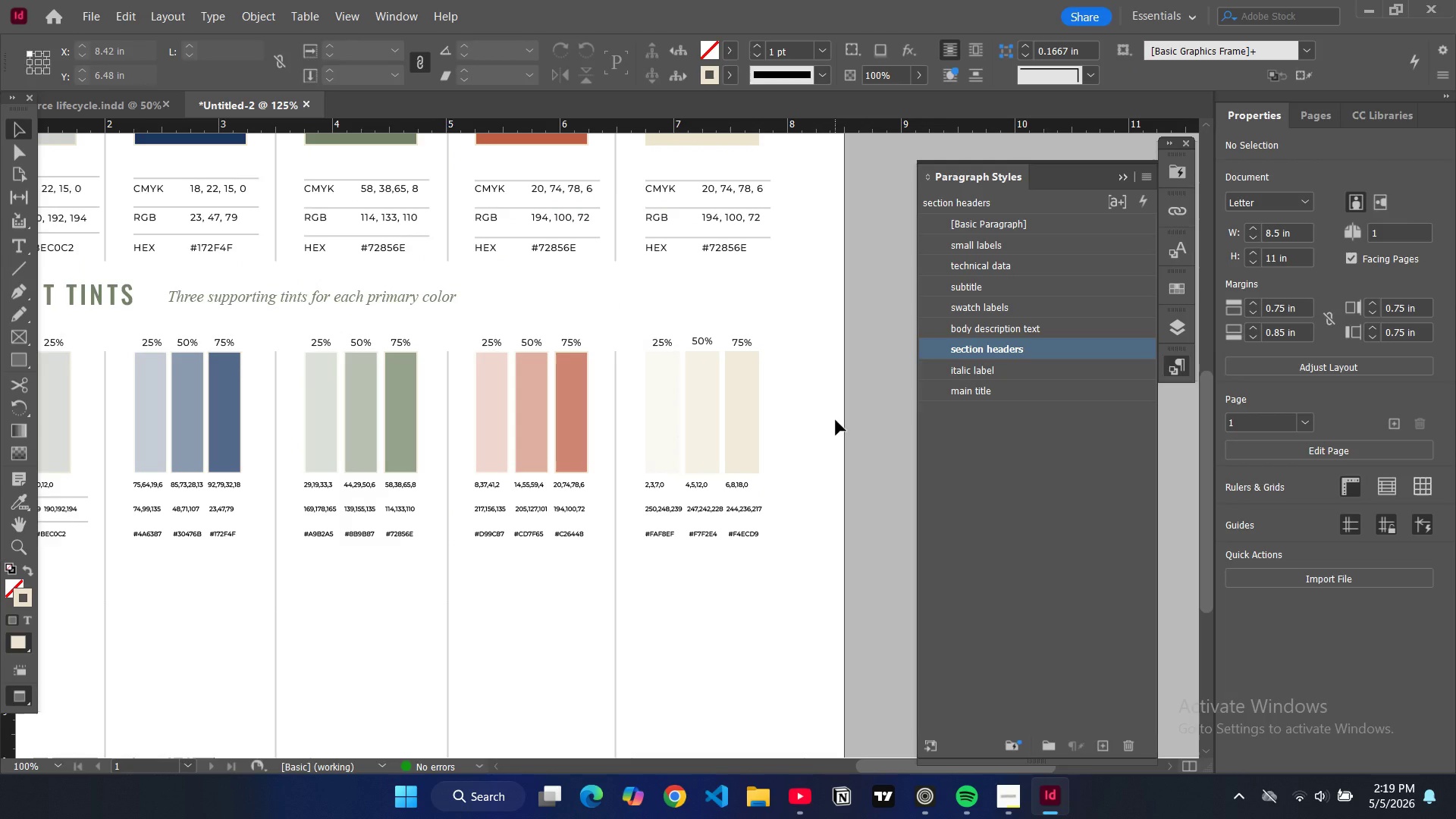 
scroll: coordinate [836, 420], scroll_direction: down, amount: 4.0
 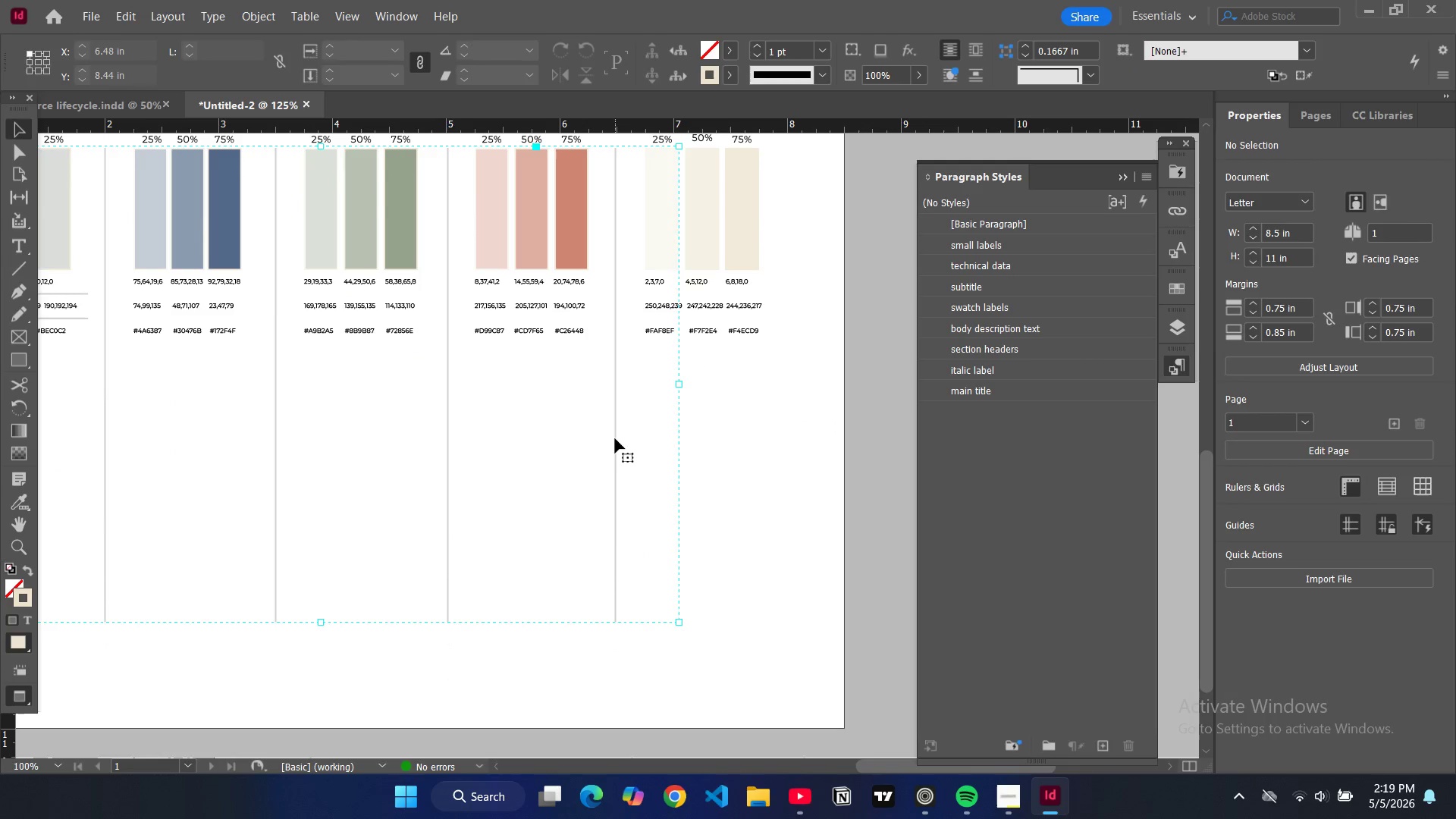 
double_click([615, 438])
 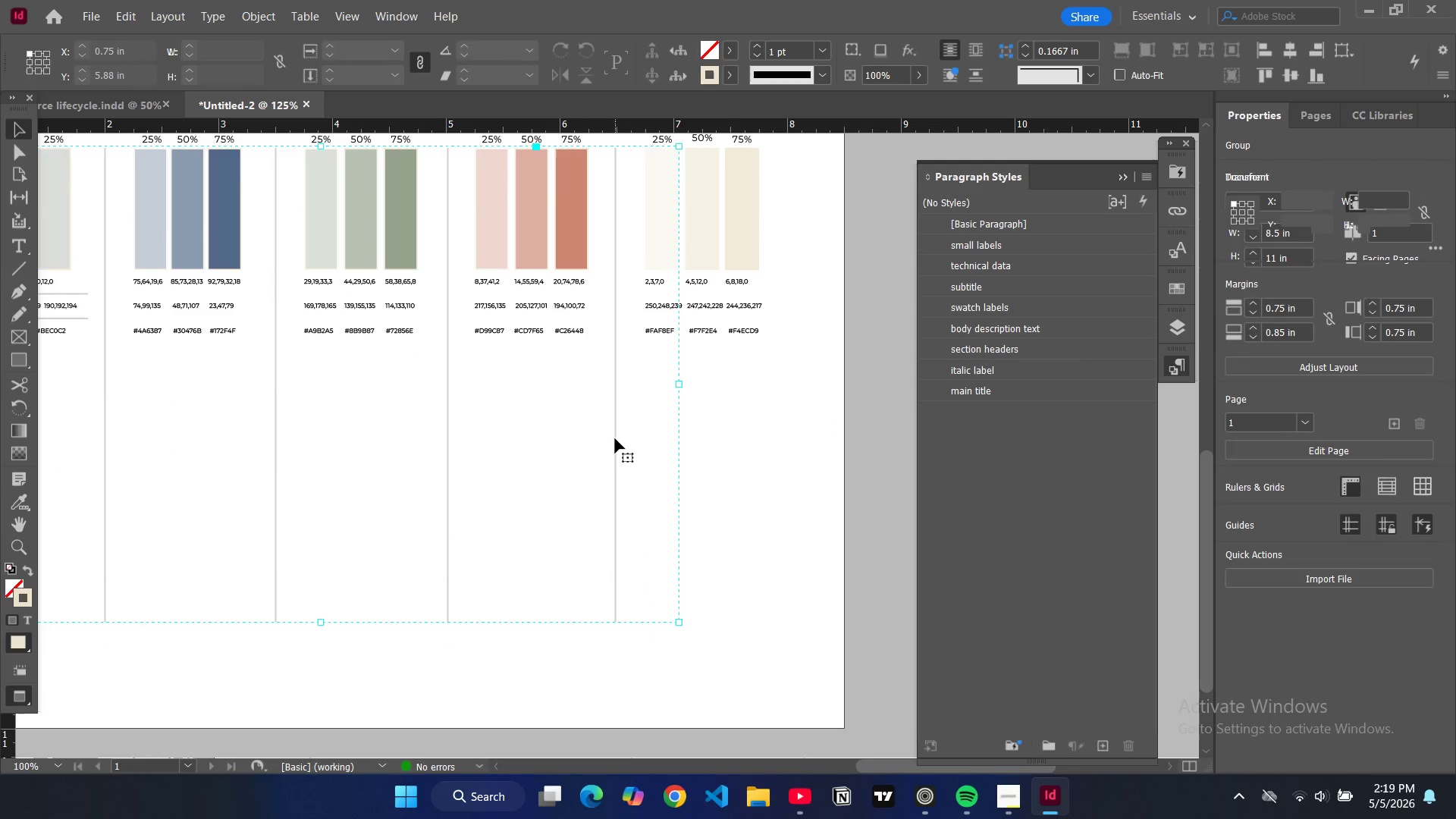 
triple_click([615, 438])
 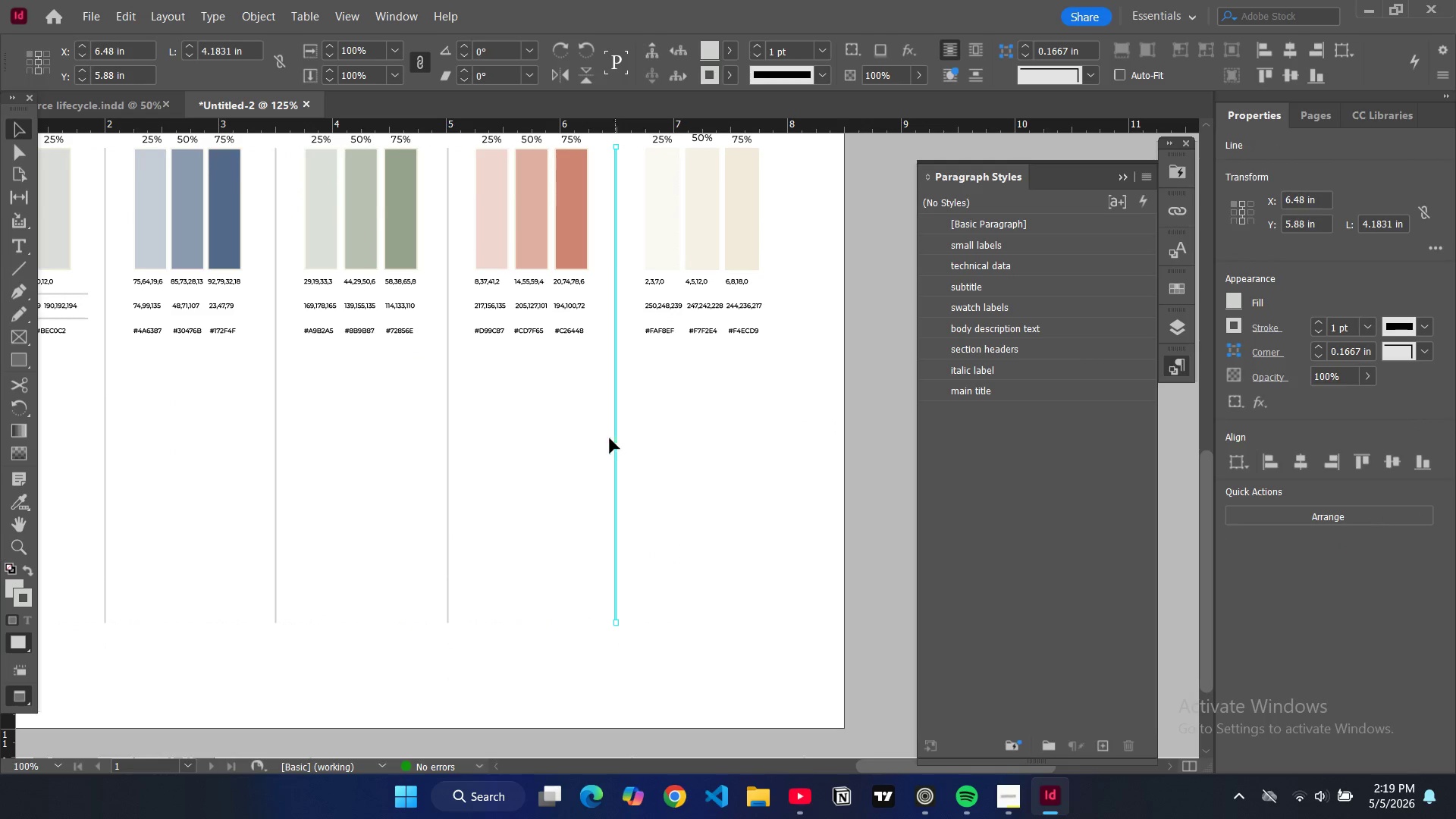 
key(Backspace)
 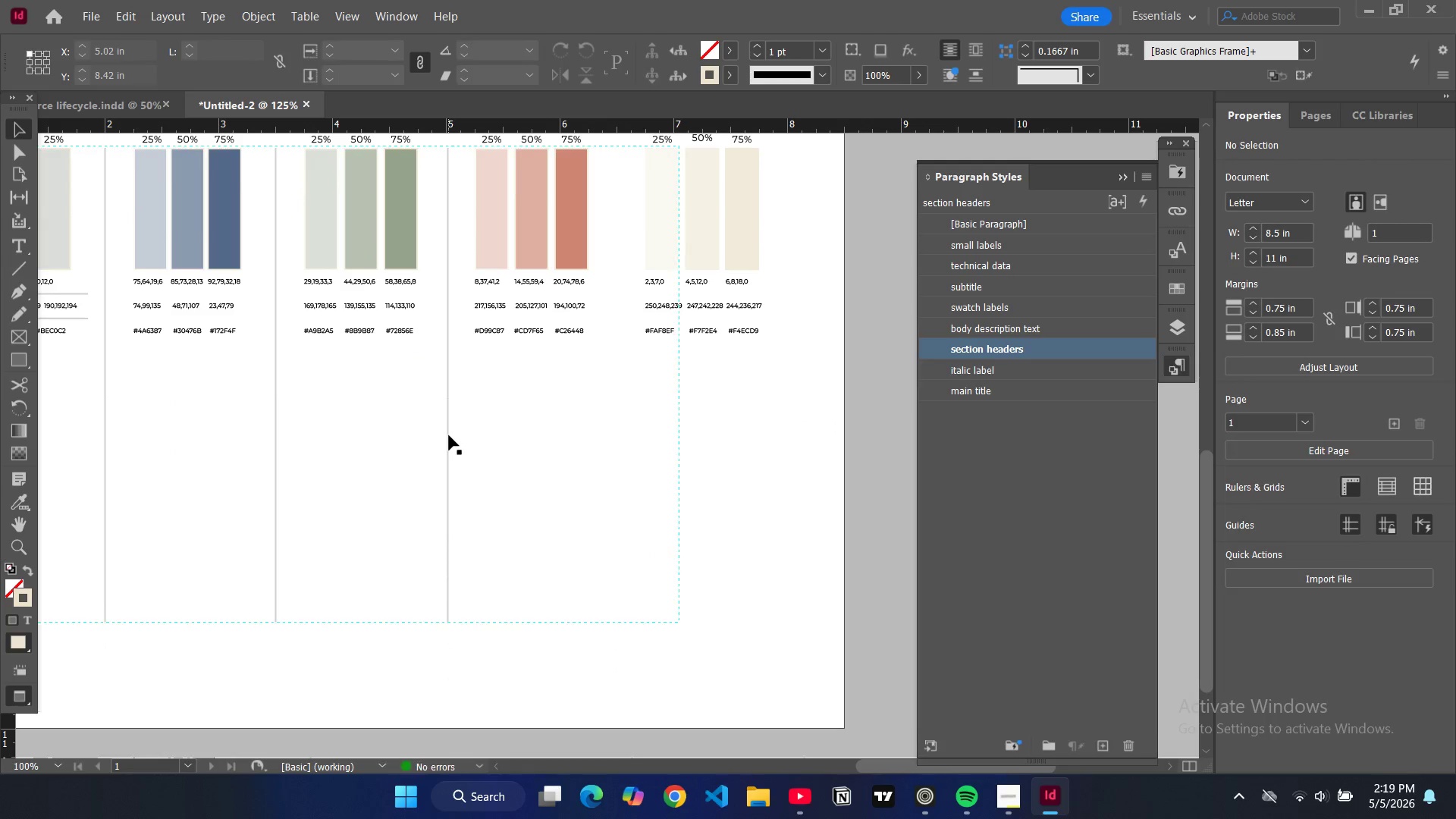 
double_click([450, 435])
 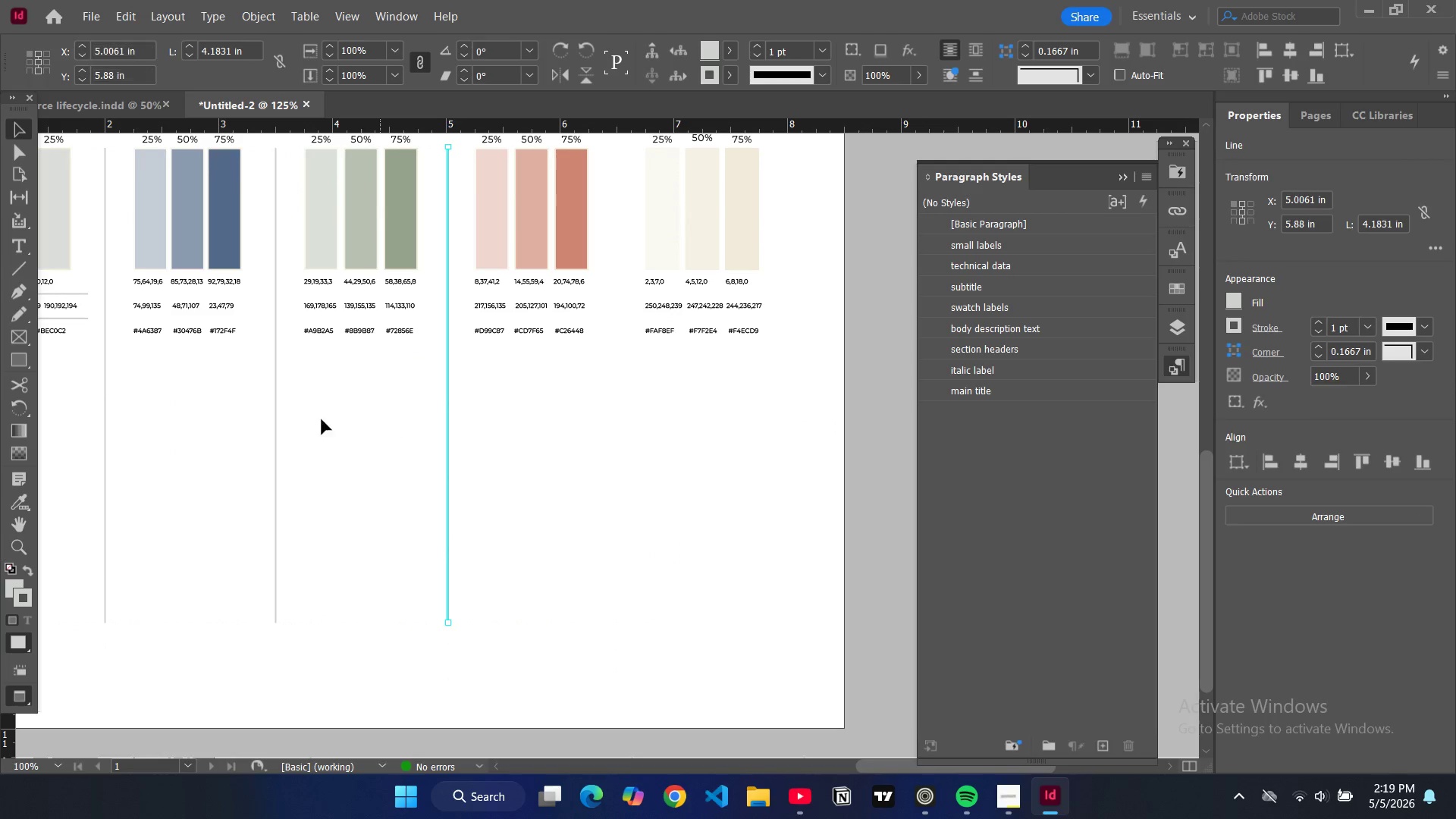 
key(Backspace)
 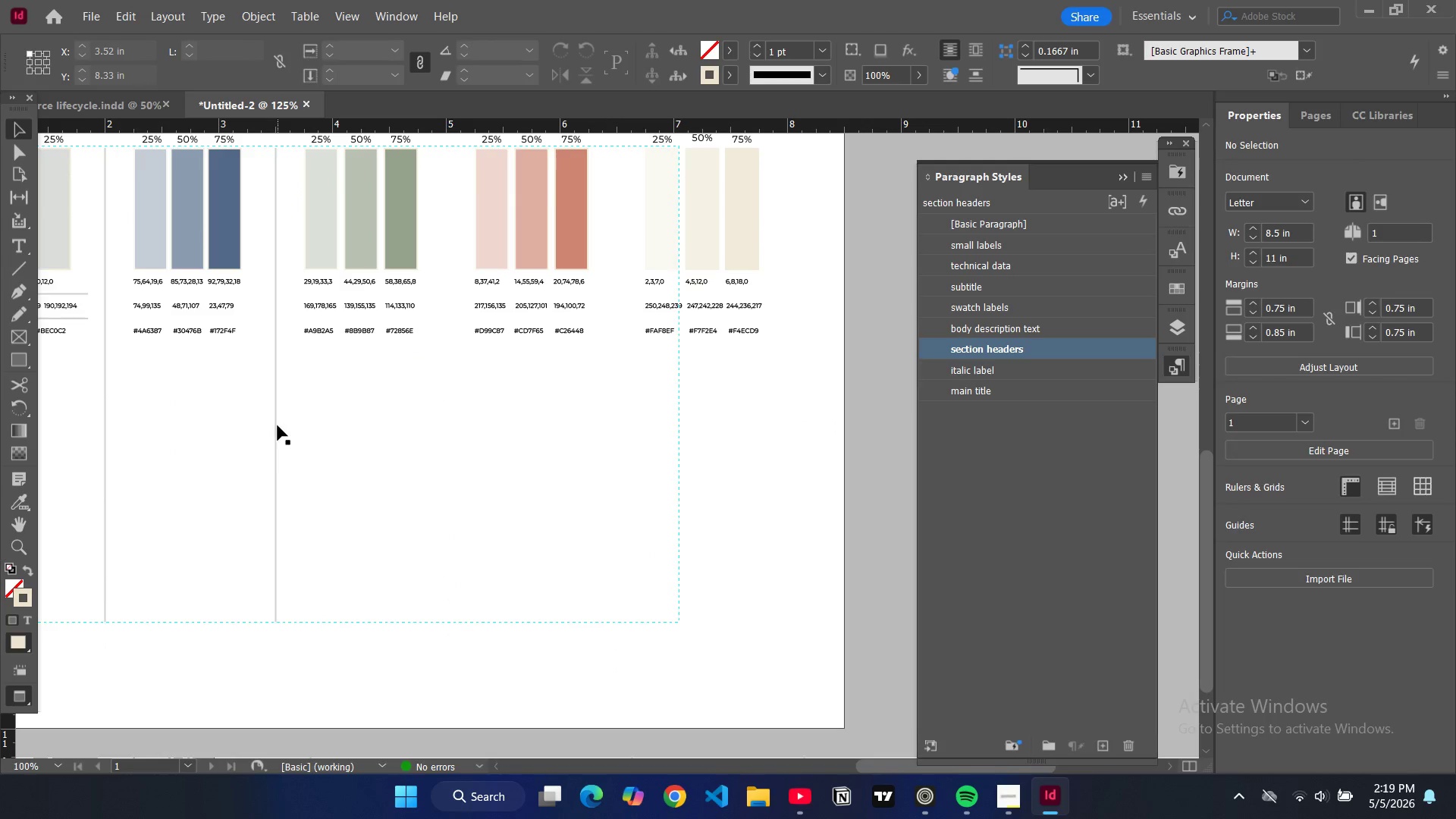 
double_click([278, 425])
 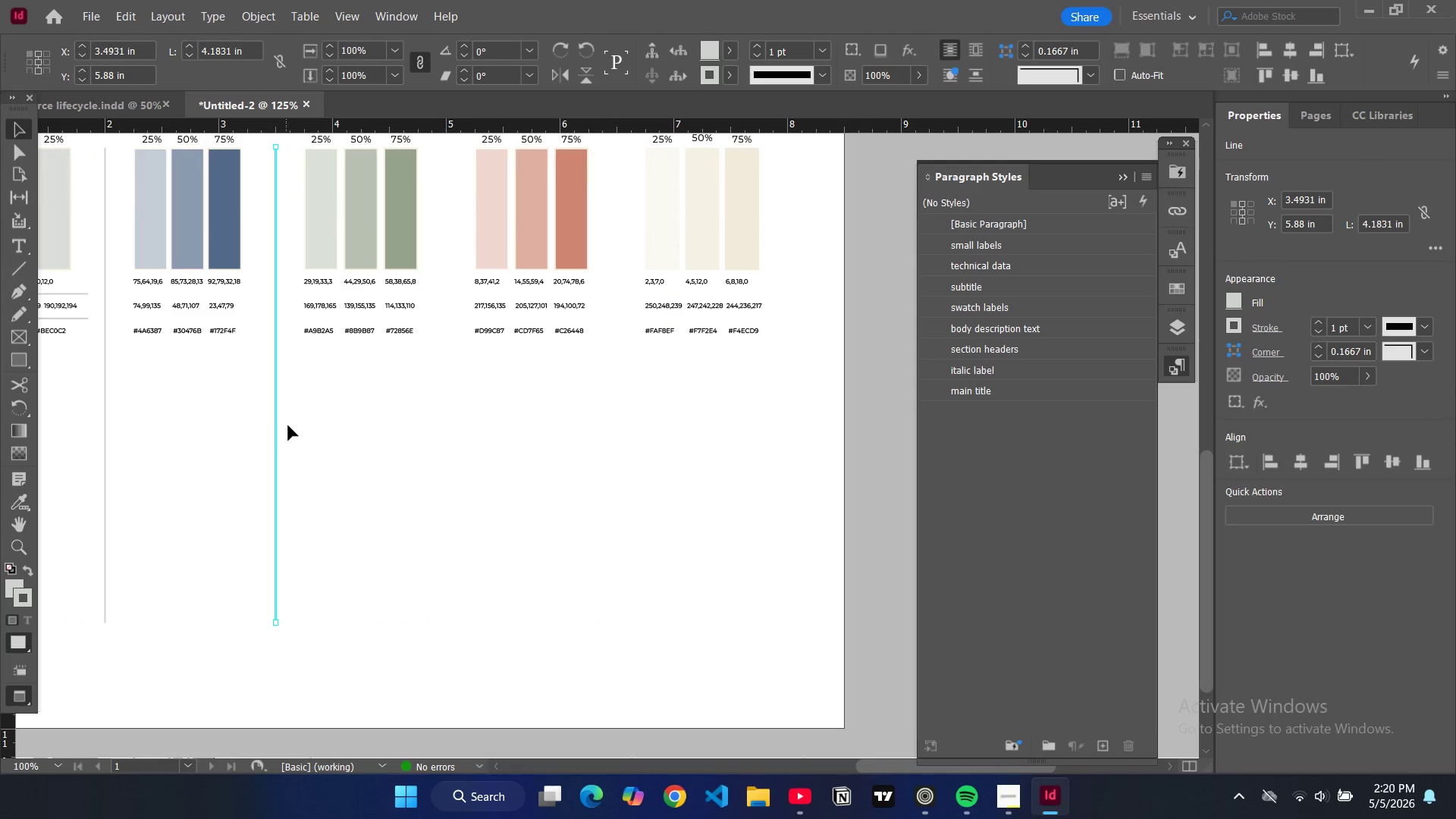 
key(Backspace)
 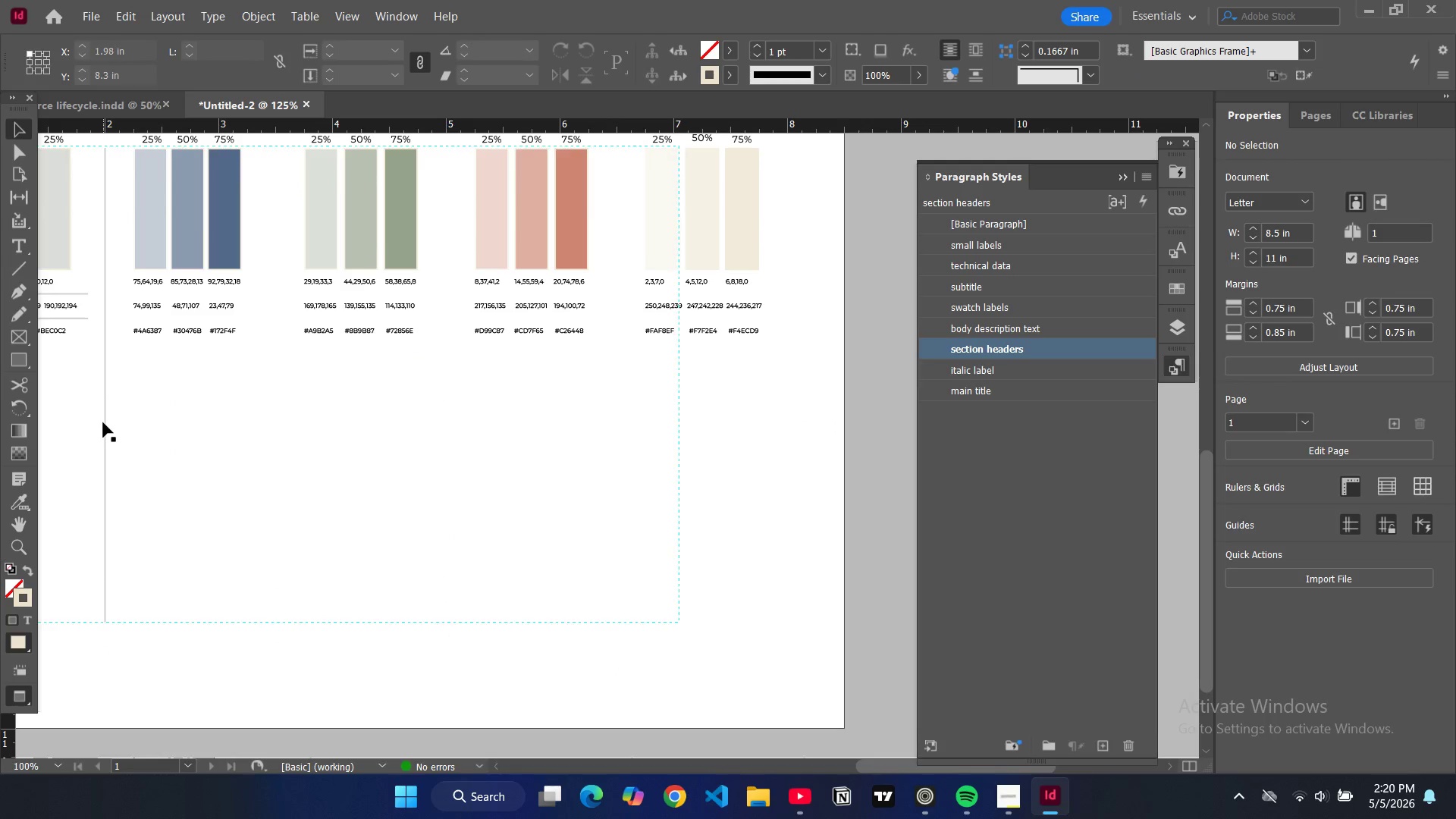 
double_click([104, 422])
 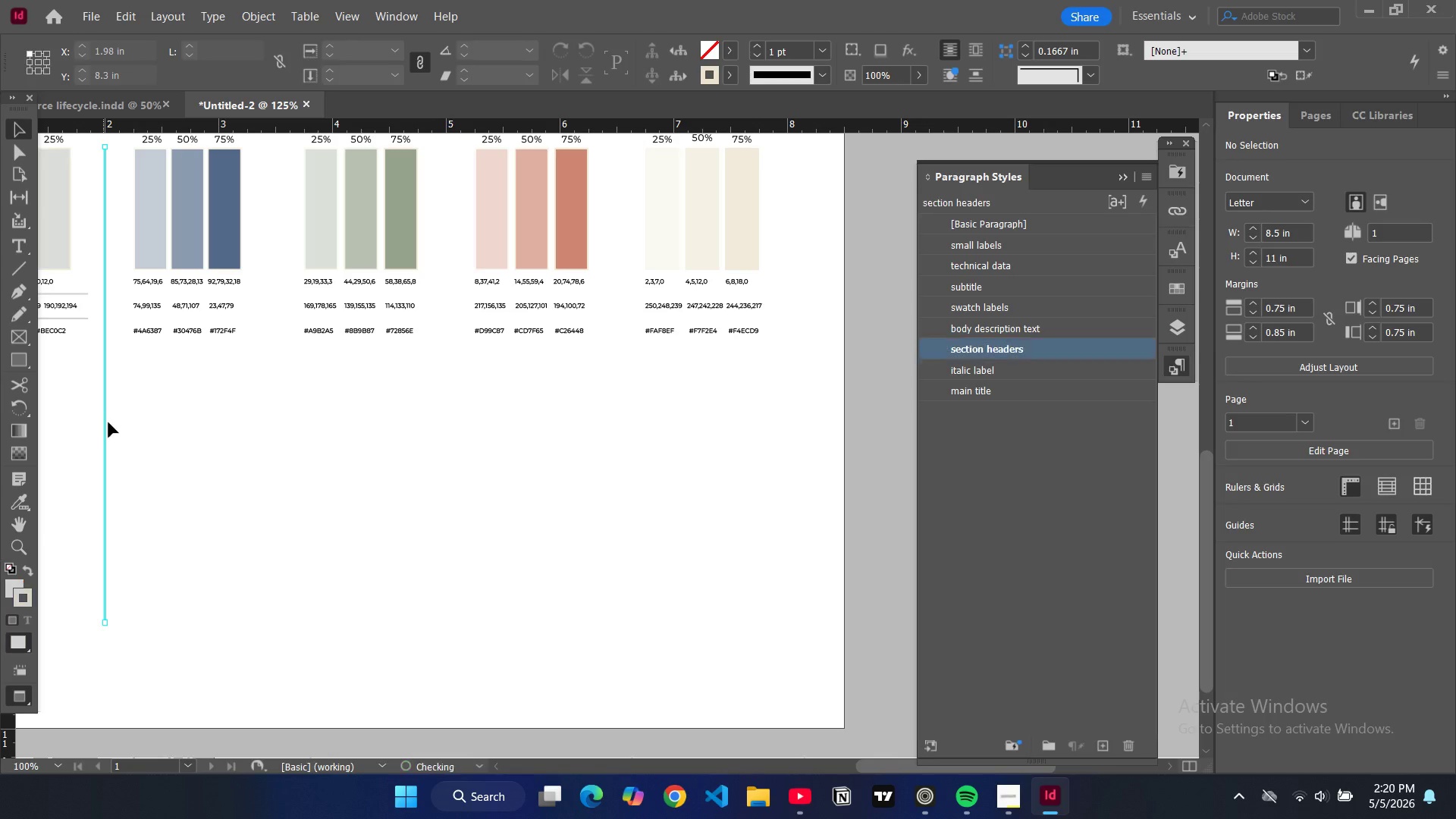 
key(Backspace)
 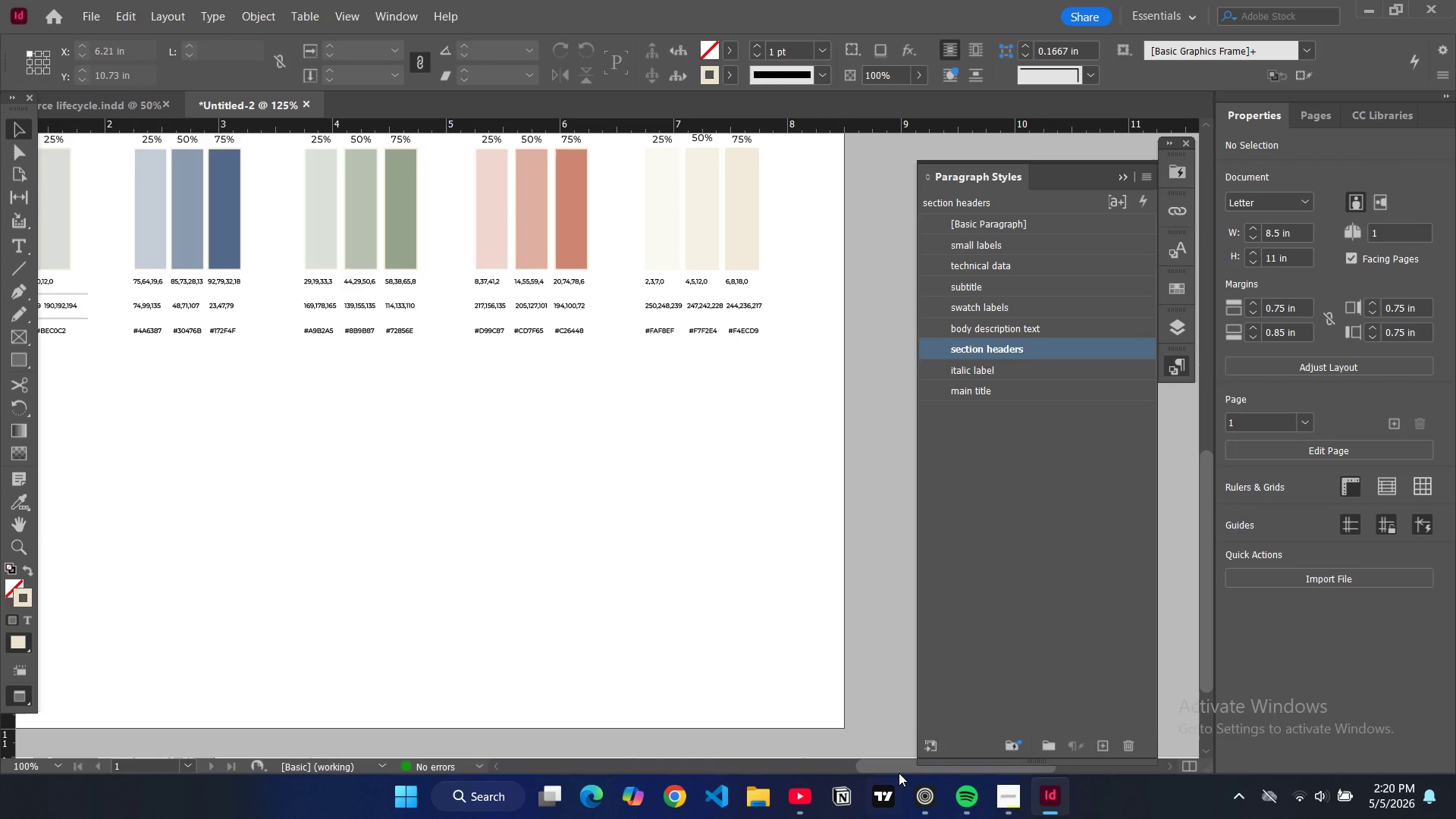 
left_click_drag(start_coordinate=[893, 769], to_coordinate=[816, 760])
 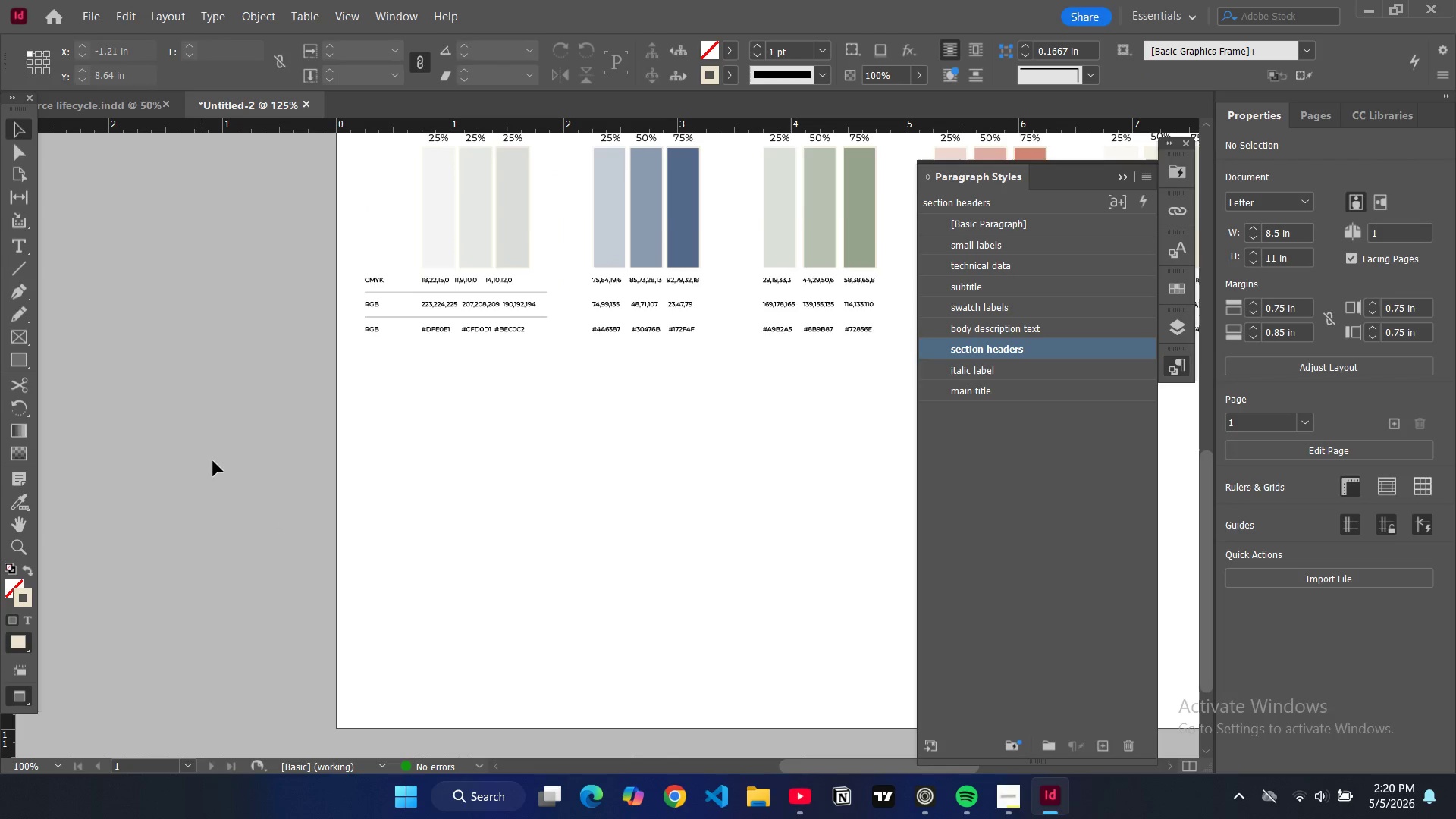 
scroll: coordinate [498, 372], scroll_direction: up, amount: 7.0
 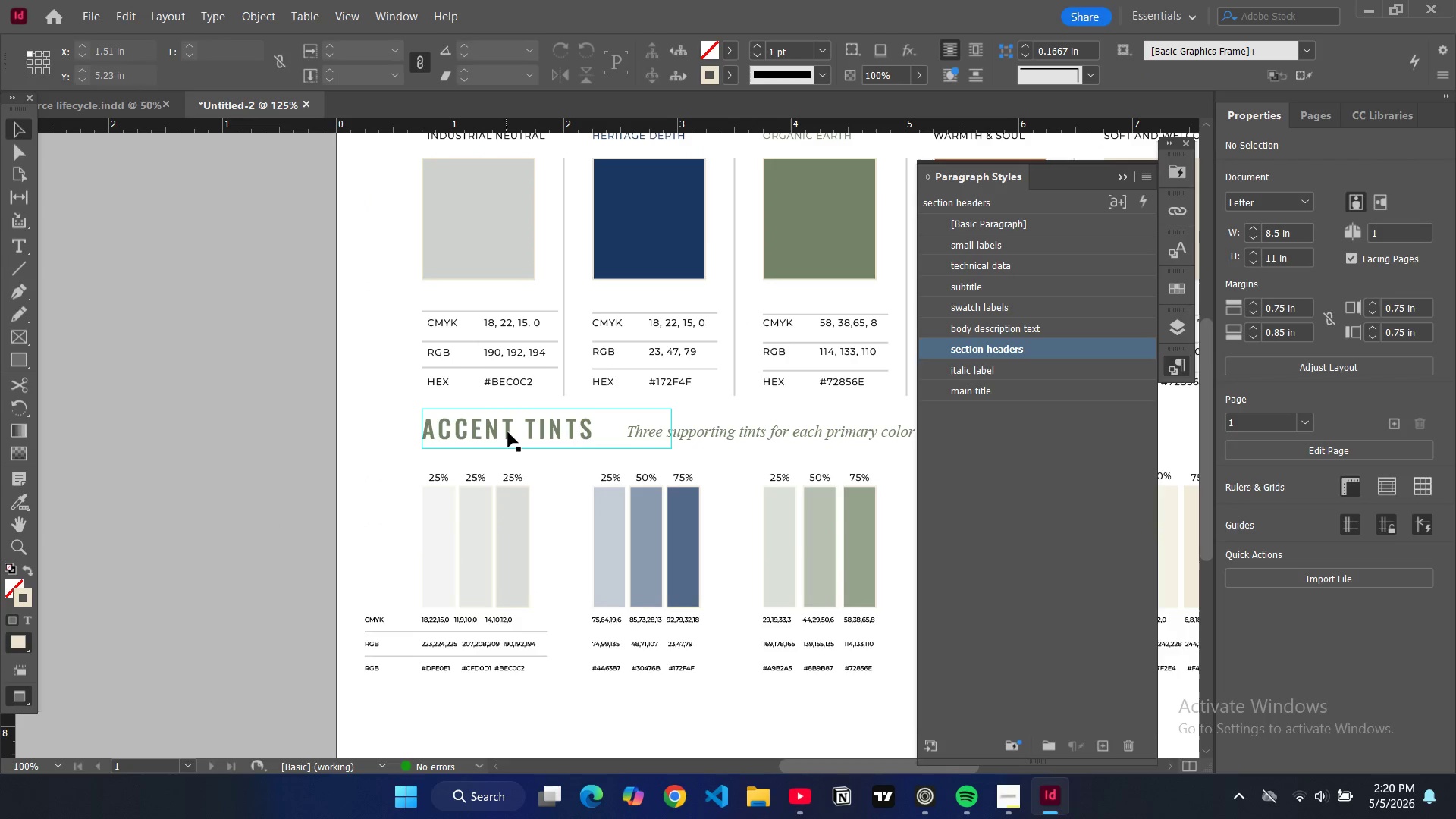 
left_click([508, 430])
 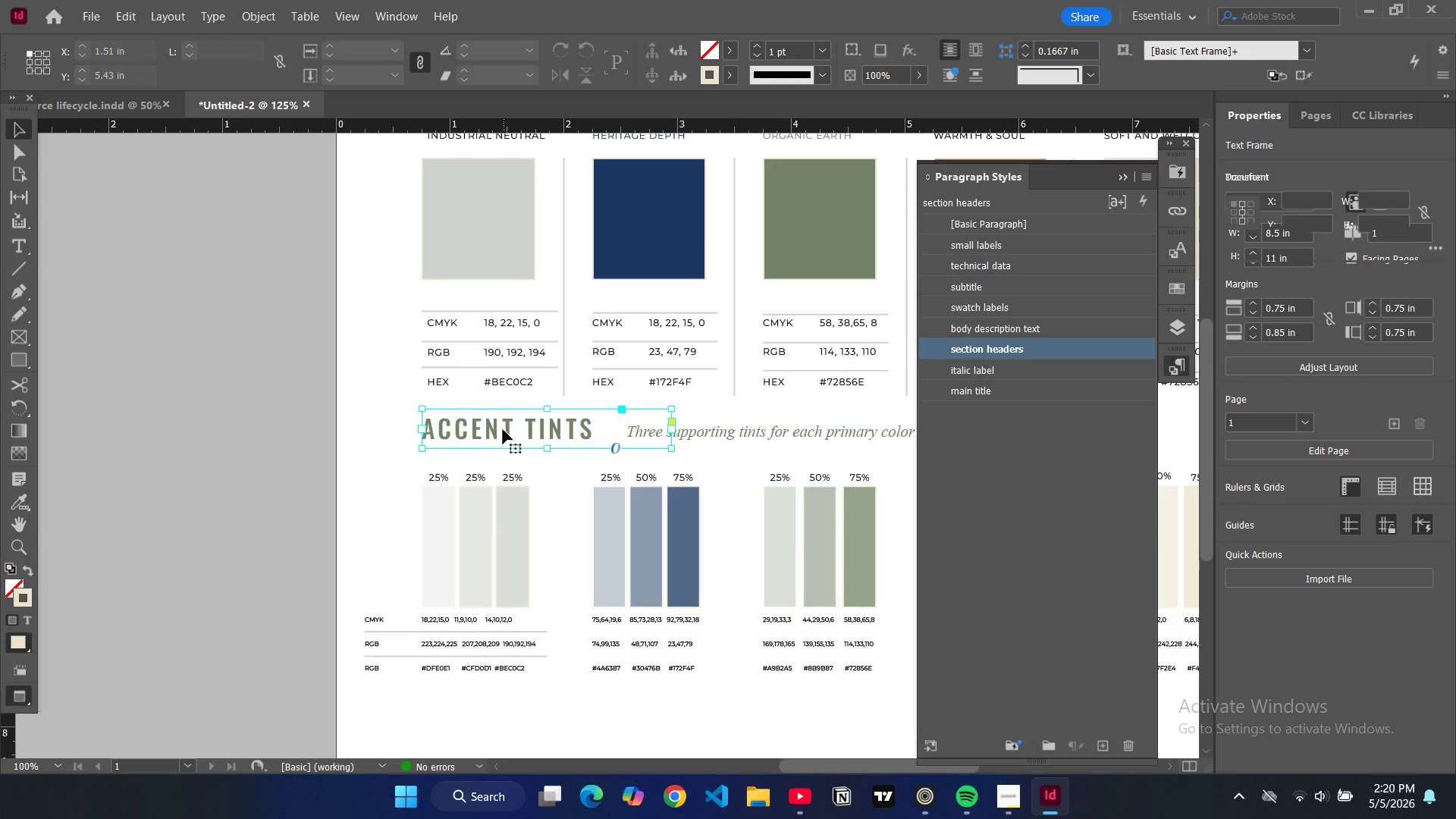 
hold_key(key=ControlLeft, duration=0.66)
 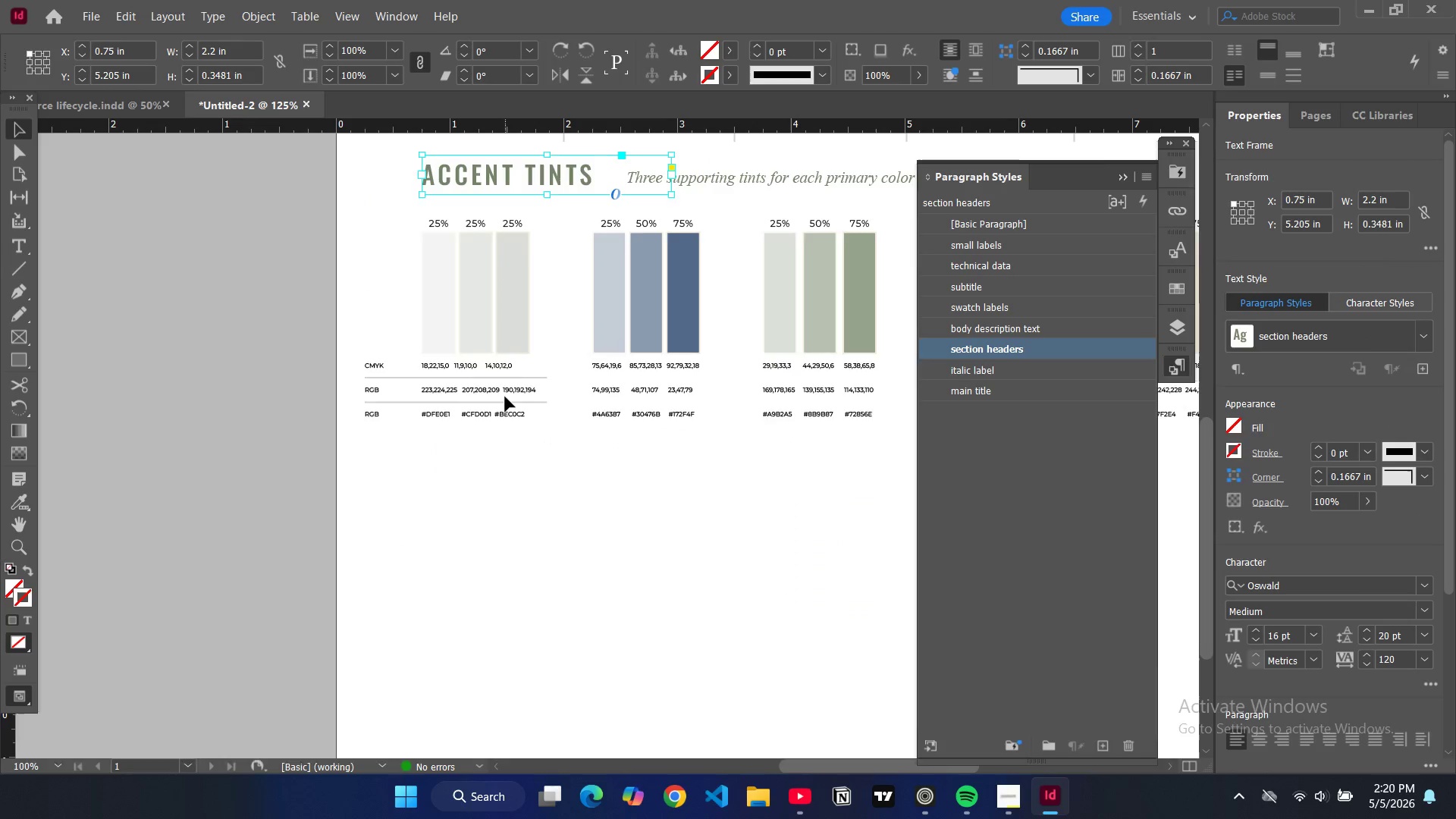 
scroll: coordinate [503, 429], scroll_direction: down, amount: 5.0
 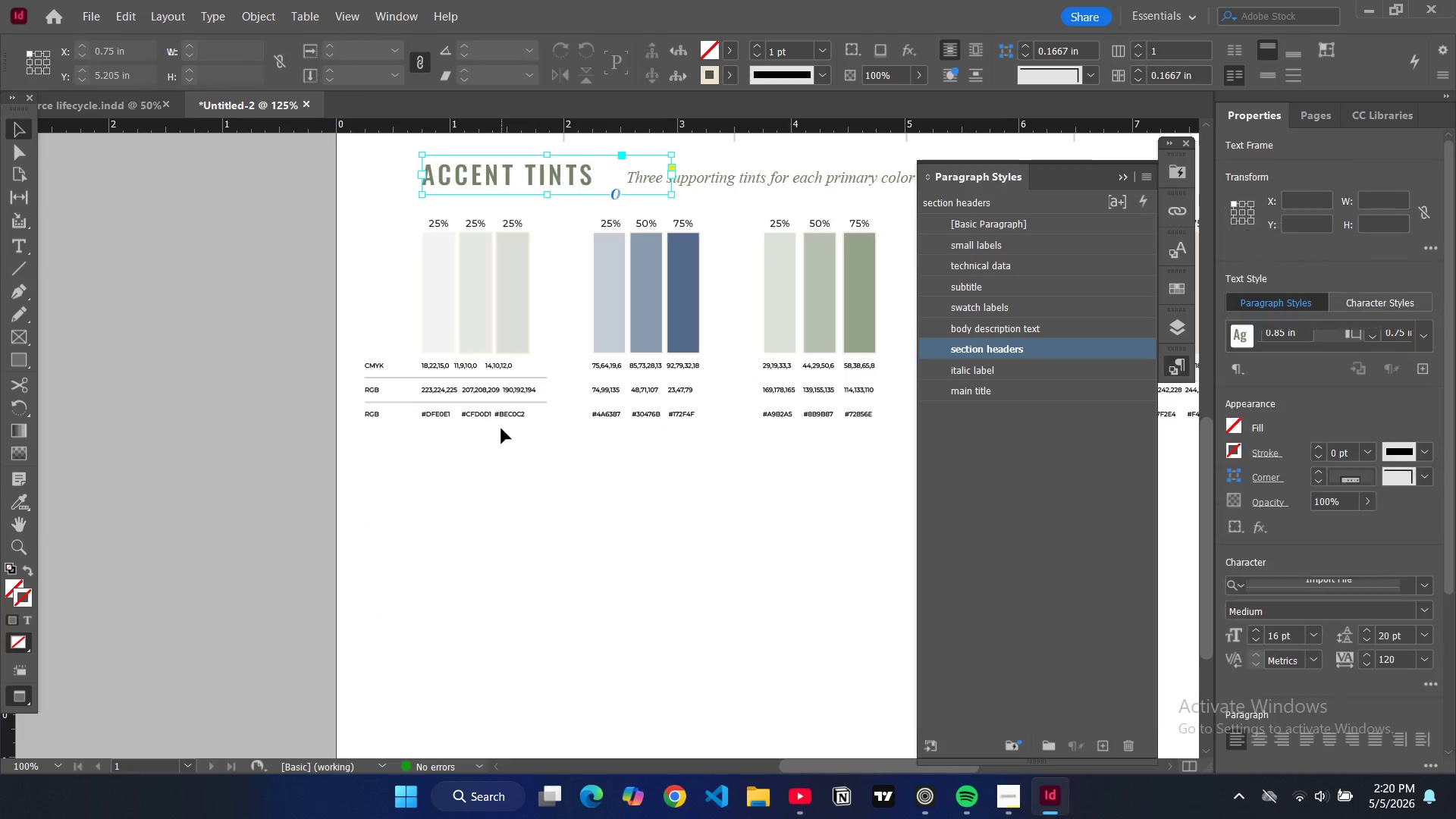 
key(W)
 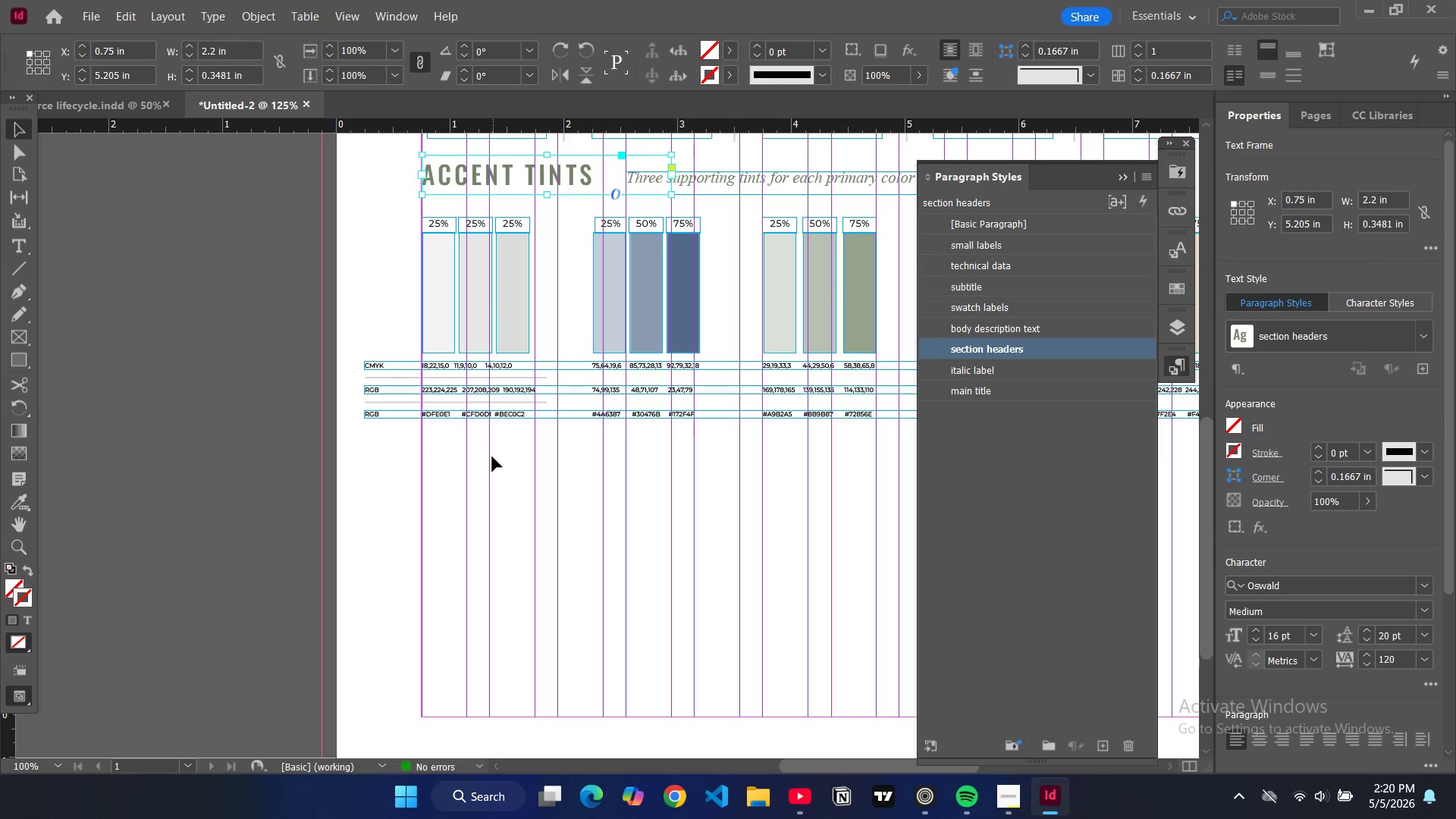 
key(Control+C)
 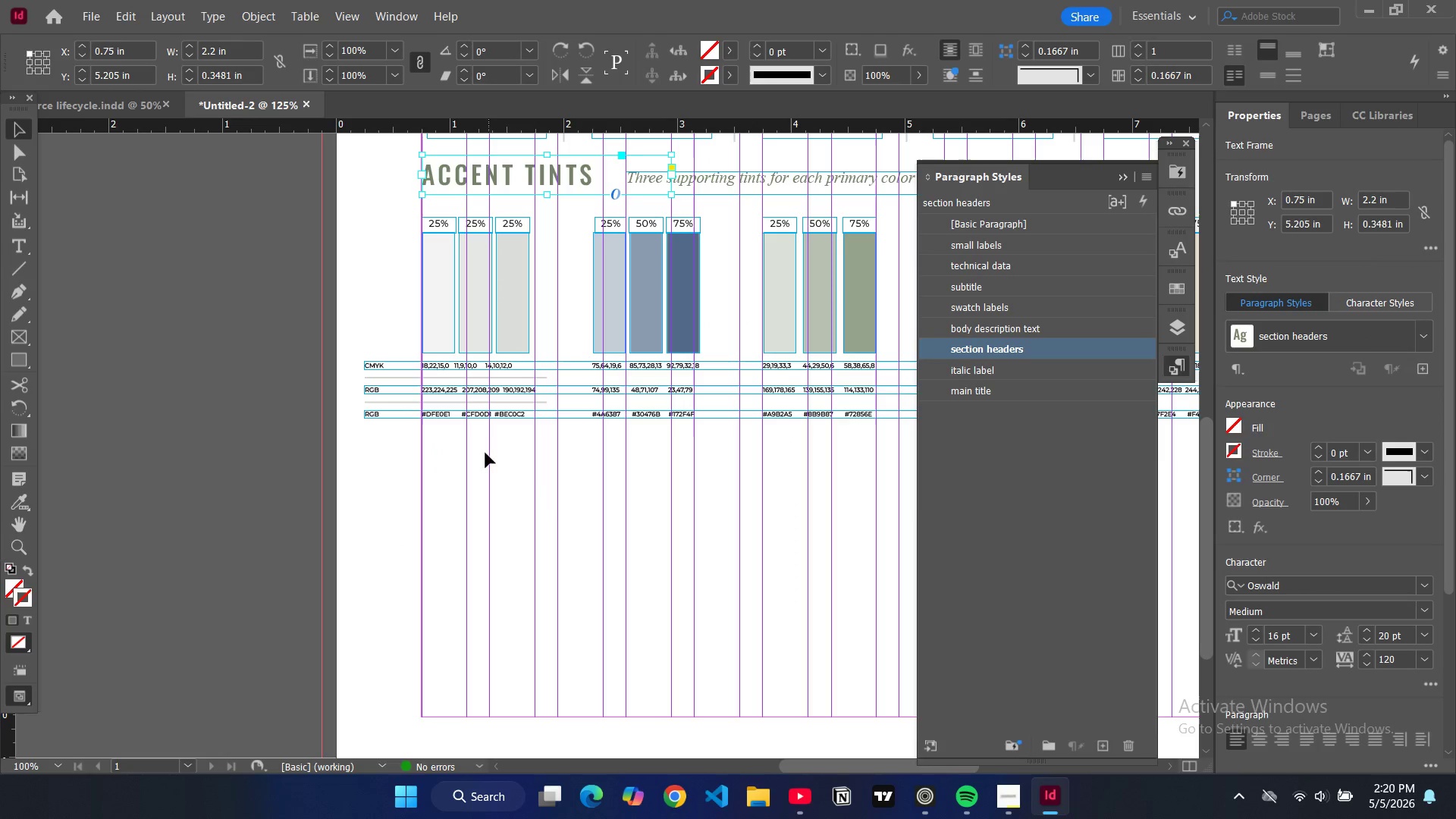 
key(Control+V)
 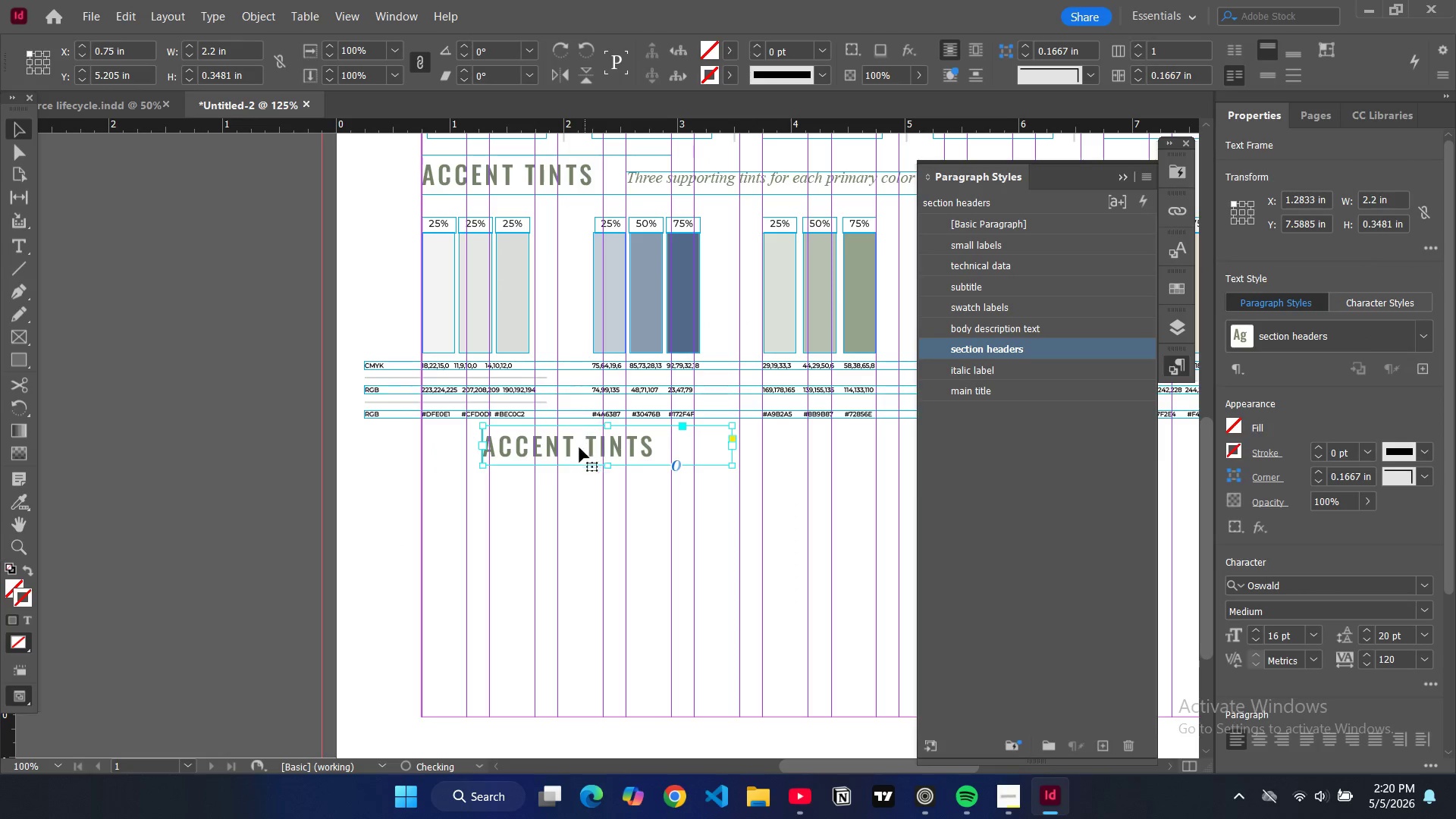 
left_click_drag(start_coordinate=[579, 442], to_coordinate=[519, 450])
 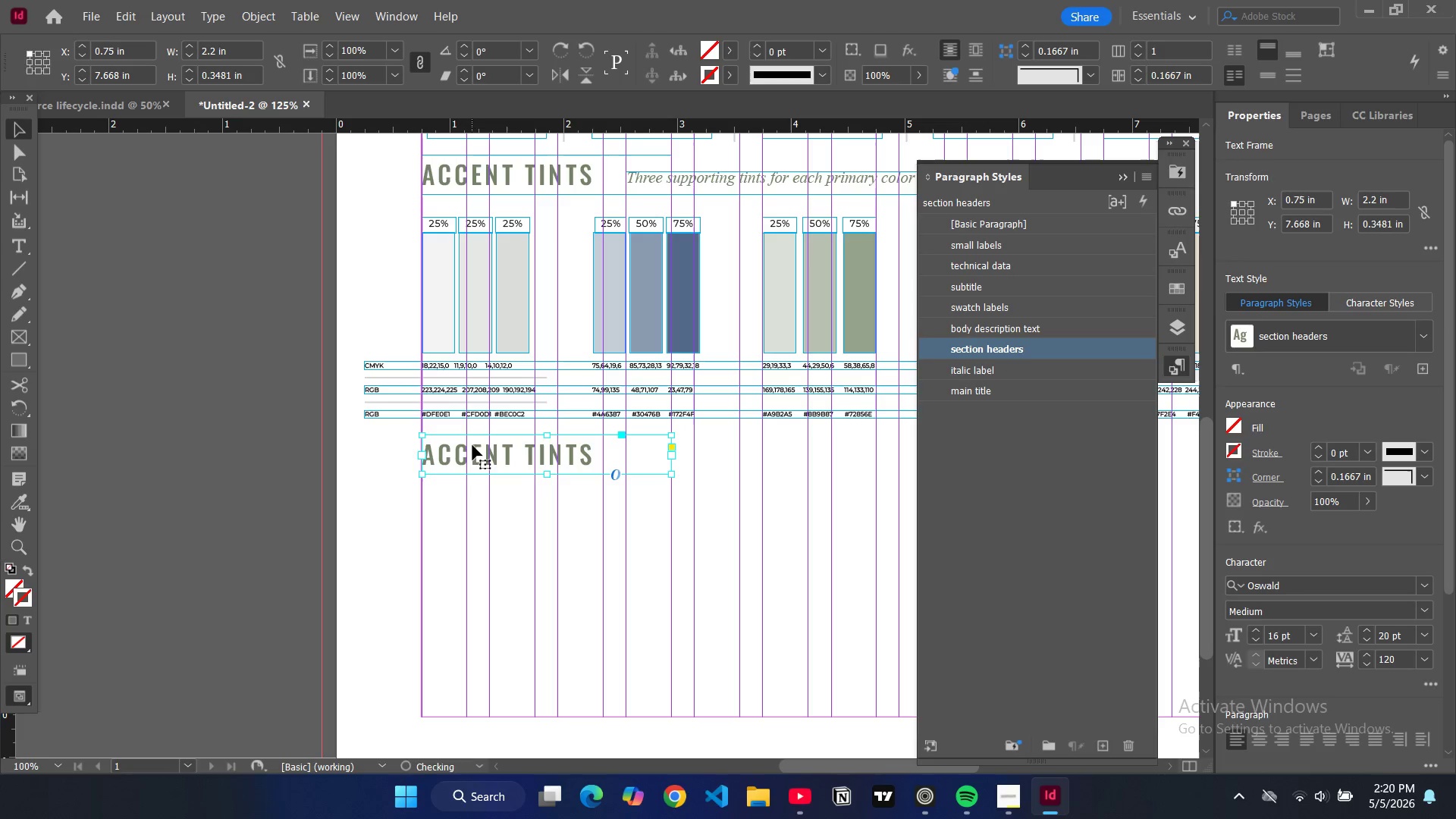 
double_click([472, 445])
 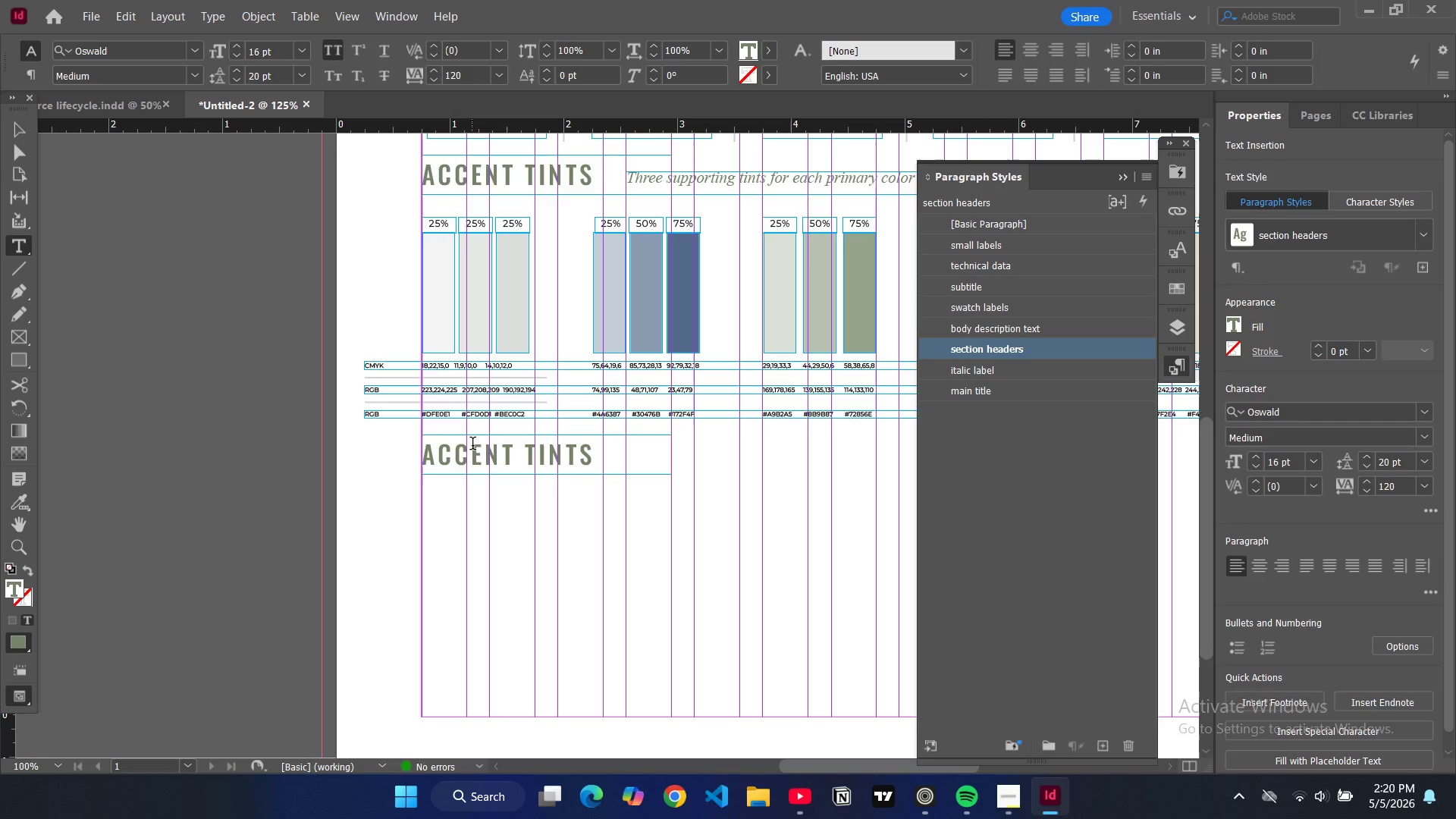 
key(Control+ControlLeft)
 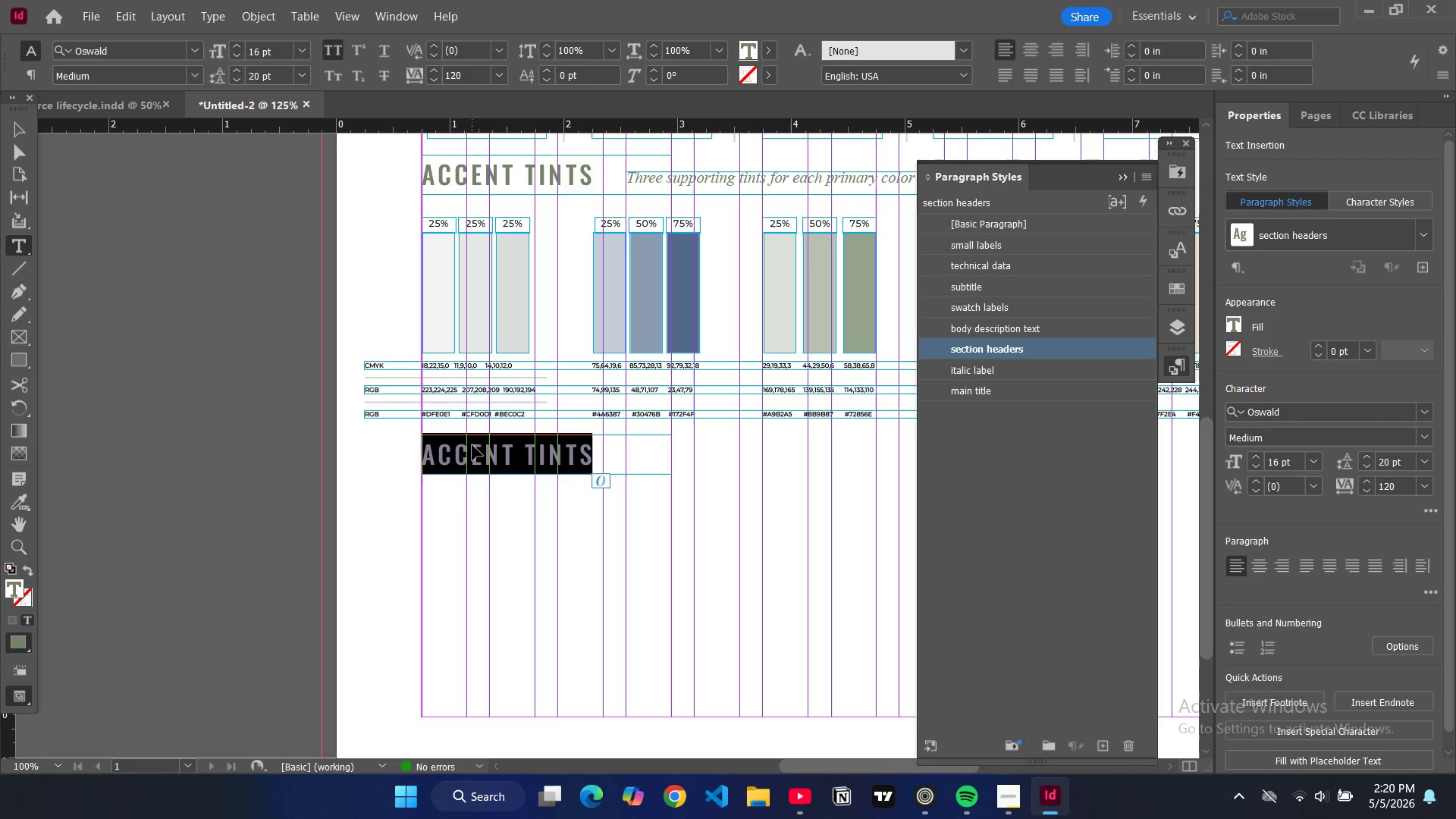 
key(Control+A)
 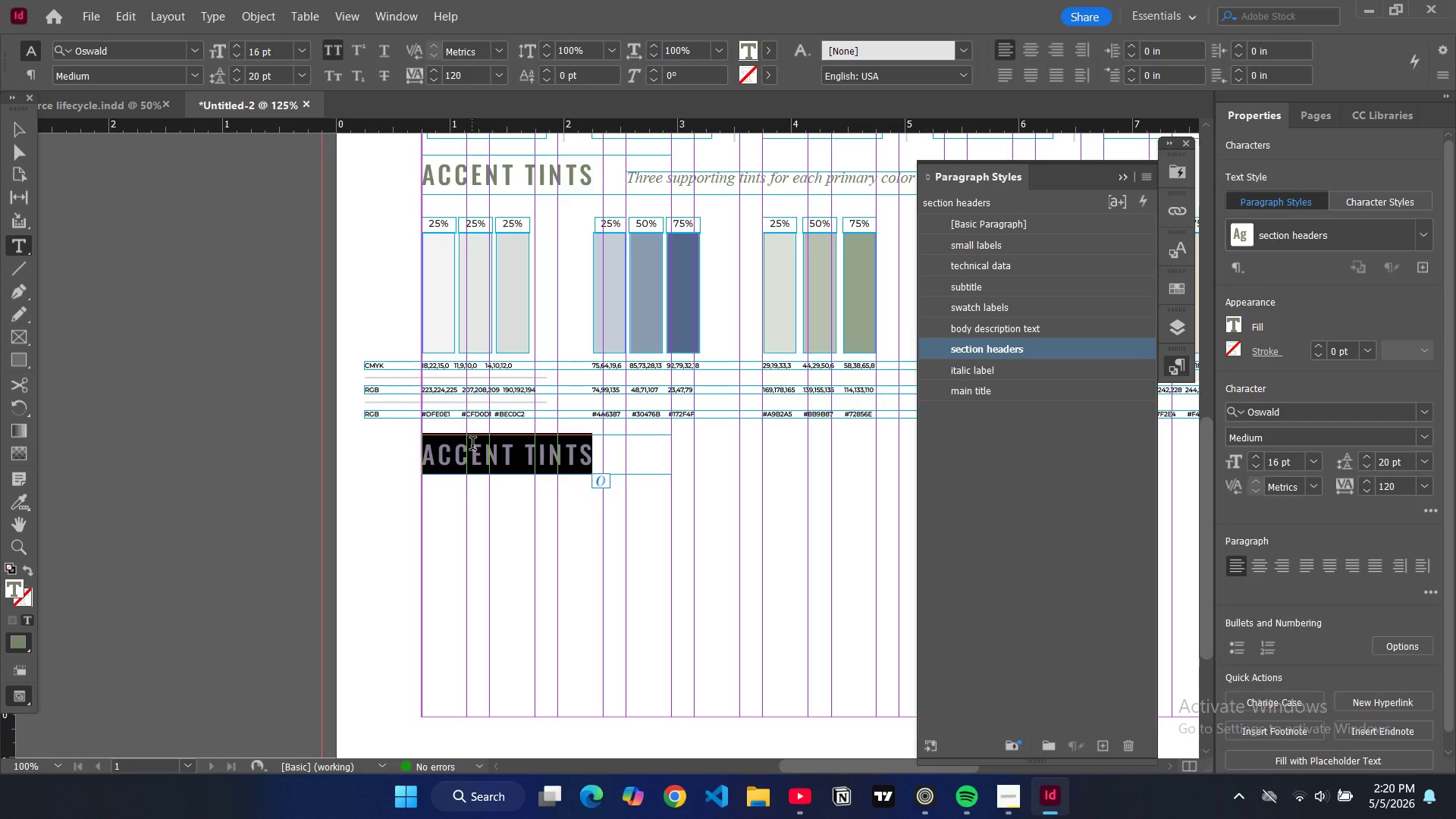 
type(lega)
key(Backspace)
type(ibility matrix)
 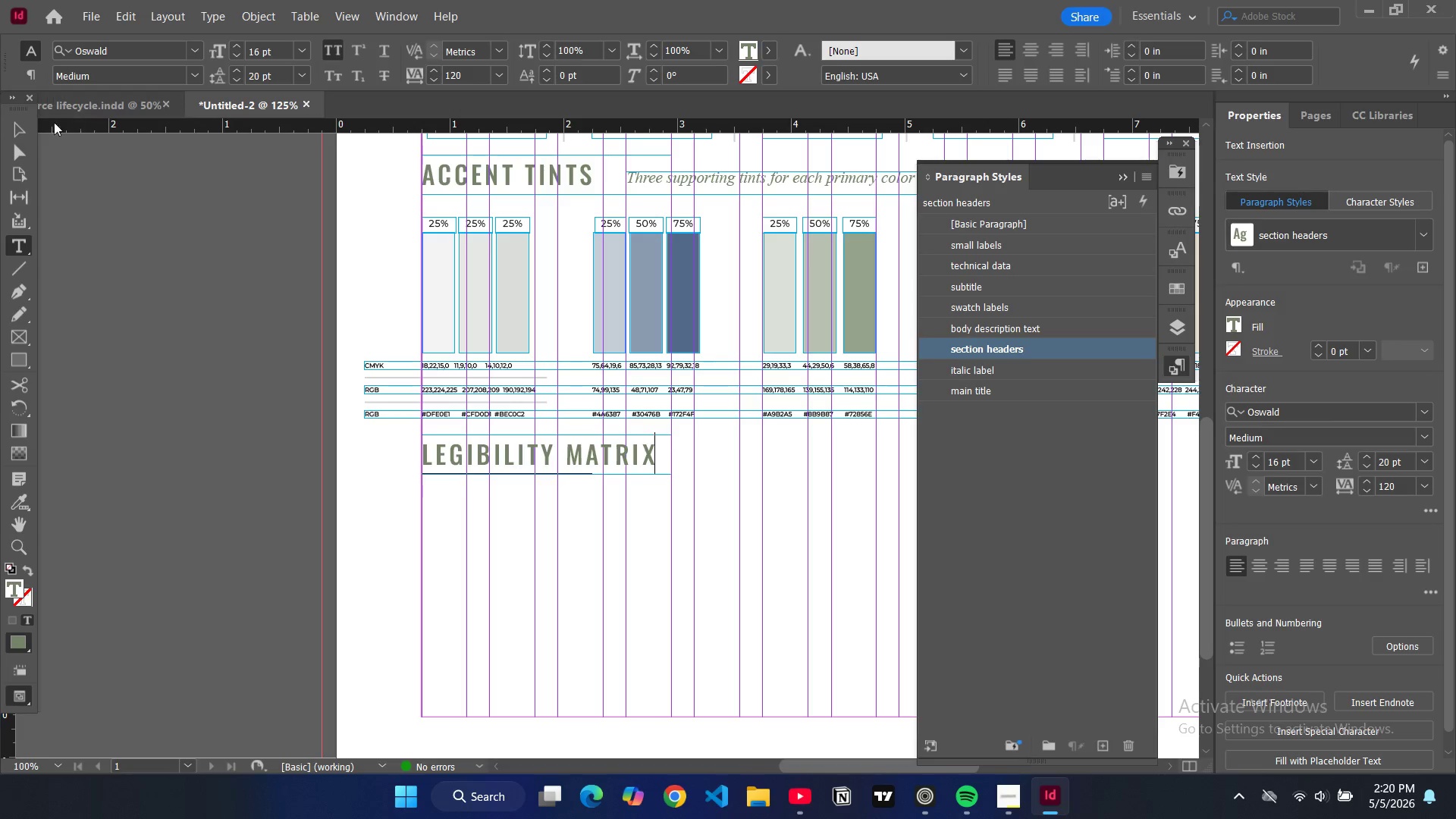 
left_click([27, 123])
 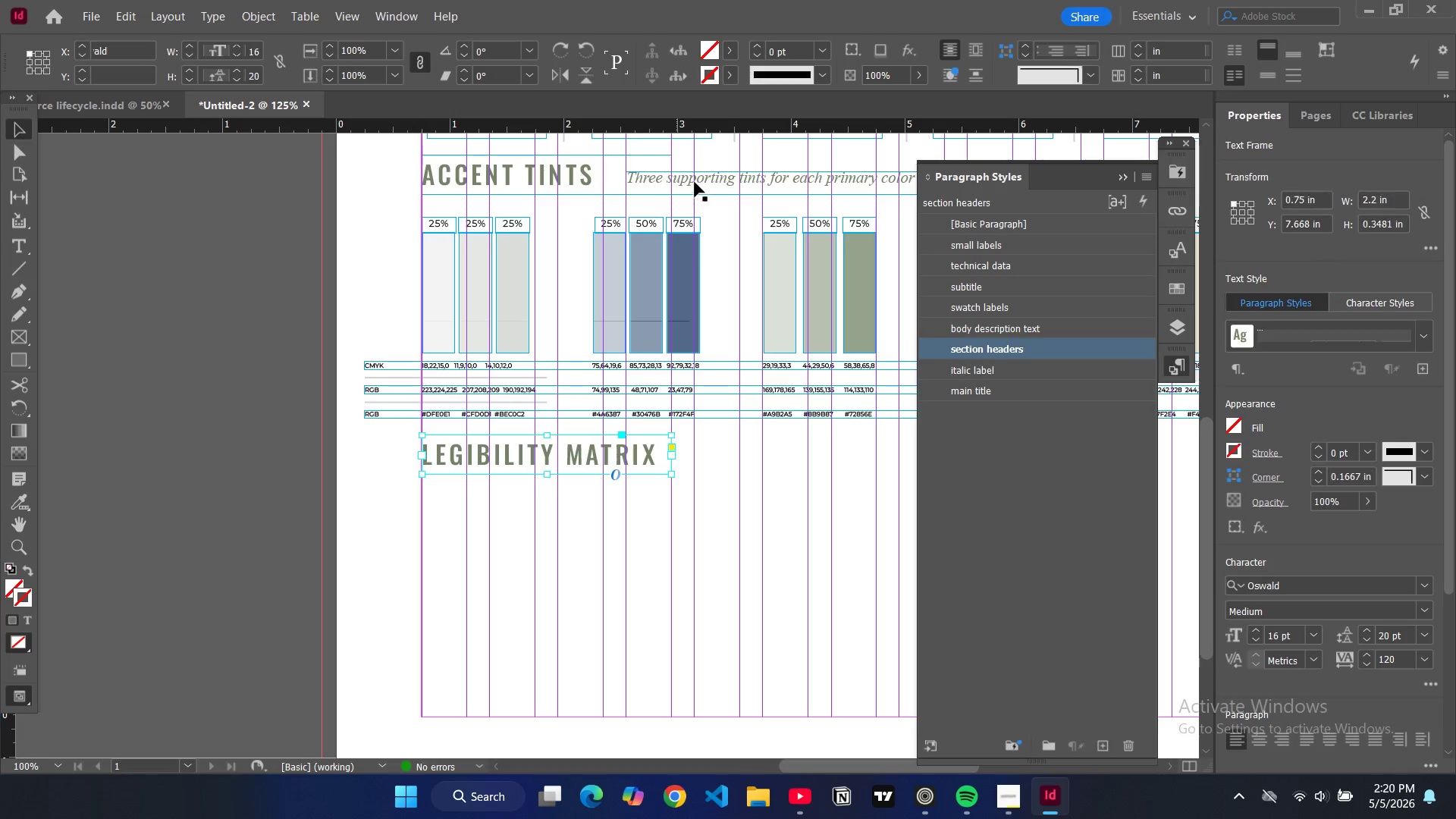 
left_click([702, 181])
 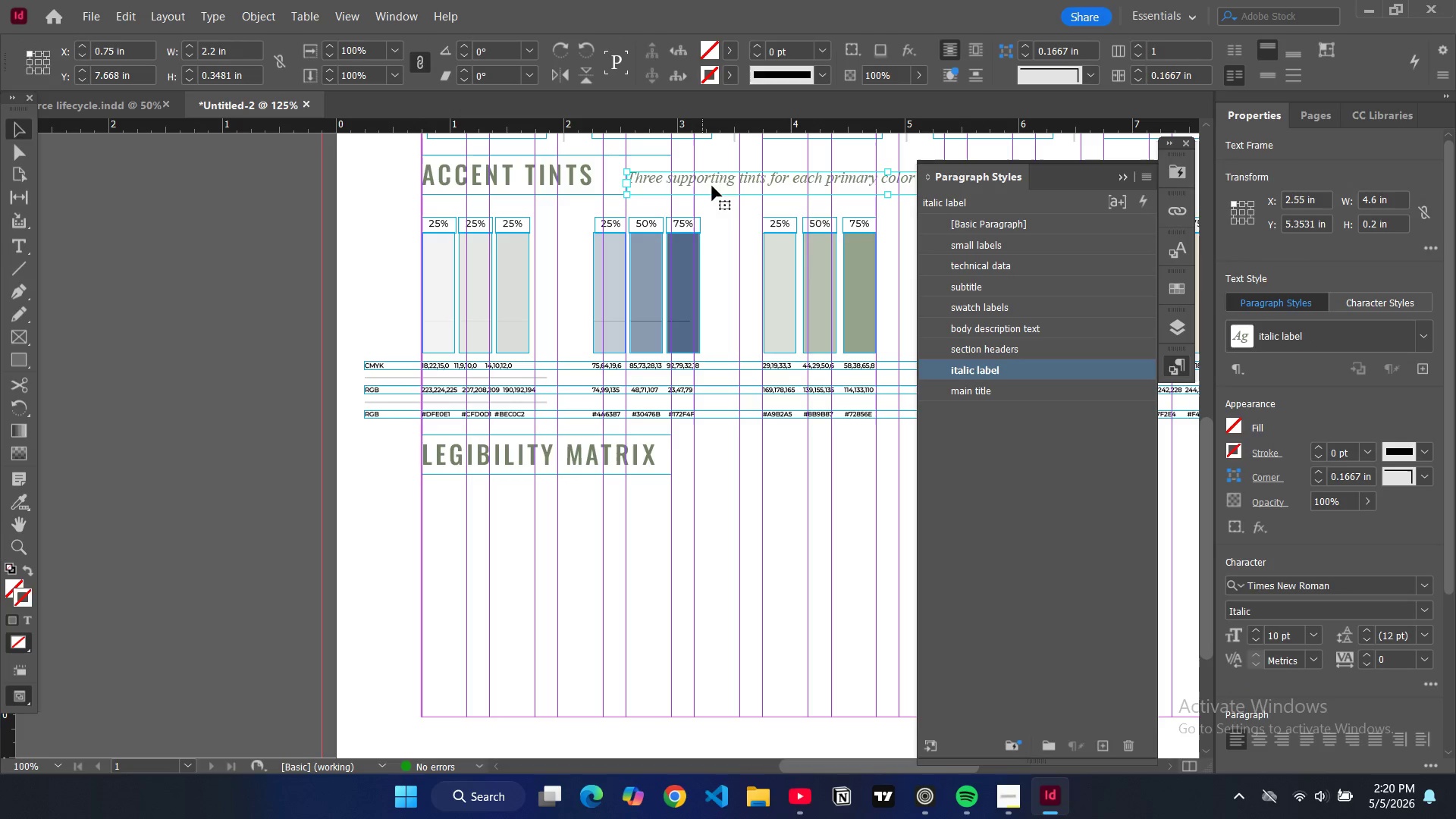 
key(Control+C)
 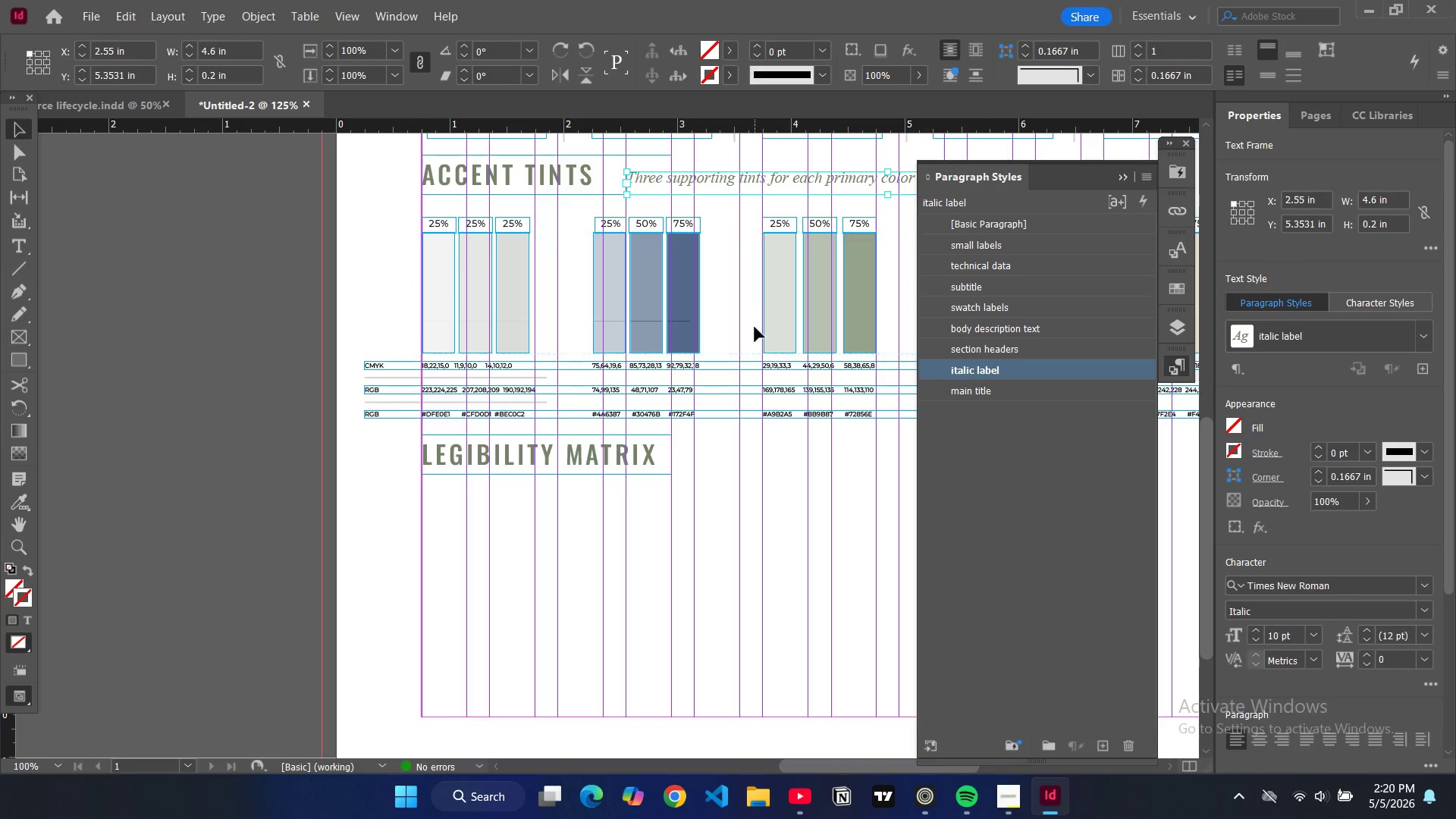 
hold_key(key=ControlLeft, duration=1.0)
left_click([707, 507])
 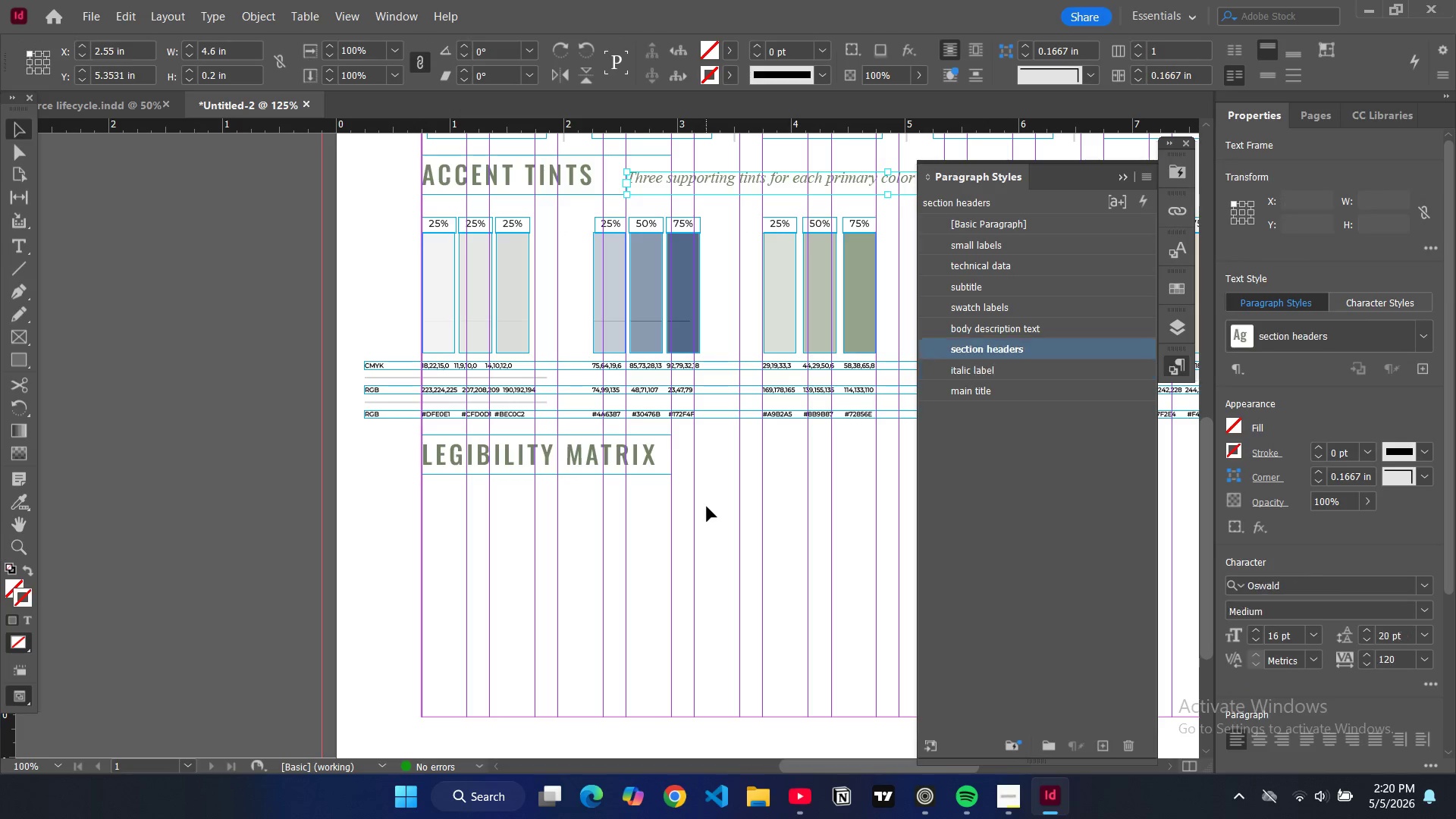 
key(Control+V)
 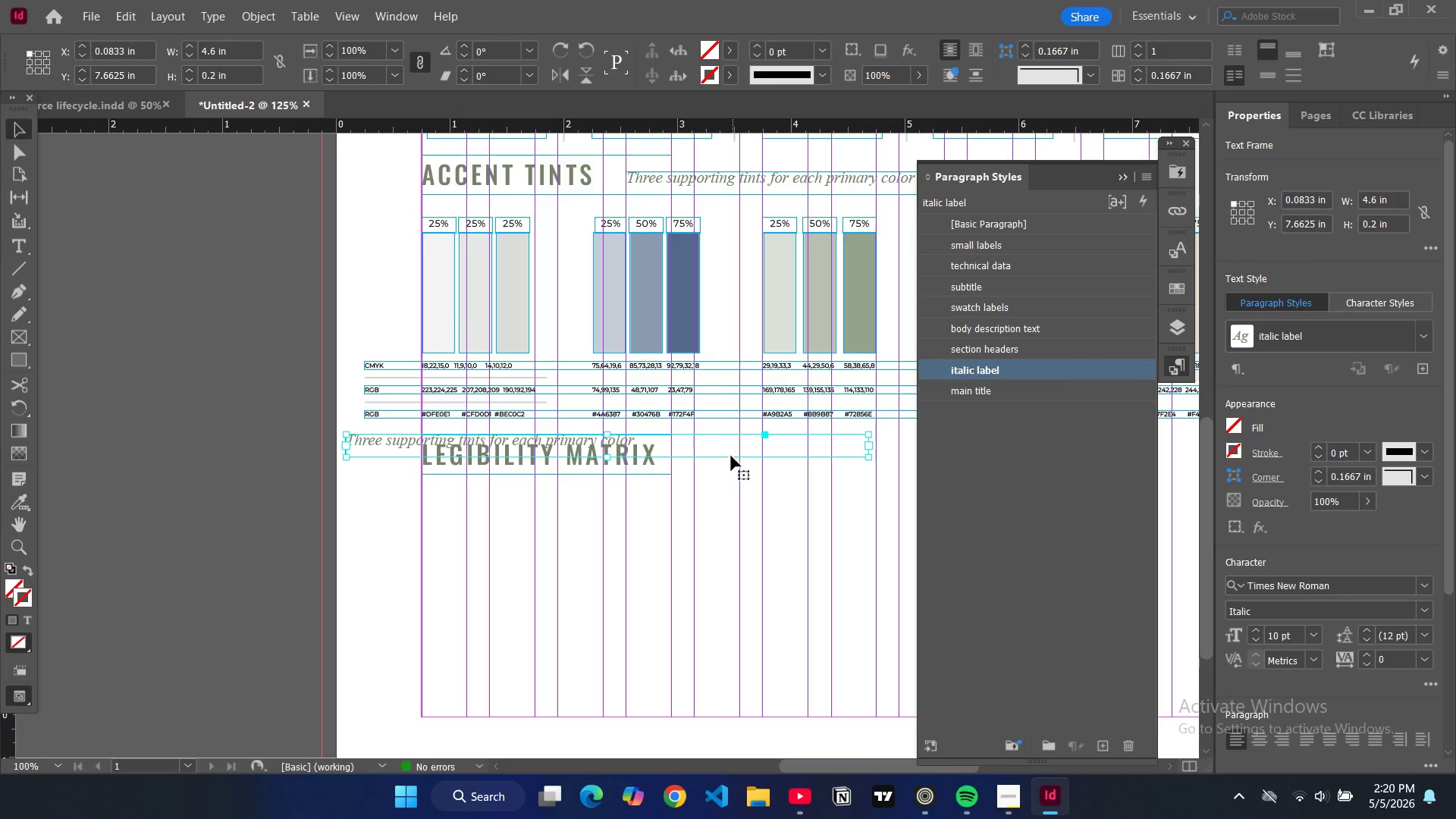 
left_click_drag(start_coordinate=[713, 444], to_coordinate=[1033, 467])
 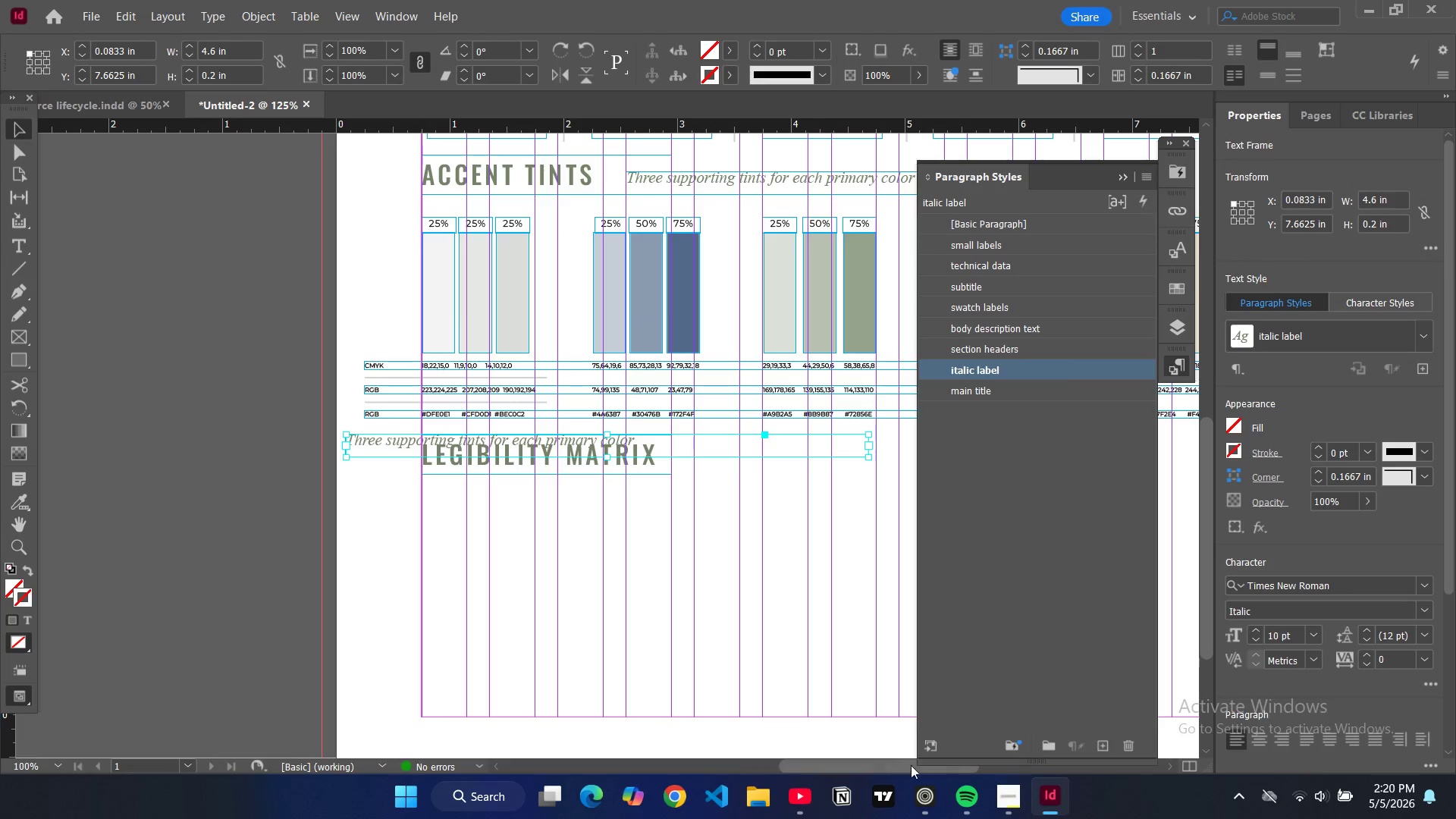 
left_click_drag(start_coordinate=[902, 770], to_coordinate=[957, 764])
 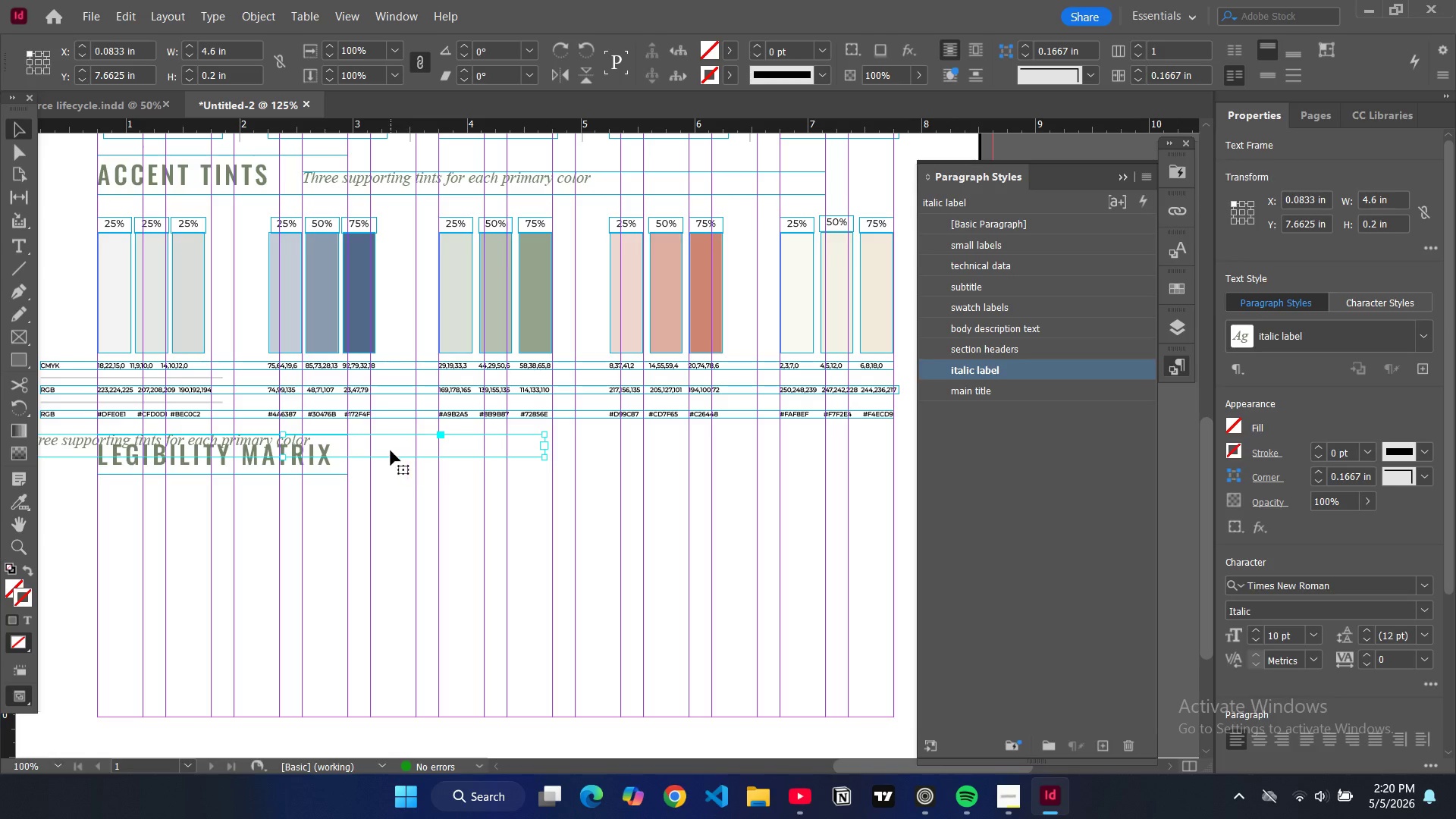 
left_click_drag(start_coordinate=[391, 450], to_coordinate=[720, 467])
 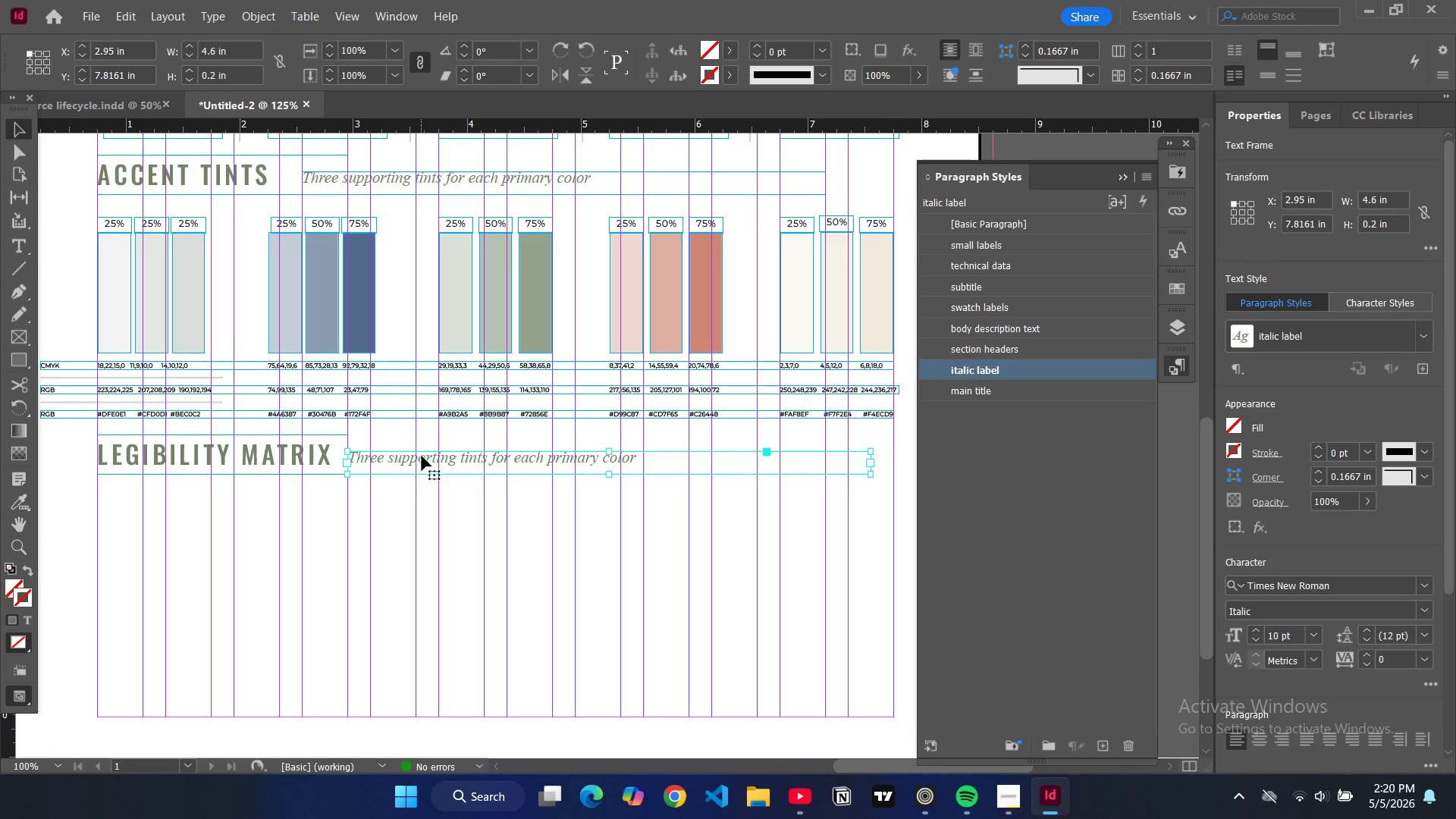 
double_click([422, 456])
 